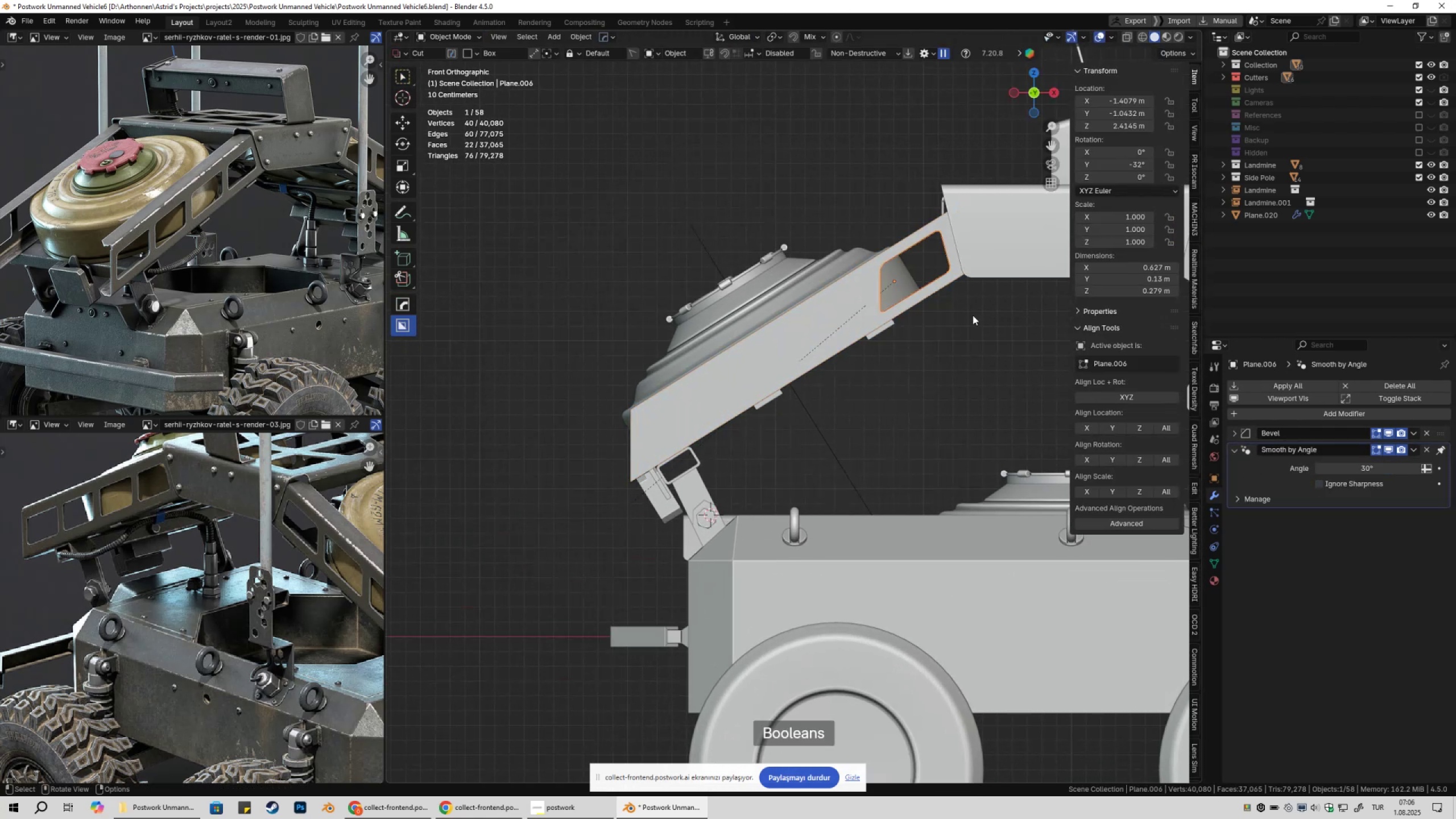 
key(X)
 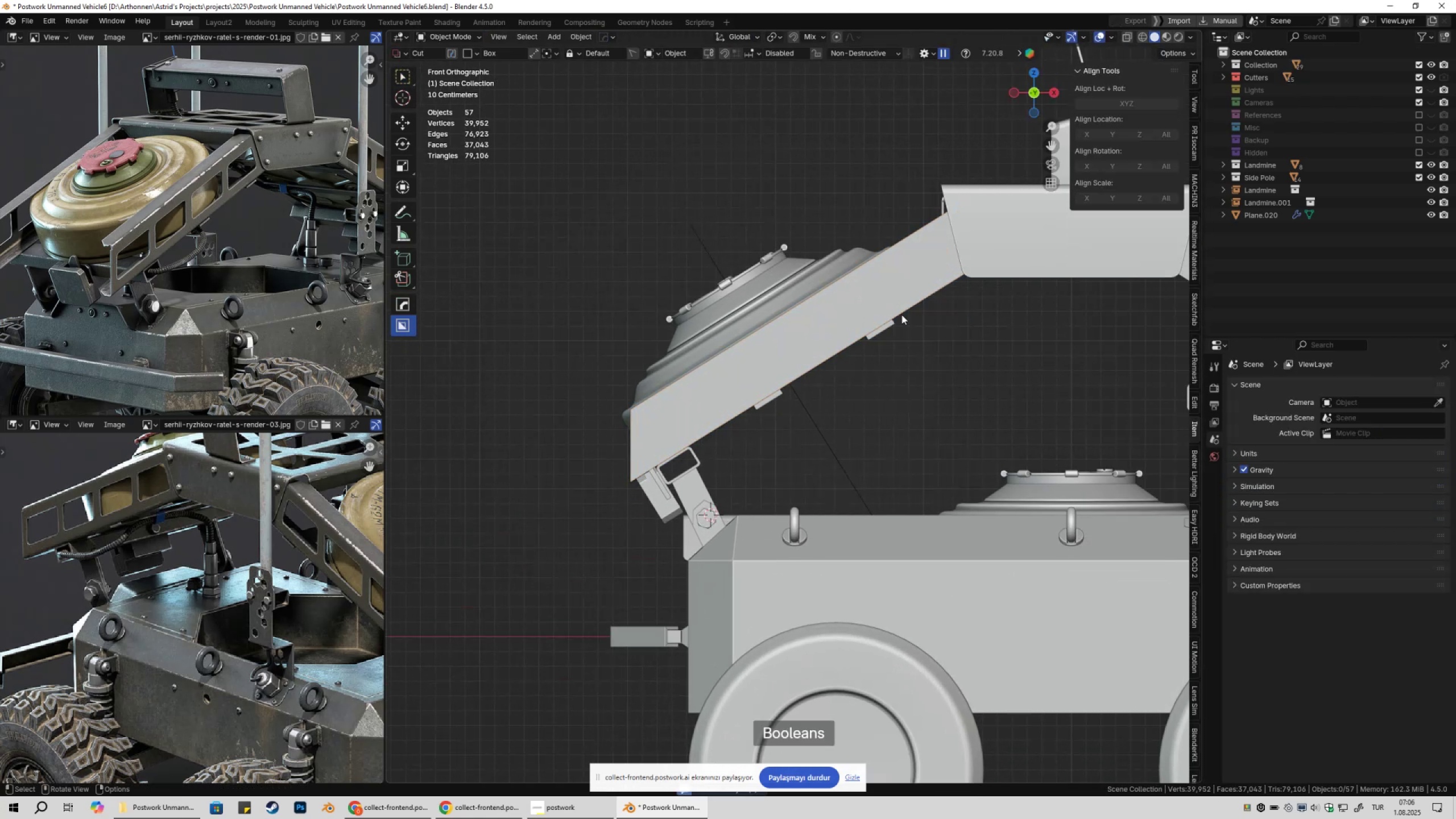 
double_click([867, 300])
 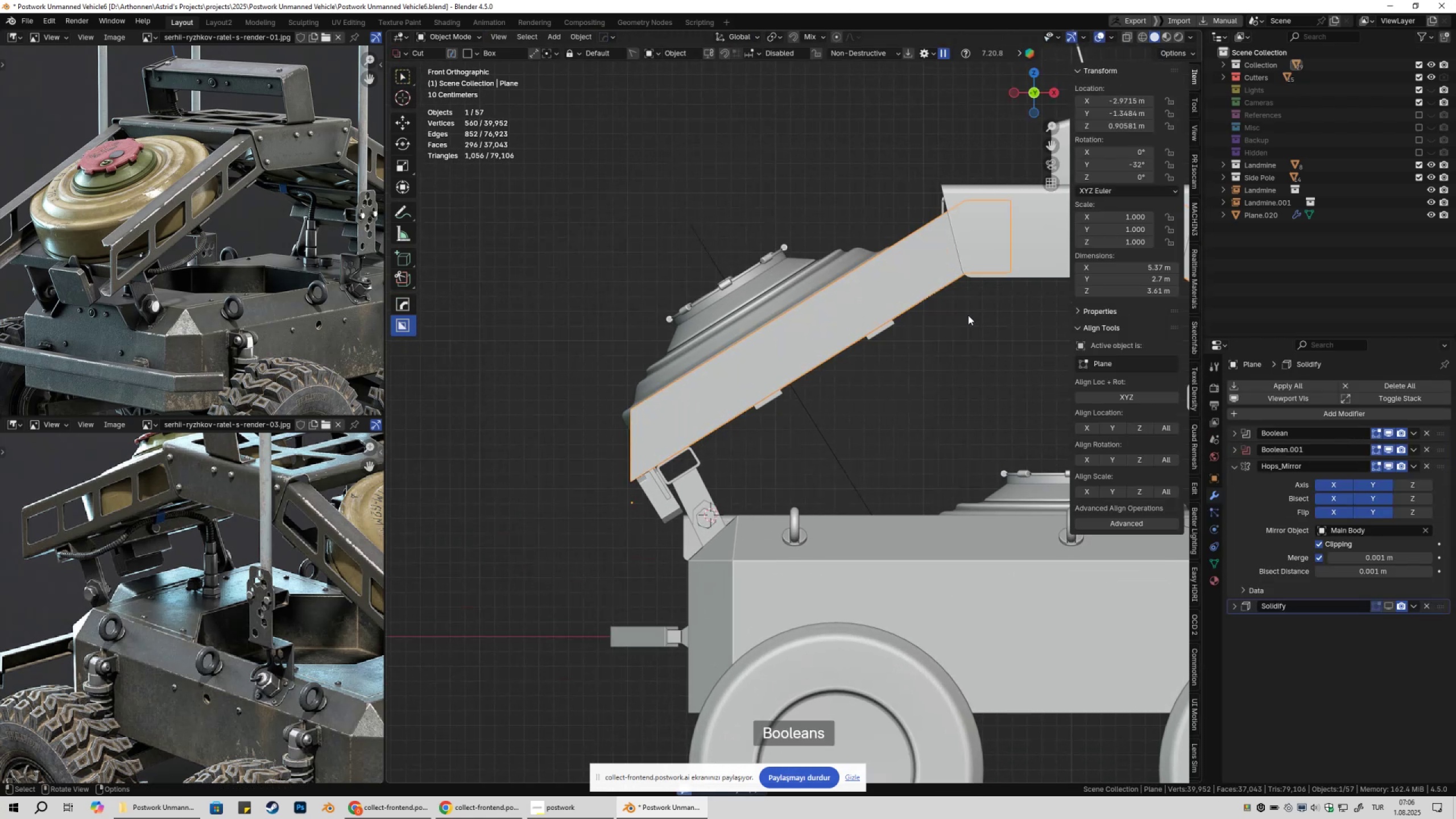 
key(Q)
 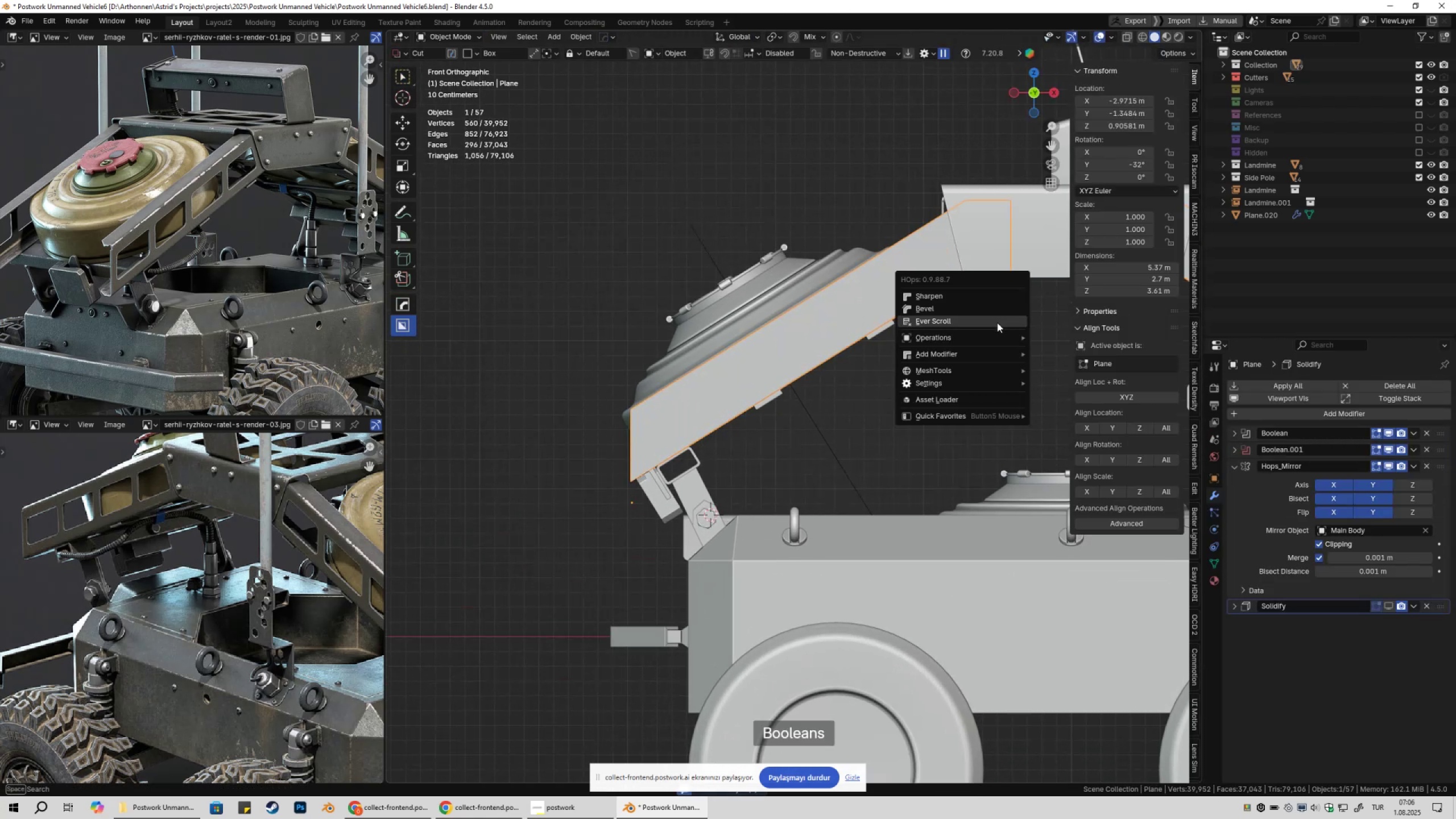 
left_click([997, 322])
 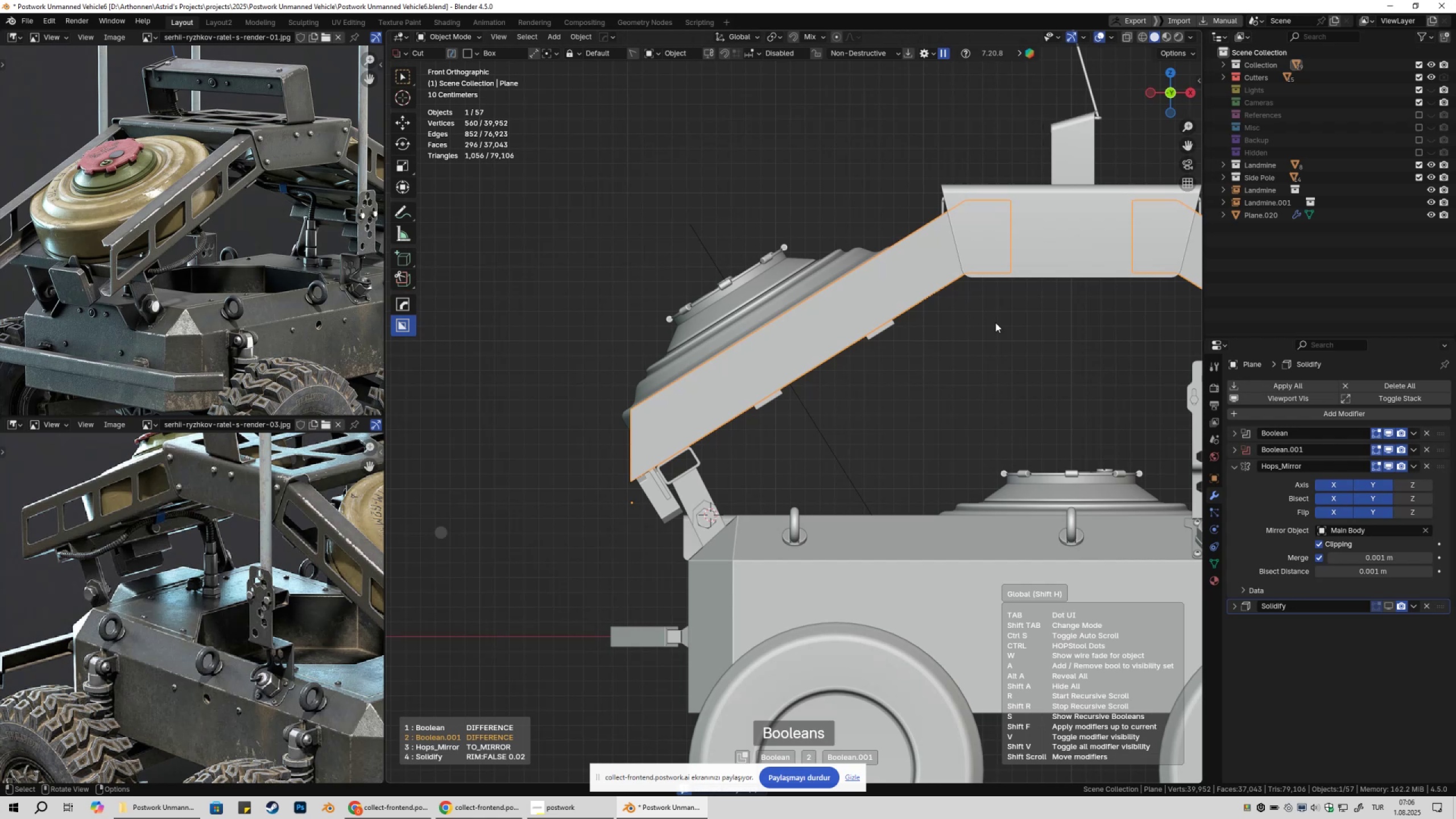 
scroll: coordinate [995, 322], scroll_direction: up, amount: 1.0
 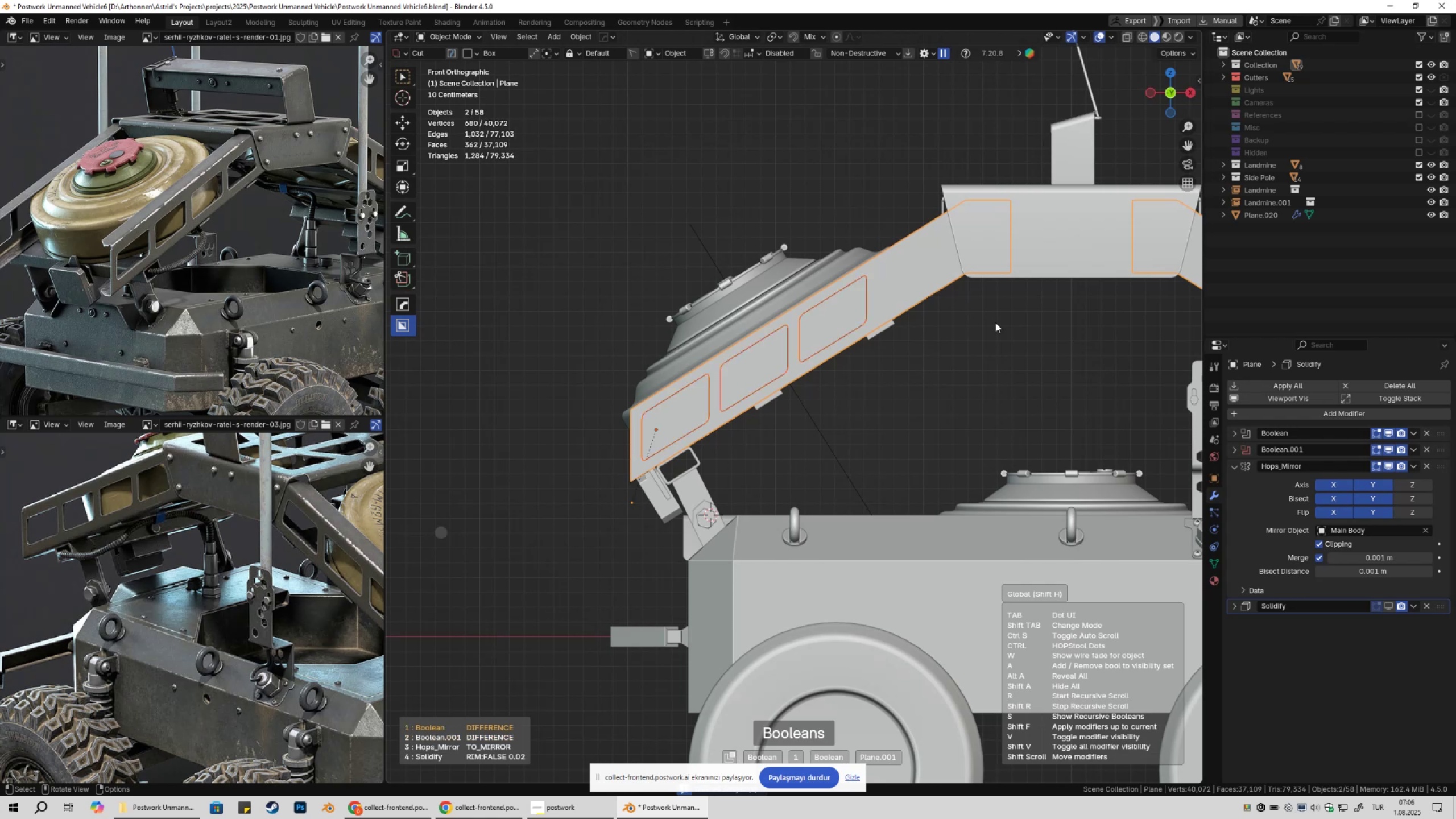 
left_click([995, 322])
 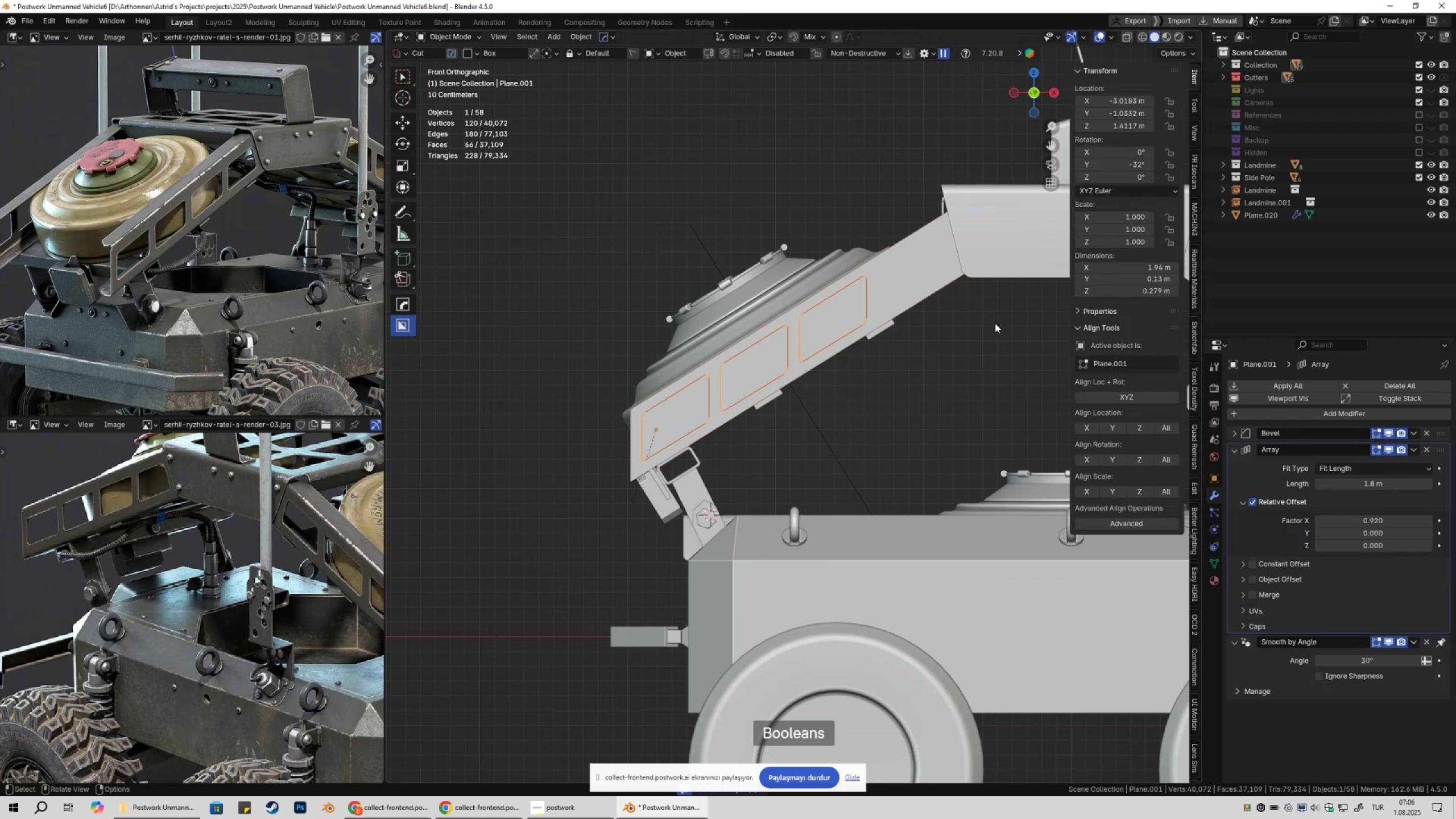 
hold_key(key=ShiftLeft, duration=0.35)
 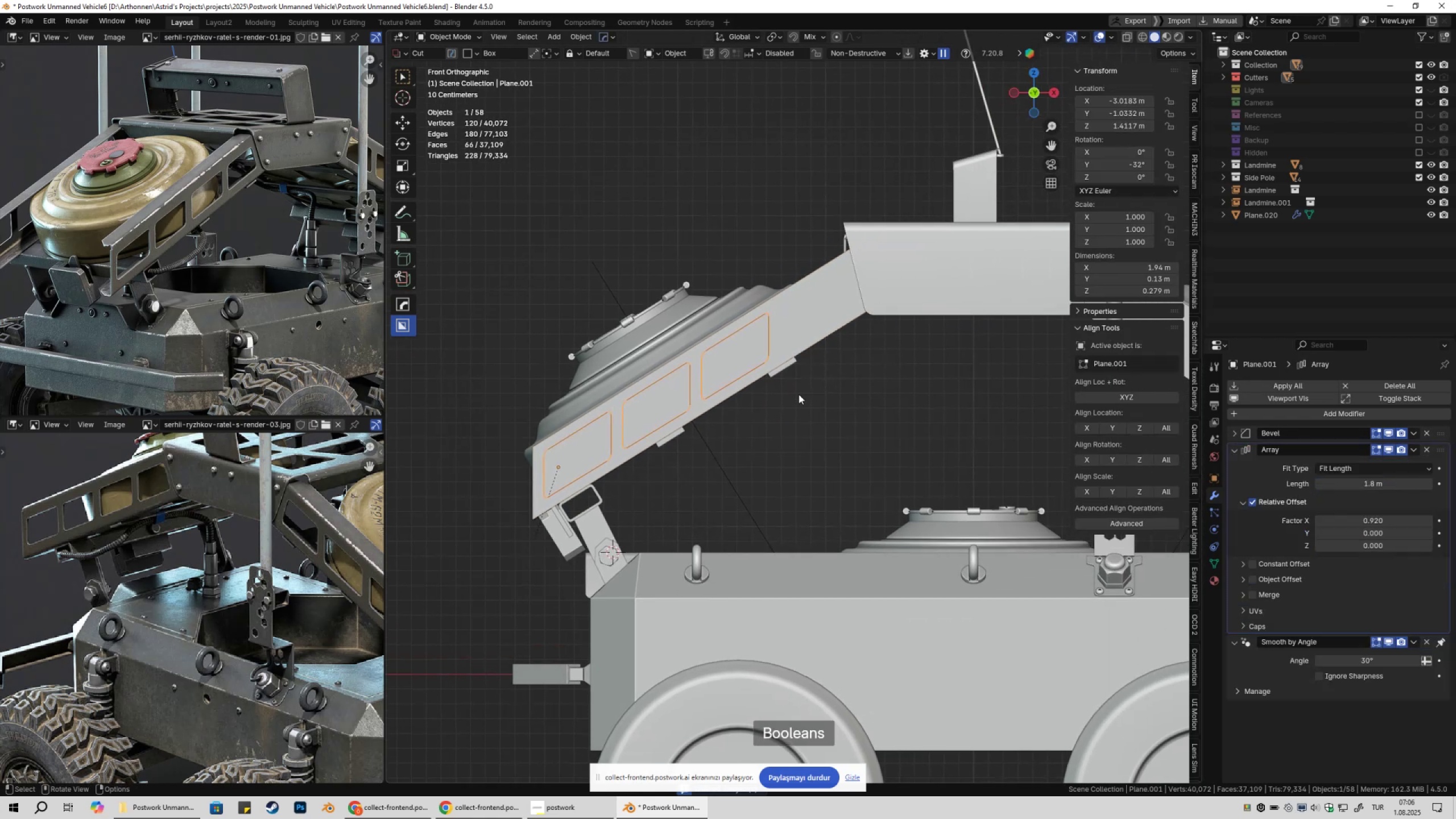 
type(Dxx)
 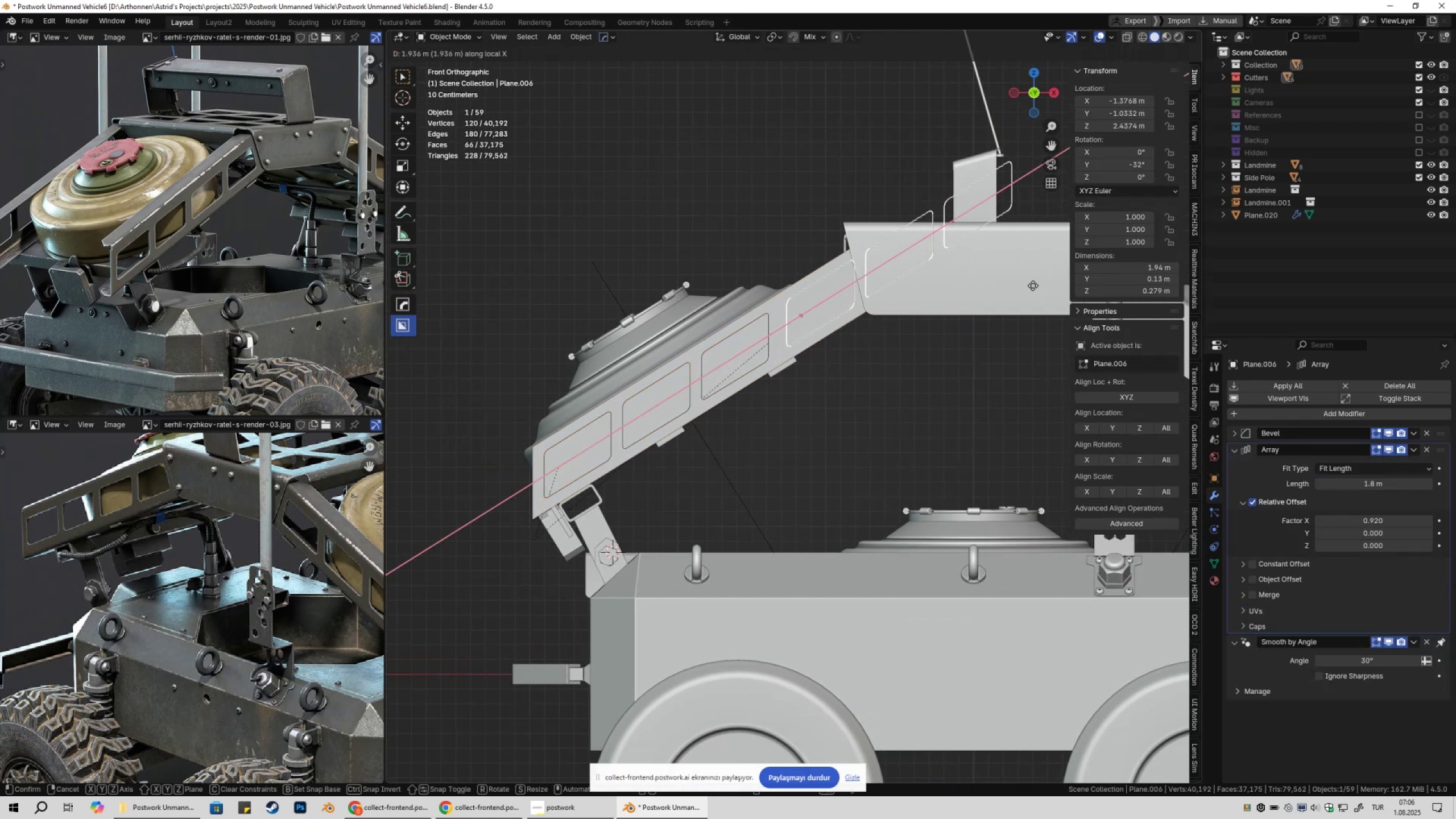 
hold_key(key=ShiftLeft, duration=1.54)
 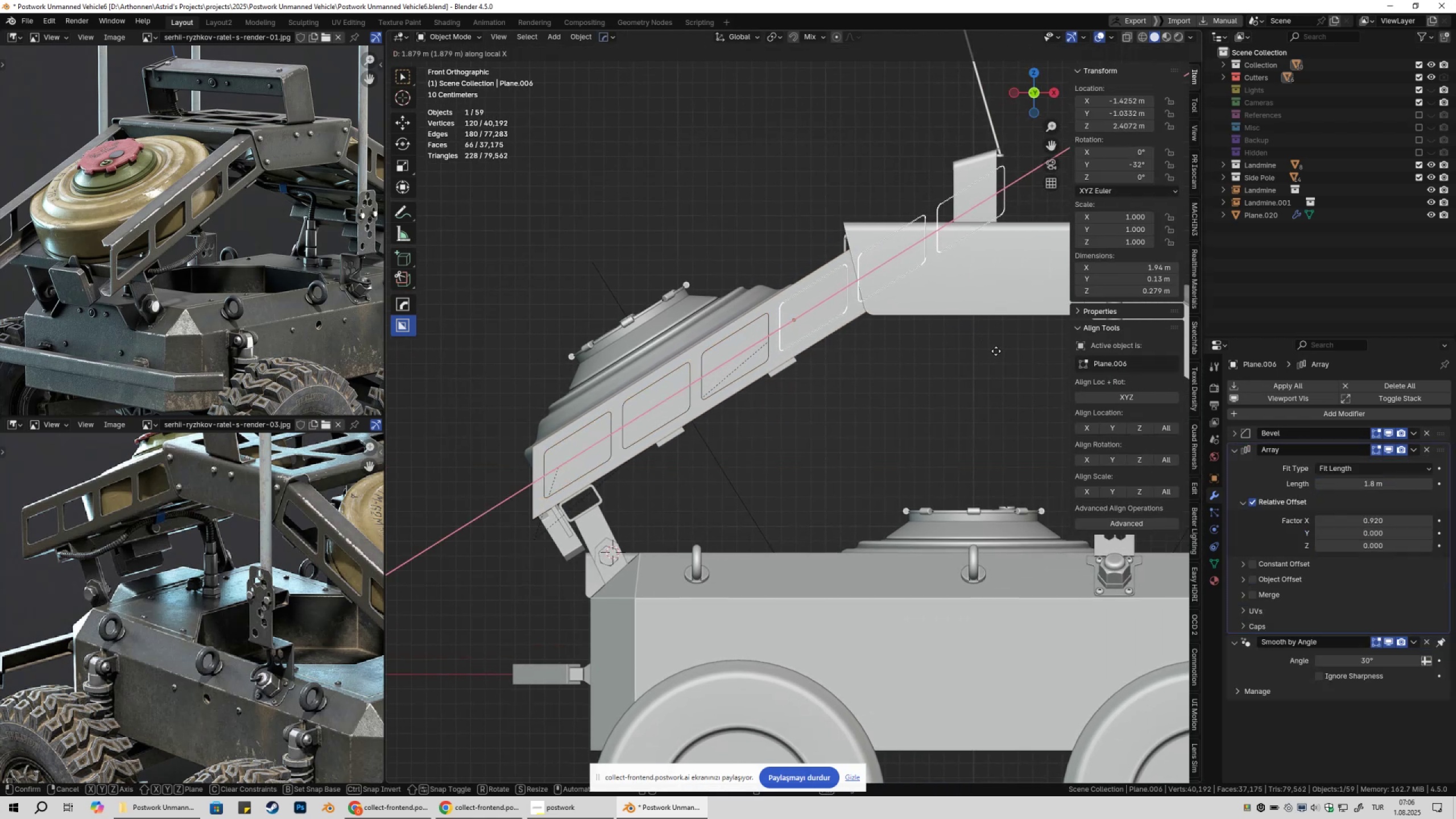 
hold_key(key=ShiftLeft, duration=0.75)
left_click([996, 351])
 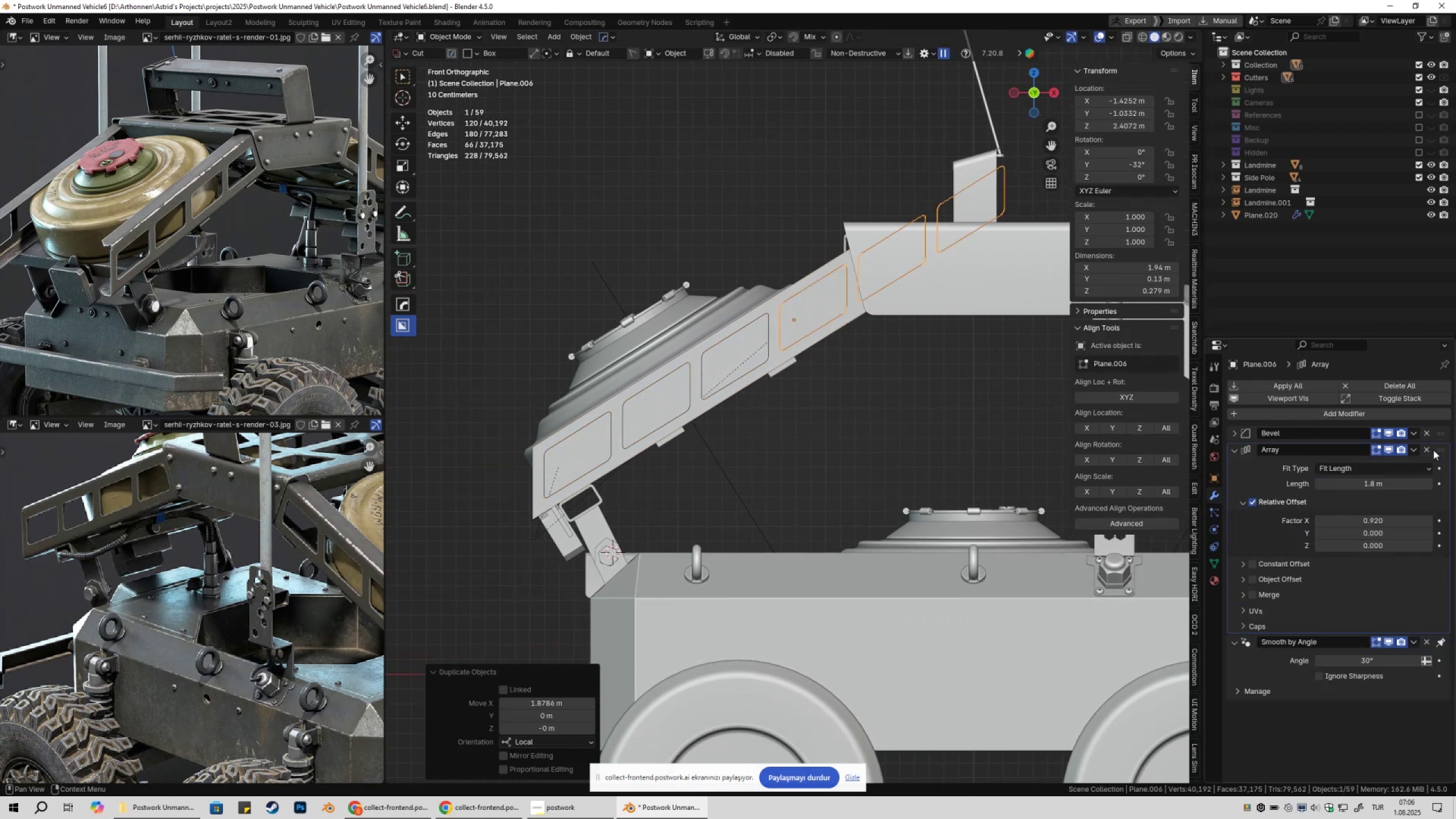 
left_click([1426, 447])
 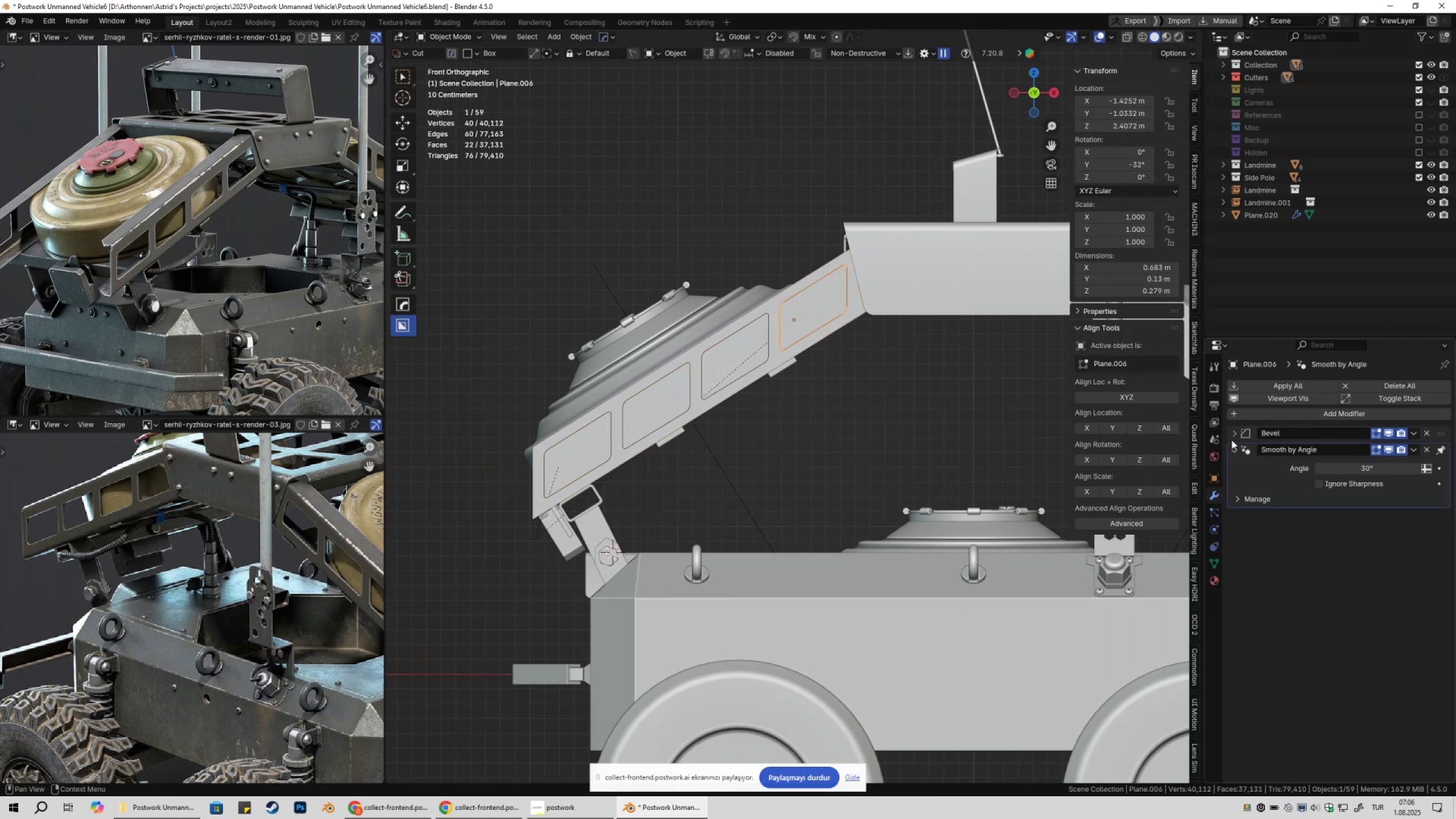 
type(gx)
key(Escape)
type(gxx)
 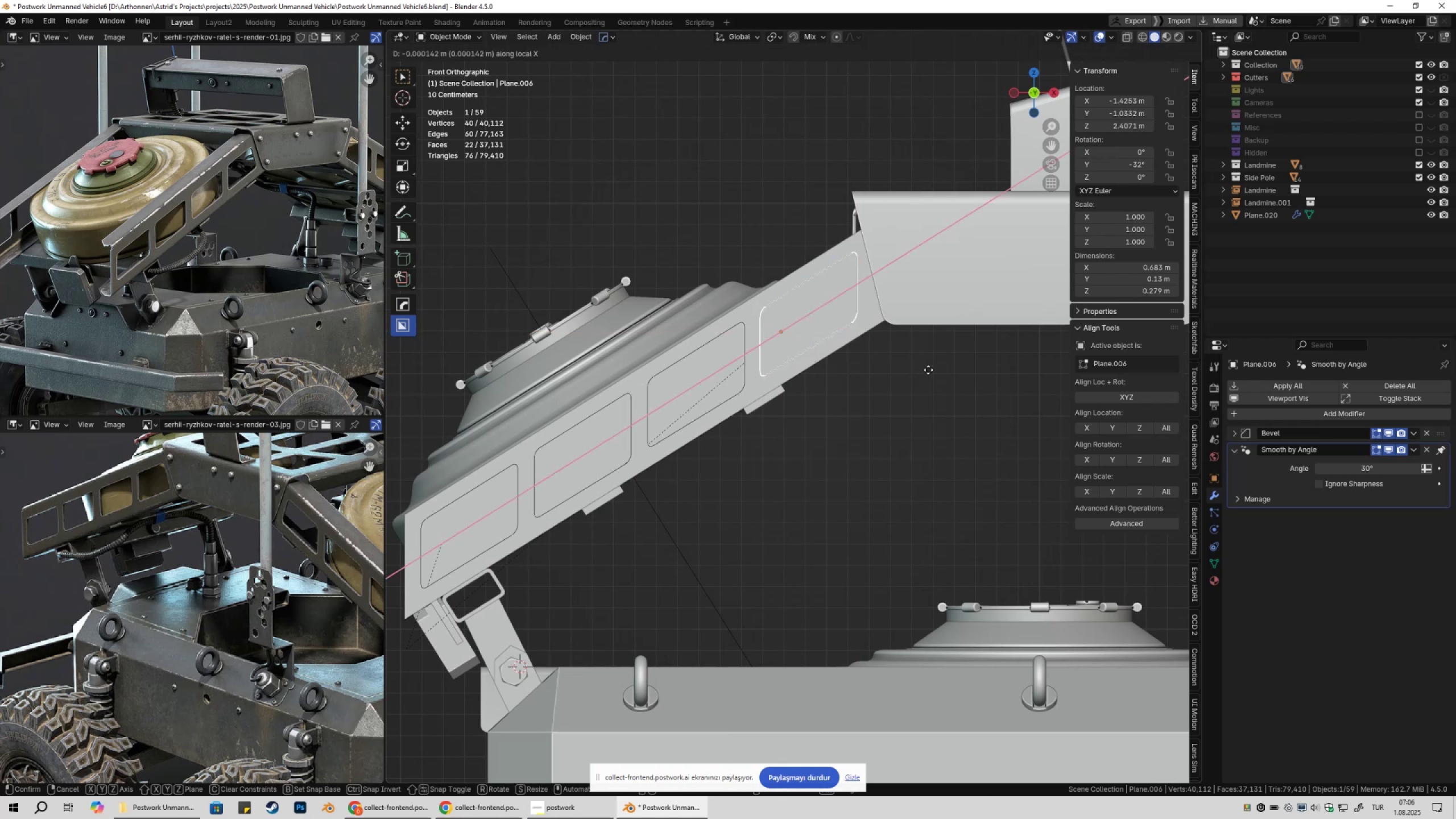 
scroll: coordinate [891, 374], scroll_direction: up, amount: 2.0
 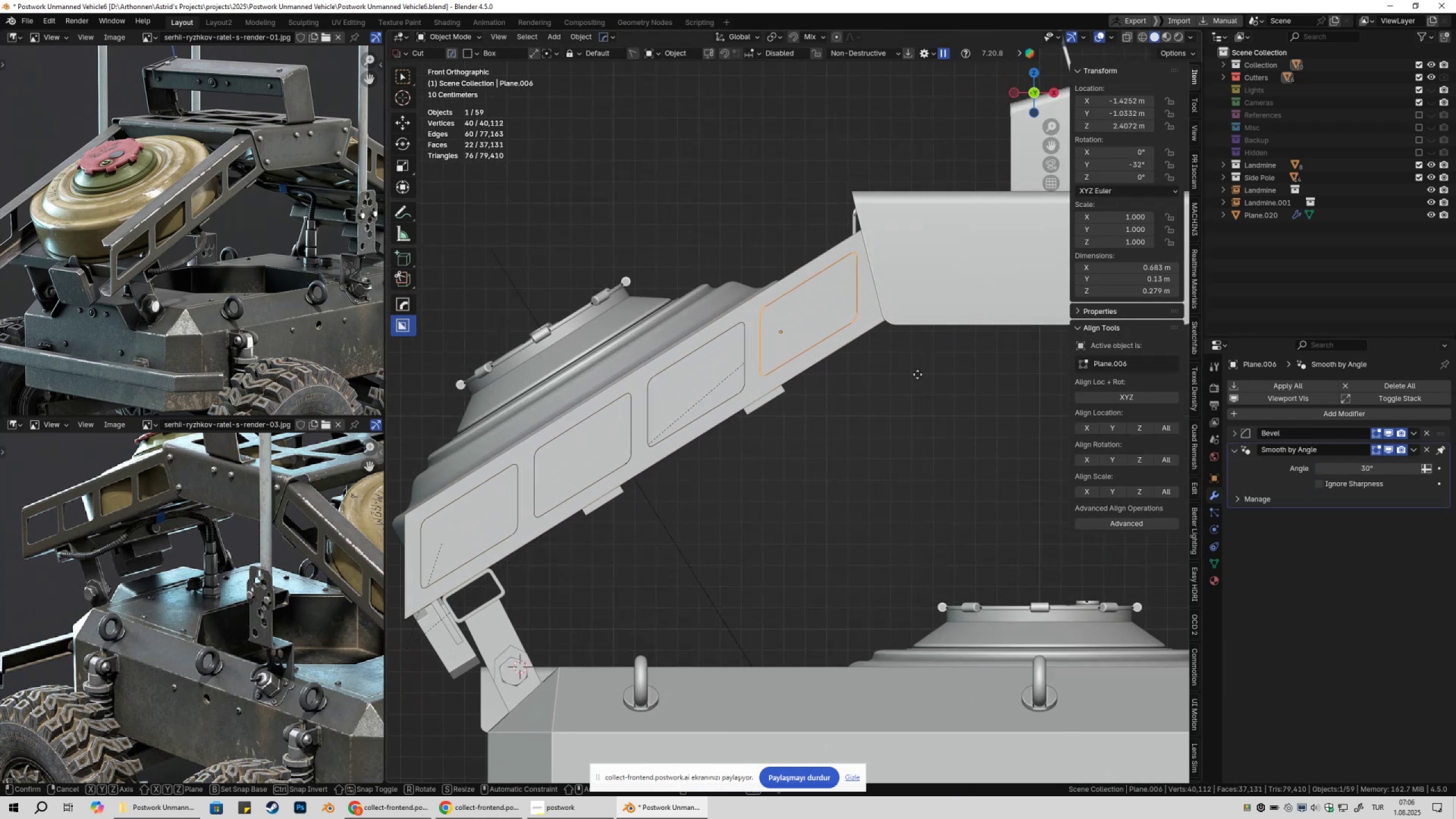 
hold_key(key=ShiftLeft, duration=1.5)
 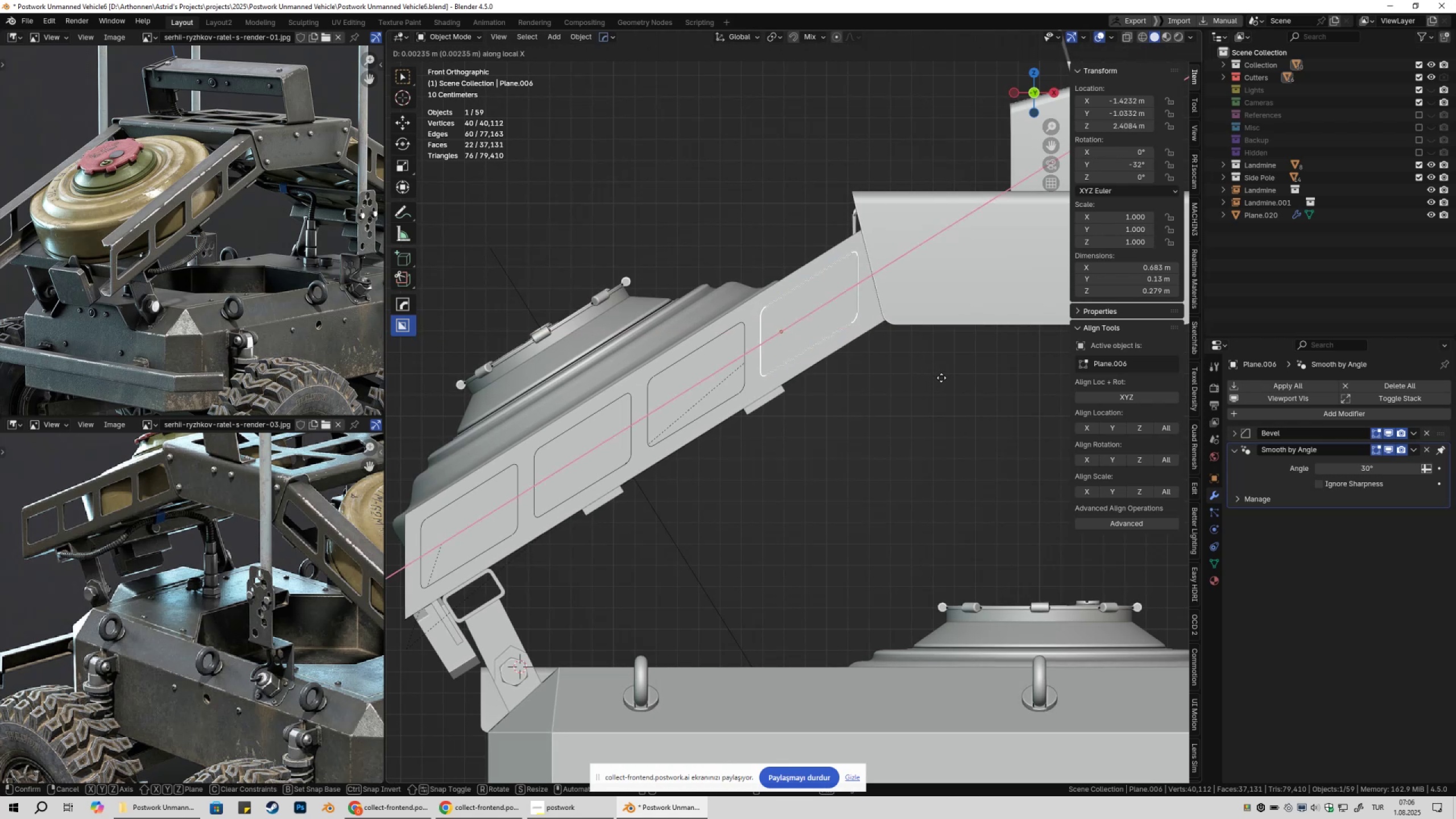 
hold_key(key=ShiftLeft, duration=1.51)
 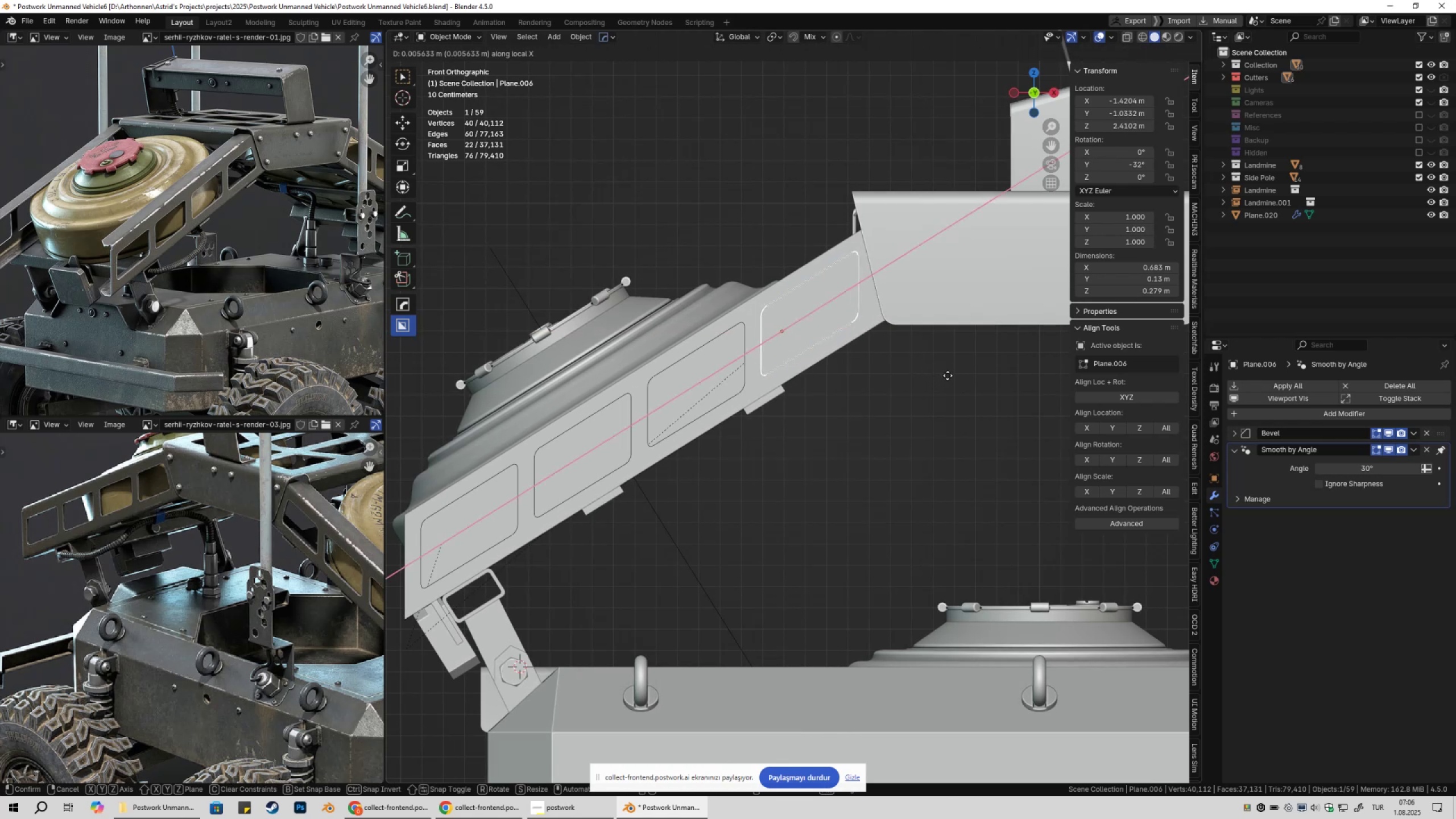 
hold_key(key=ShiftLeft, duration=1.52)
 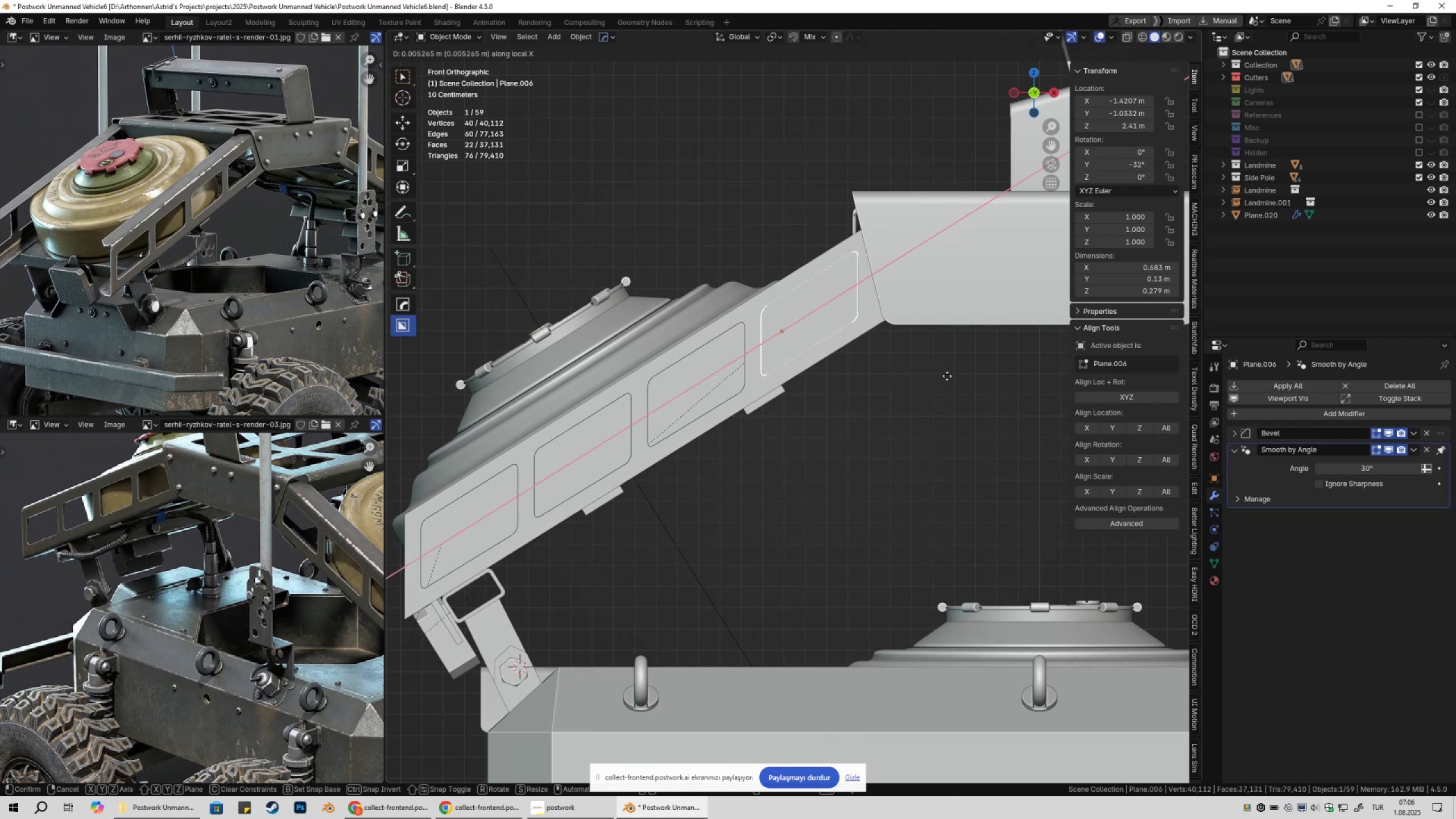 
hold_key(key=ShiftLeft, duration=1.52)
 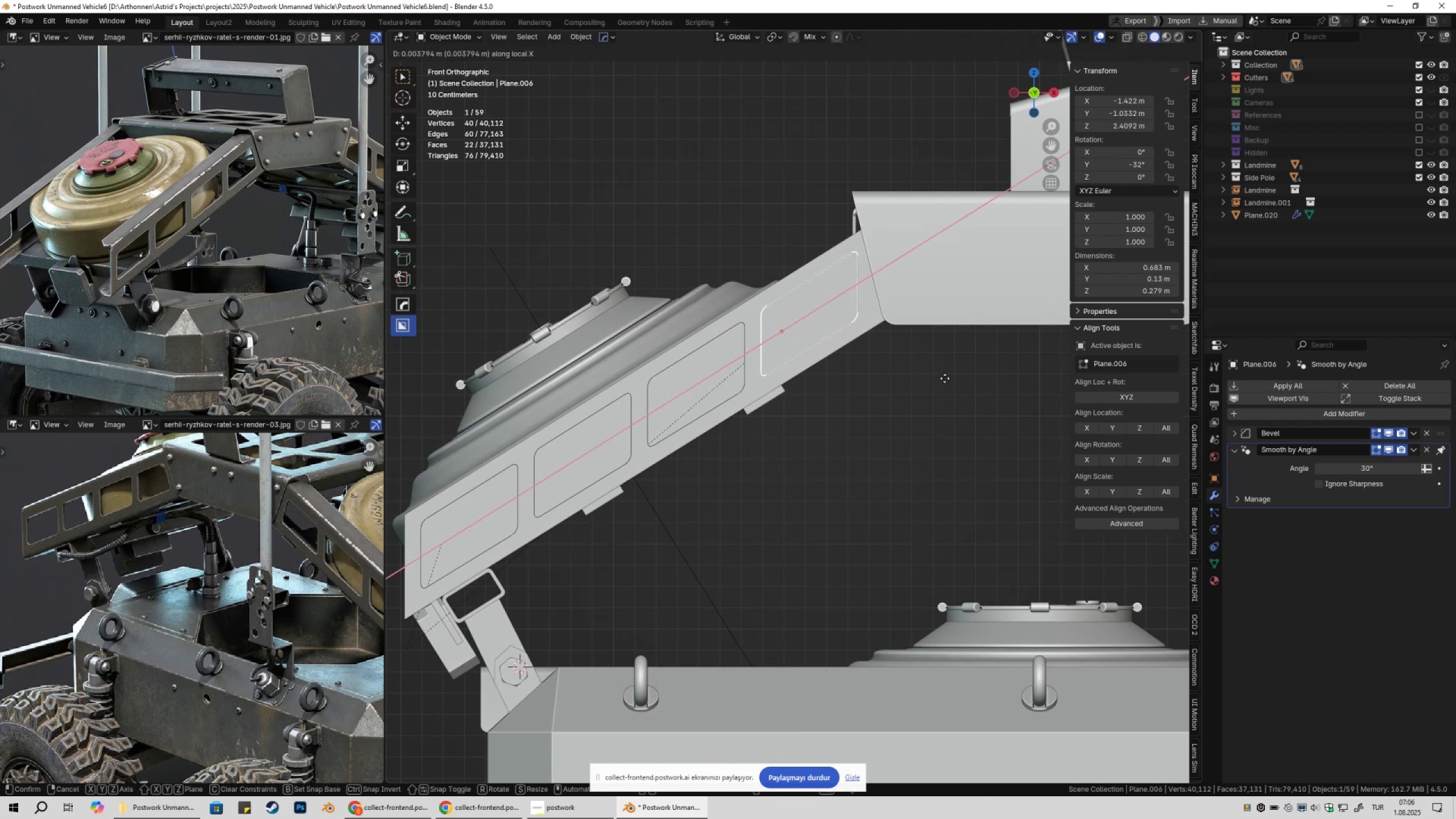 
hold_key(key=ShiftLeft, duration=1.52)
 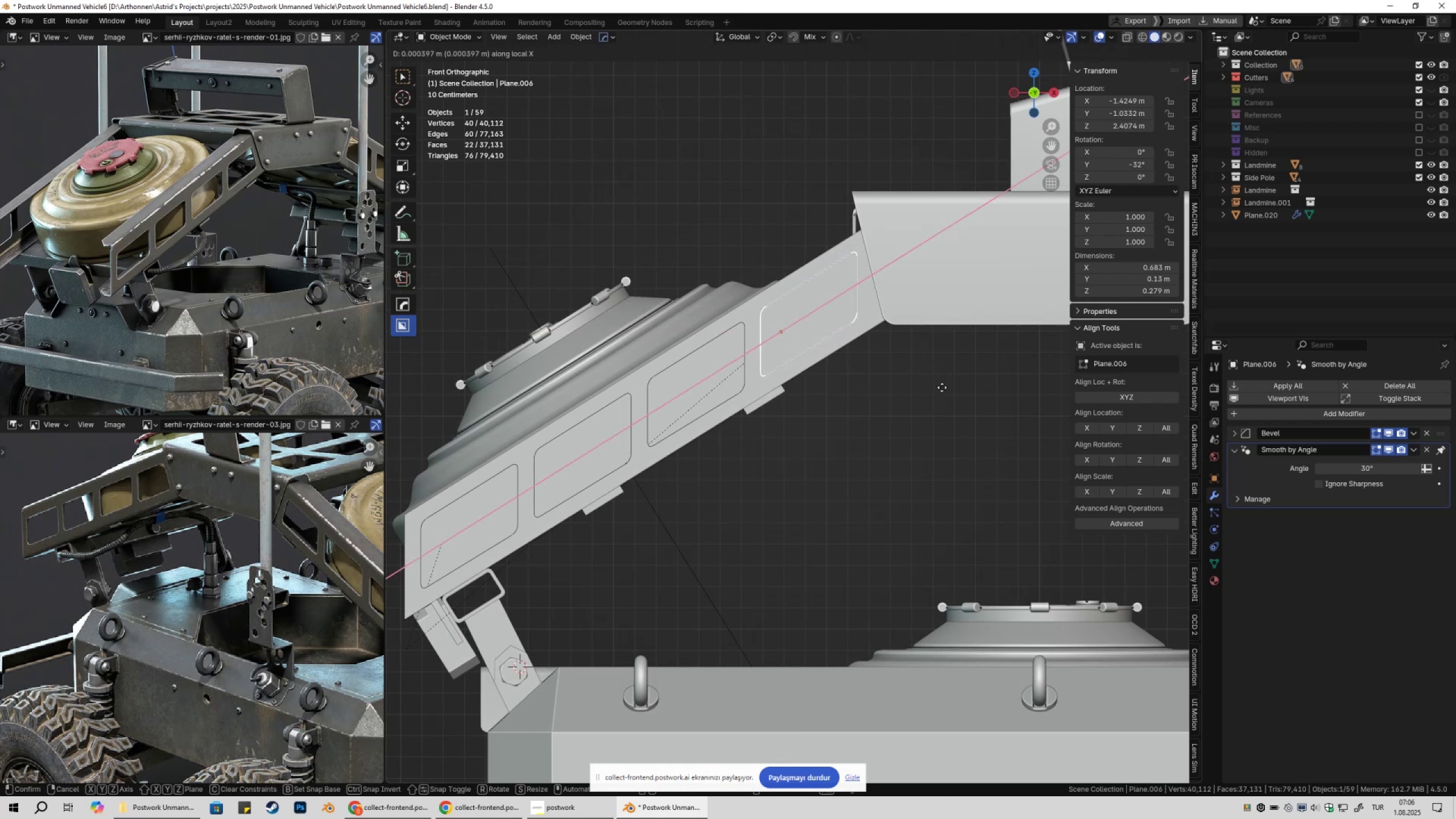 
hold_key(key=ShiftLeft, duration=1.52)
 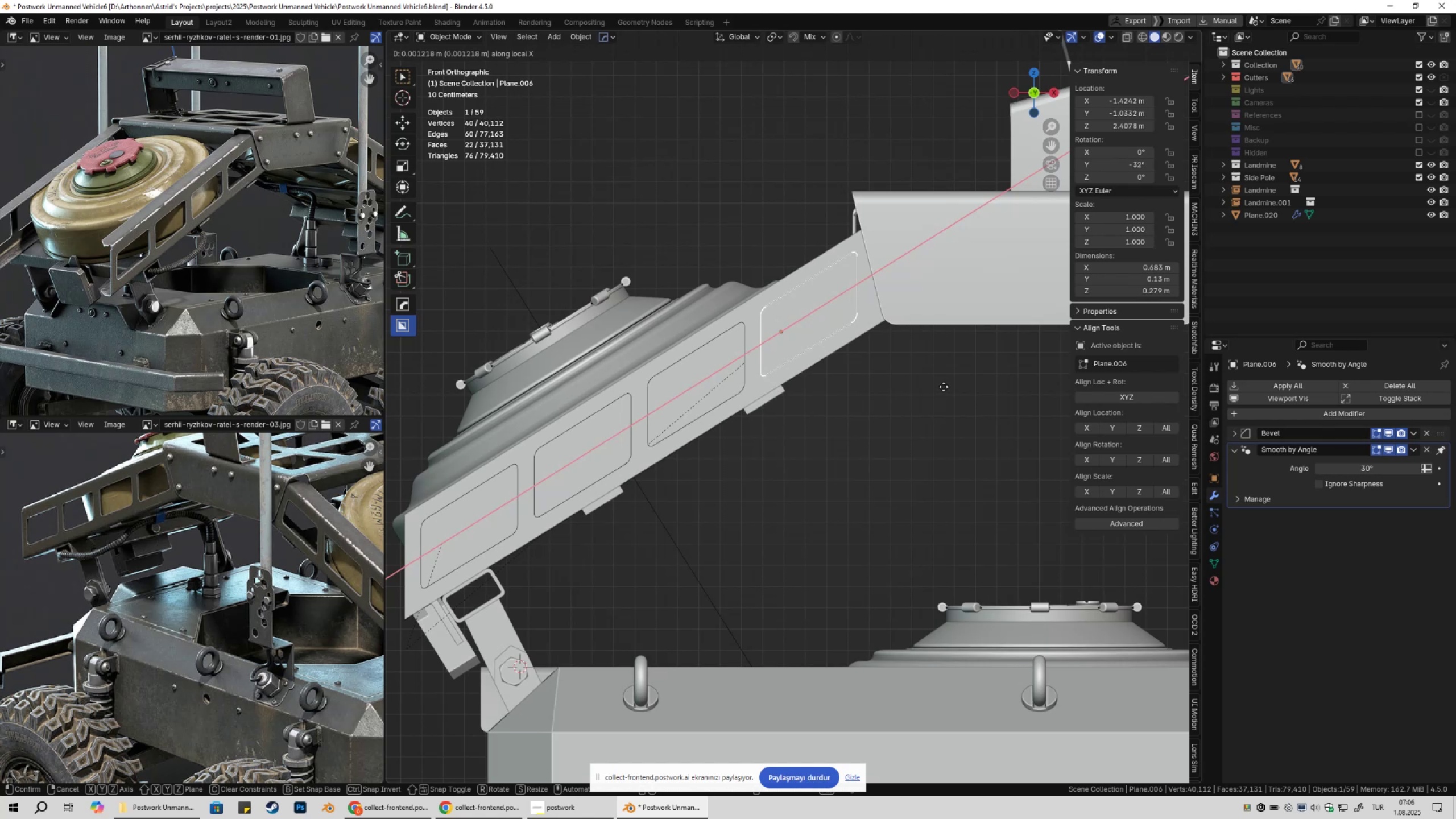 
hold_key(key=ShiftLeft, duration=1.07)
left_click([944, 386])
 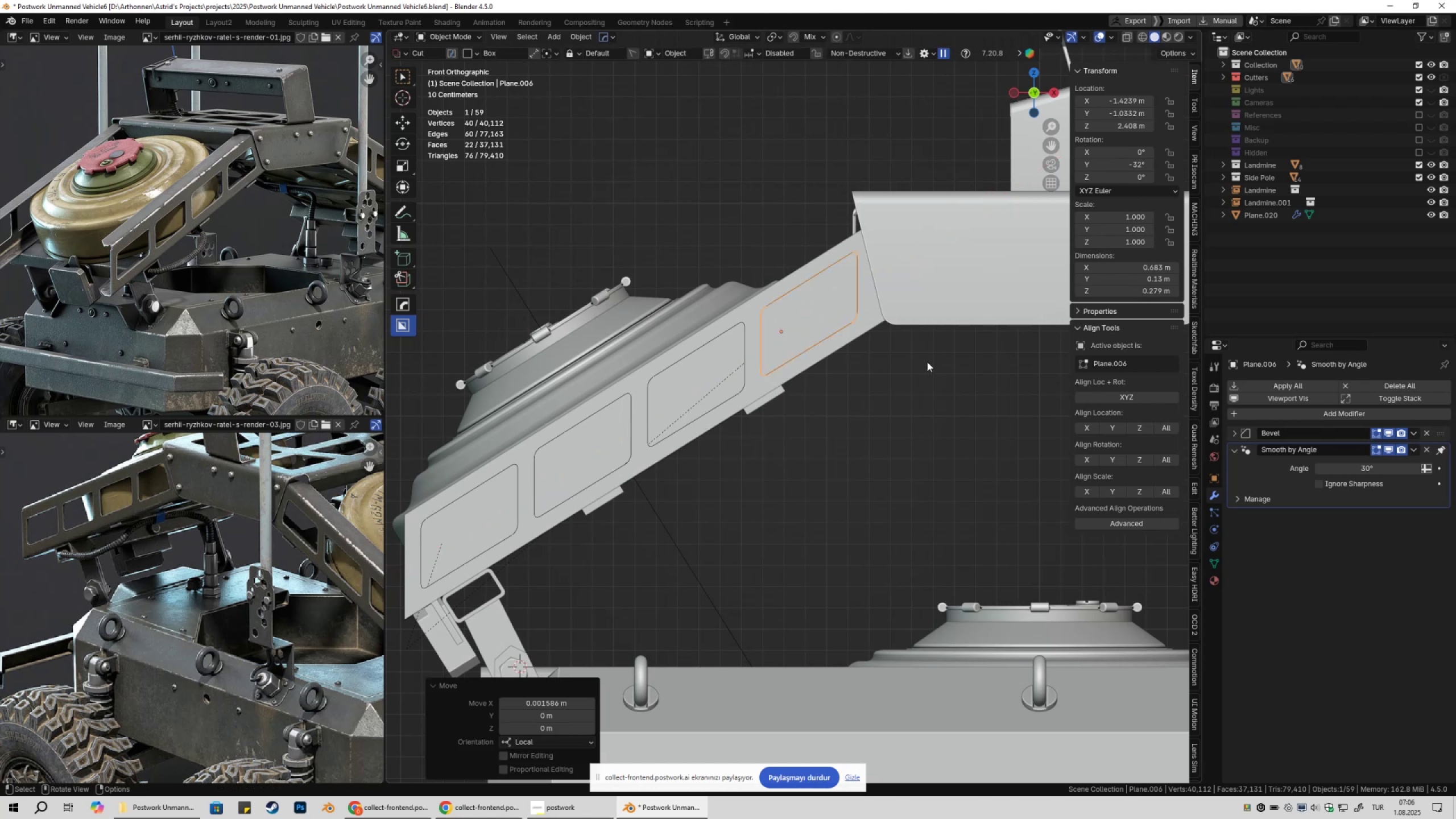 
key(Tab)
type(1z)
 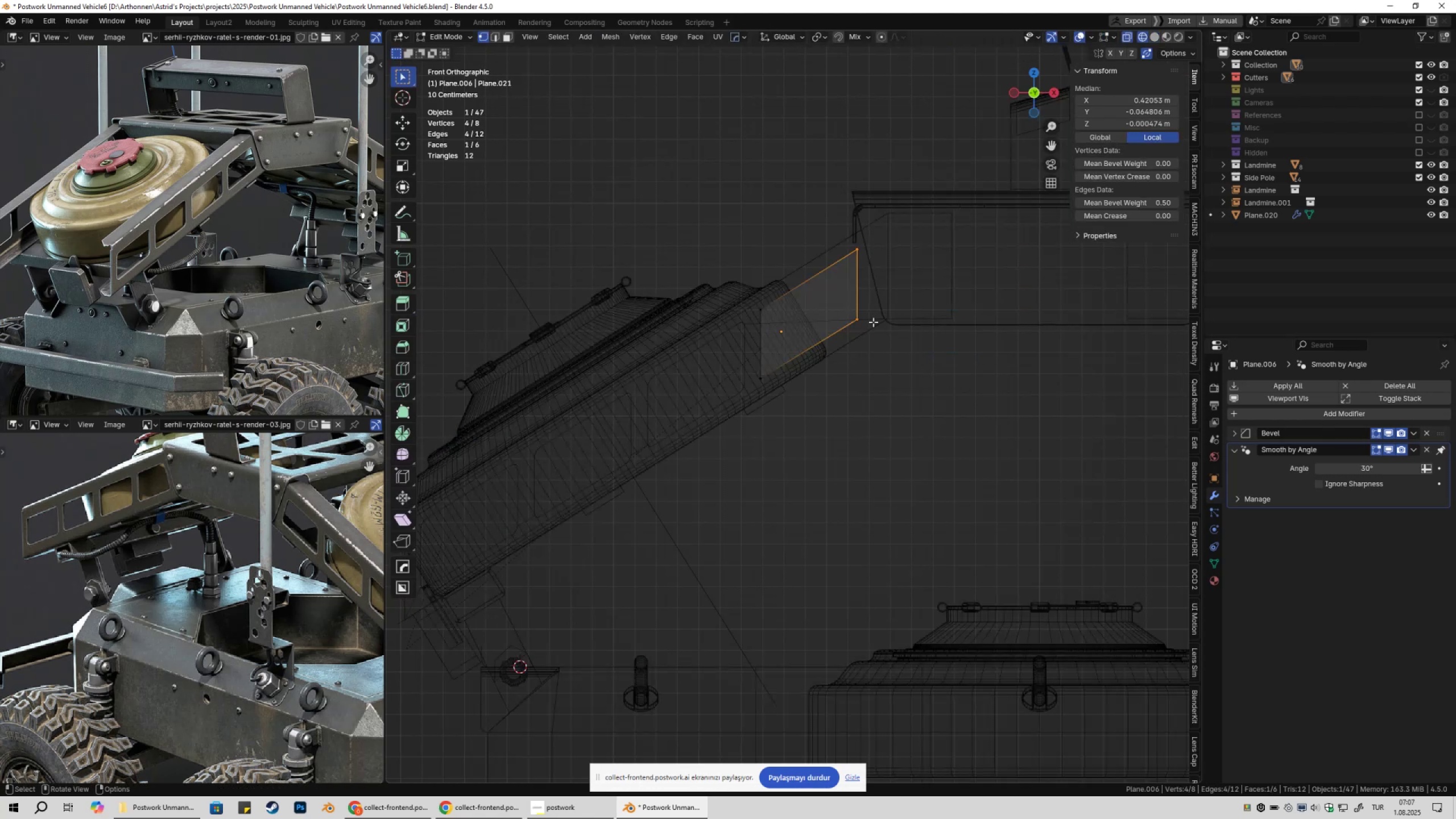 
left_click_drag(start_coordinate=[825, 296], to_coordinate=[920, 376])
 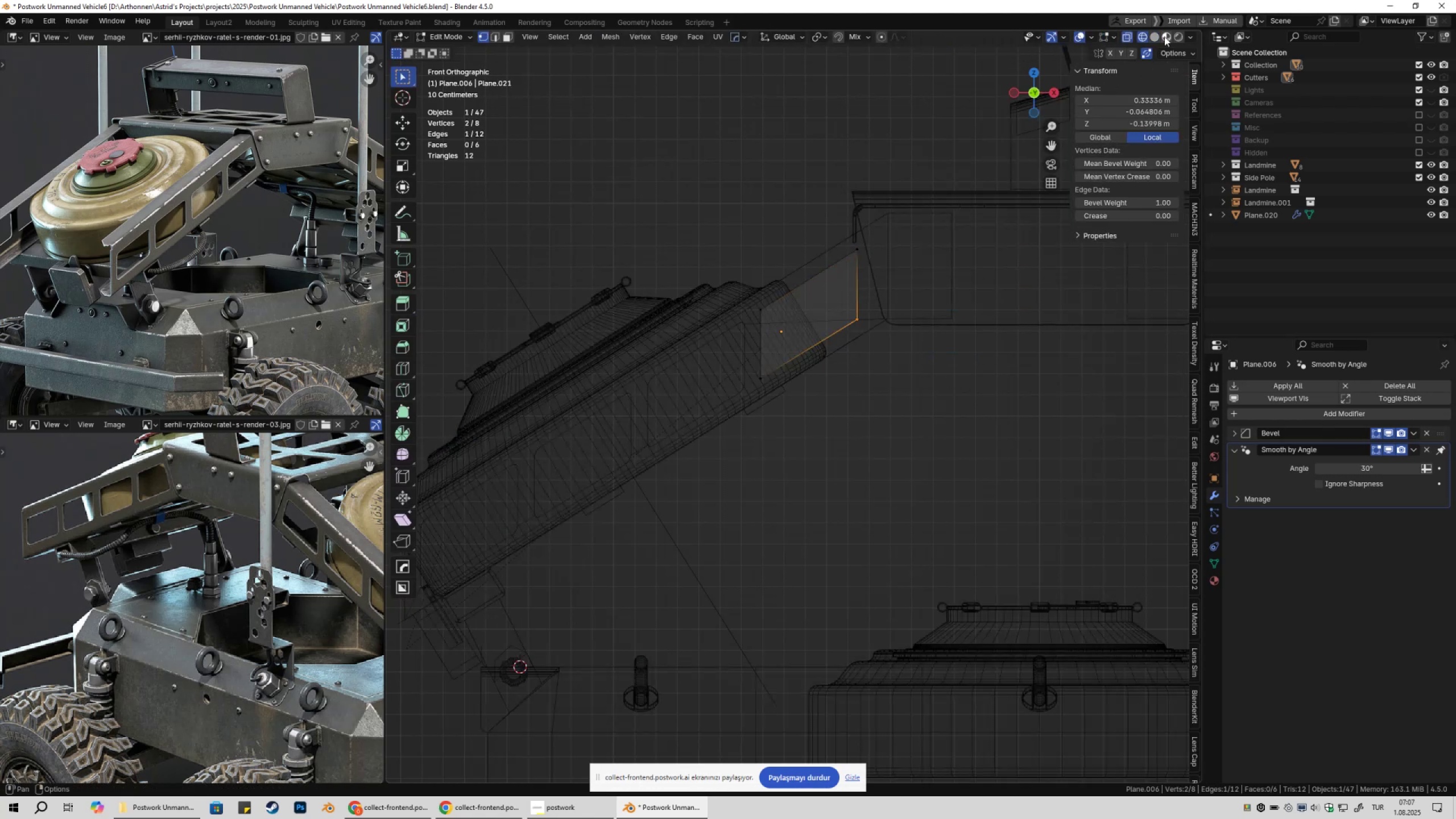 
left_click([1156, 34])
 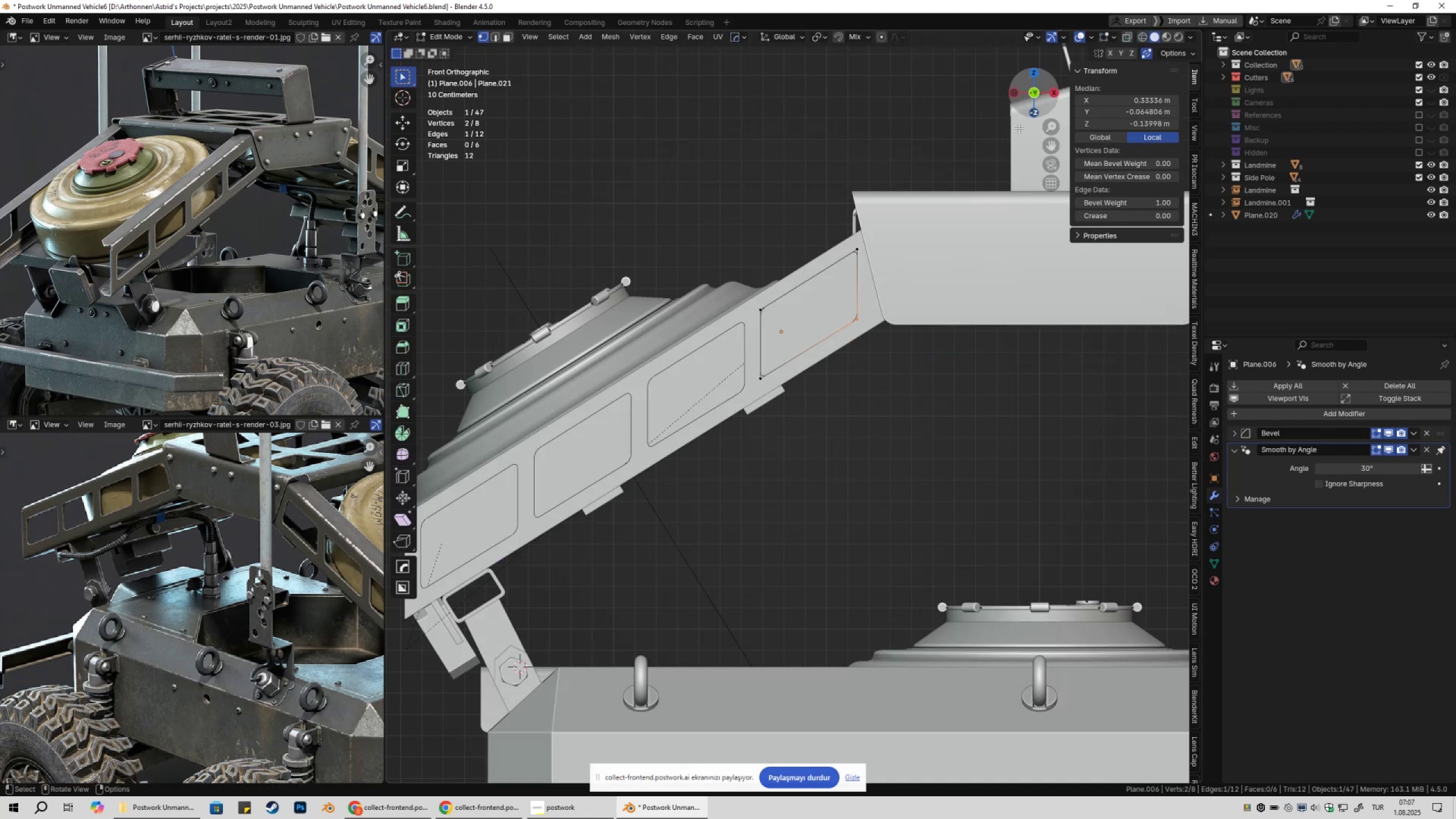 
type(gxx)
 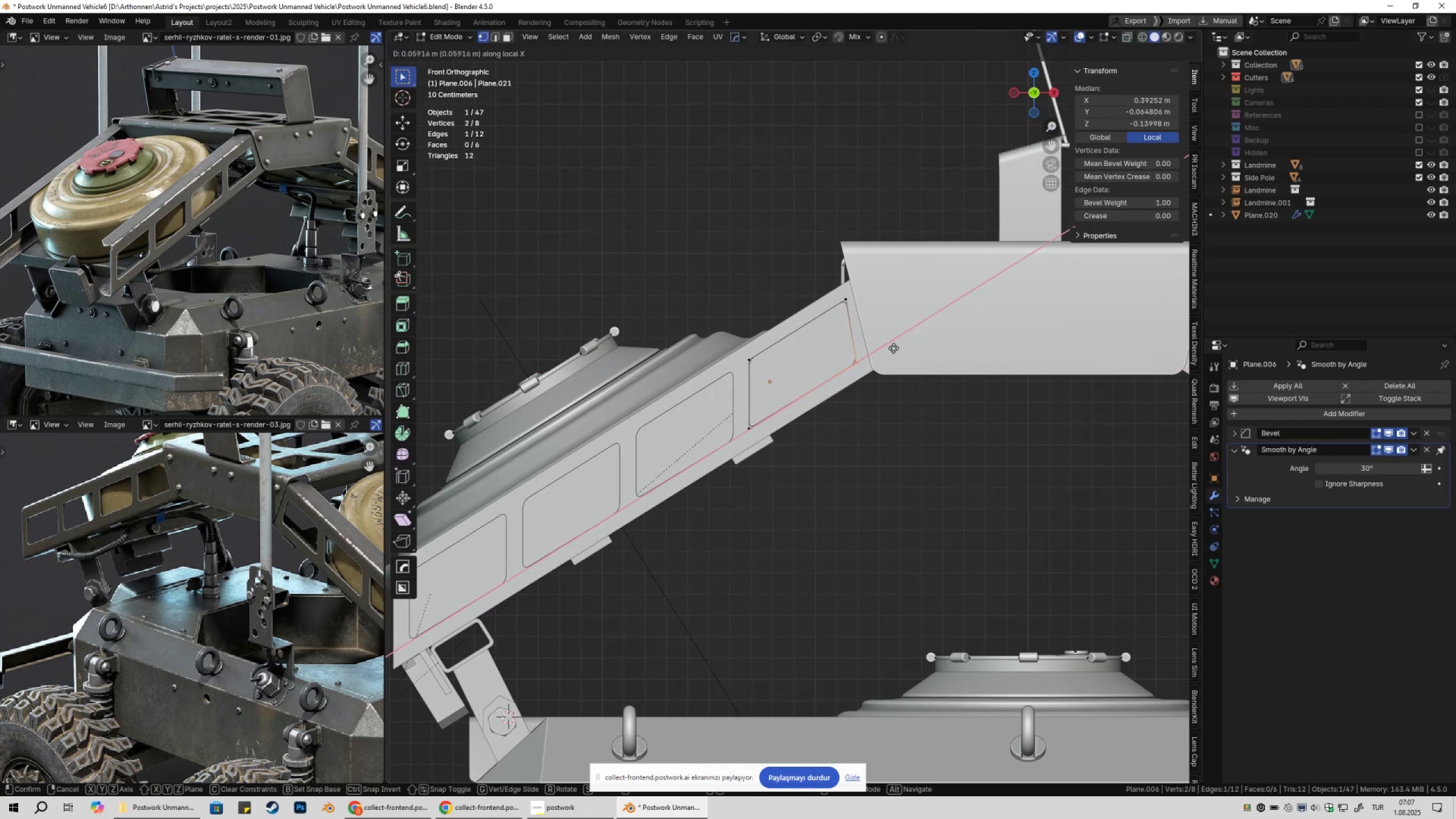 
hold_key(key=ShiftLeft, duration=1.5)
 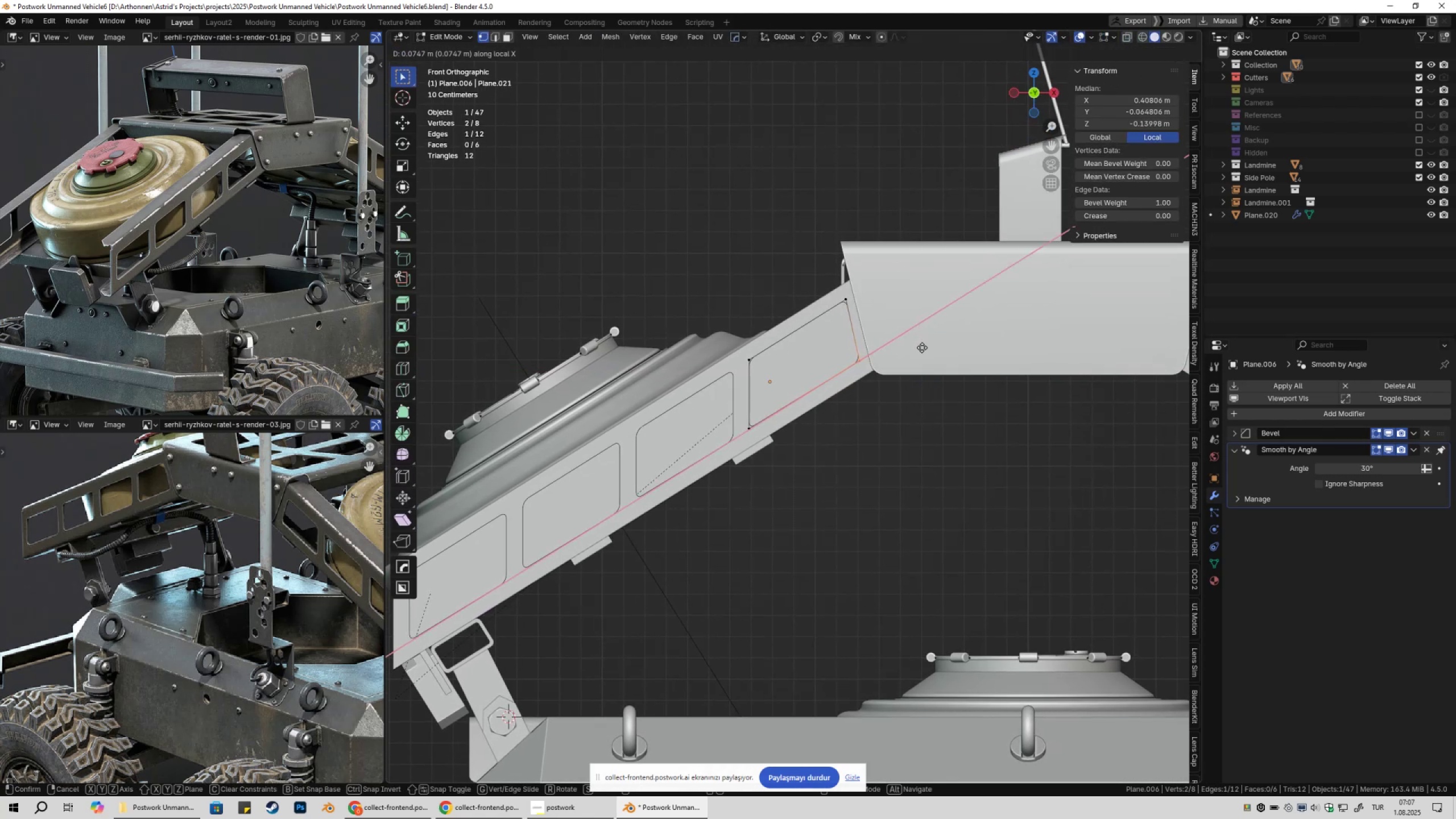 
hold_key(key=ShiftLeft, duration=1.51)
 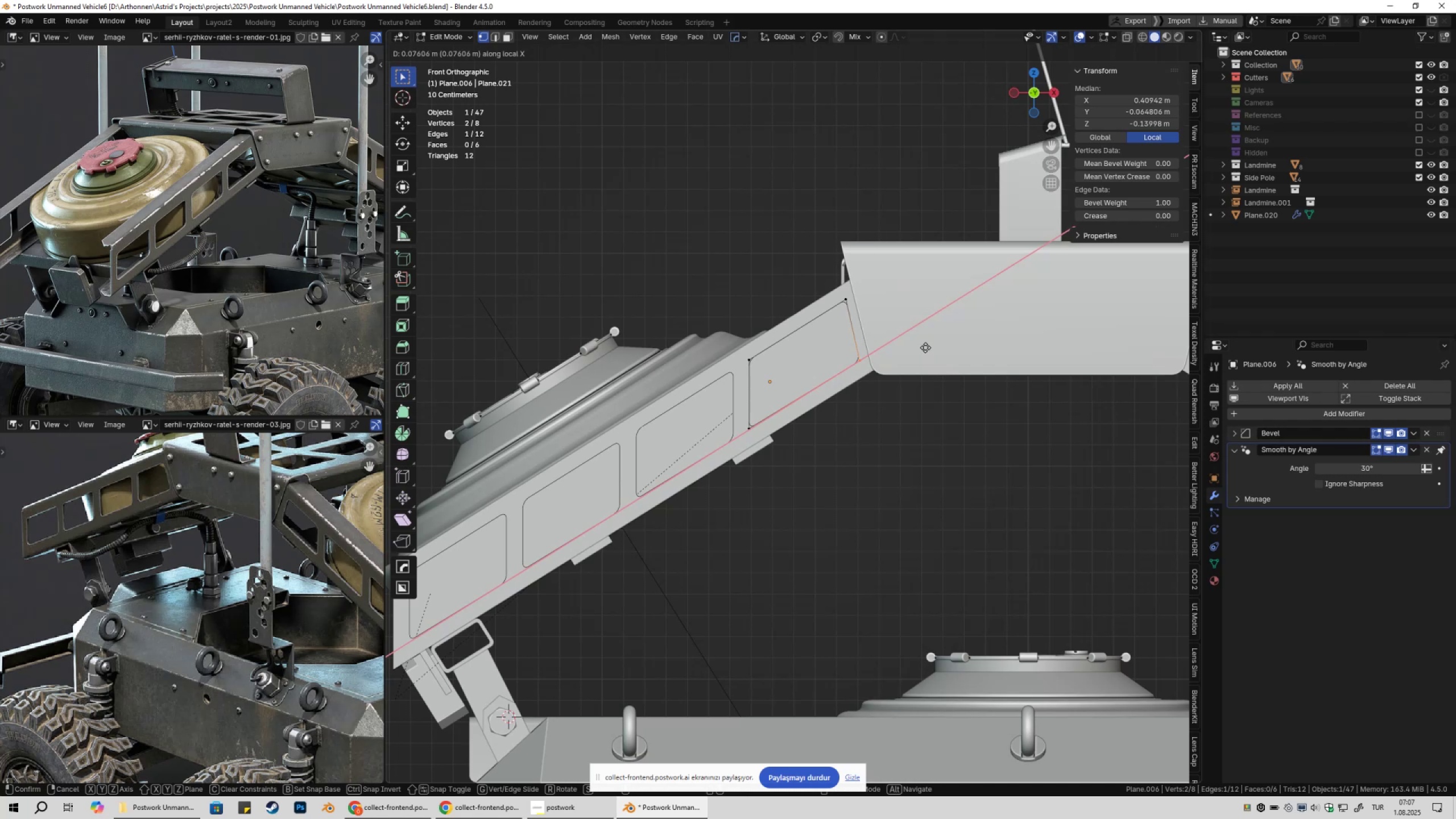 
hold_key(key=ShiftLeft, duration=1.12)
left_click([927, 348])
 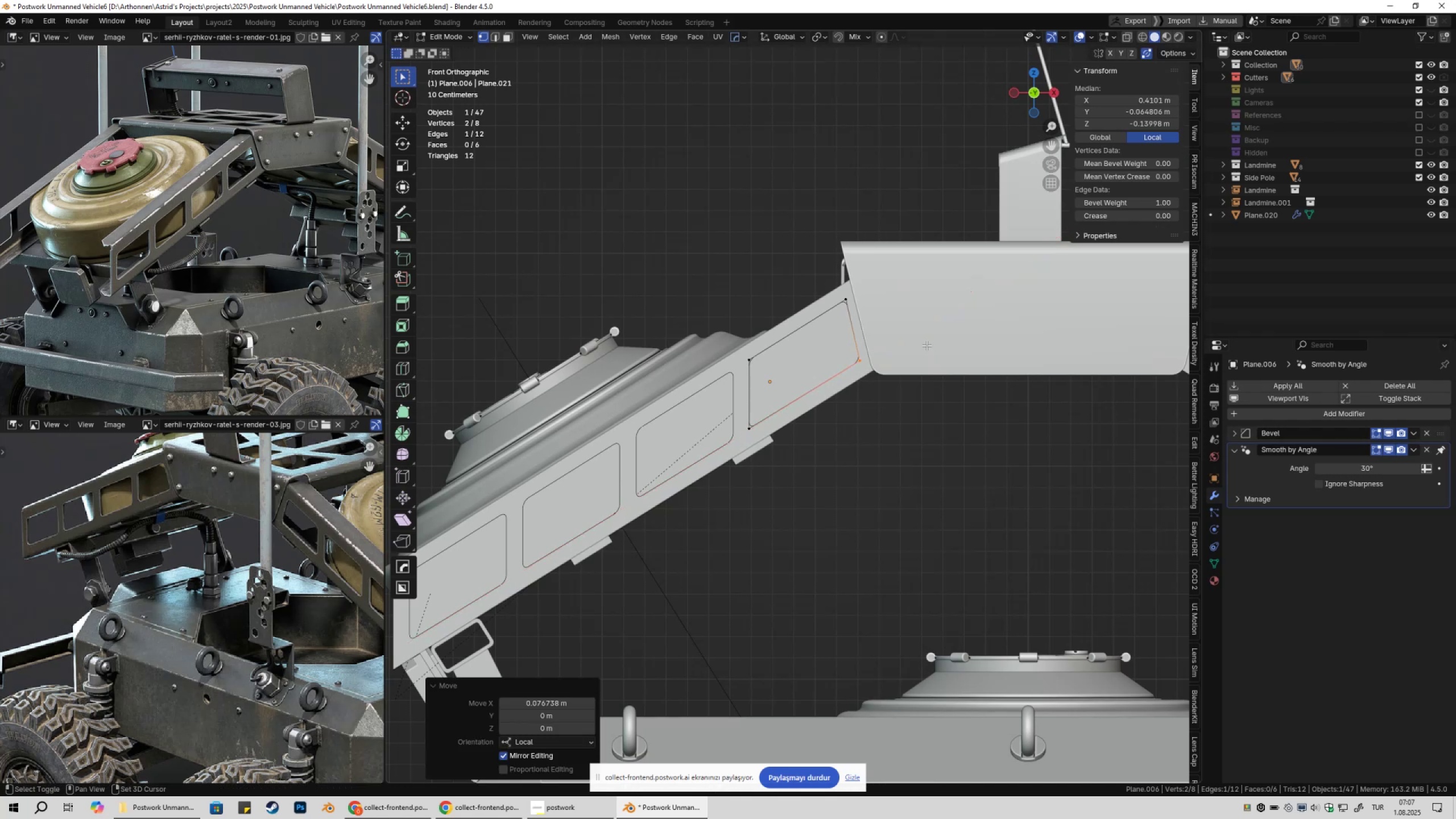 
scroll: coordinate [929, 341], scroll_direction: up, amount: 3.0
 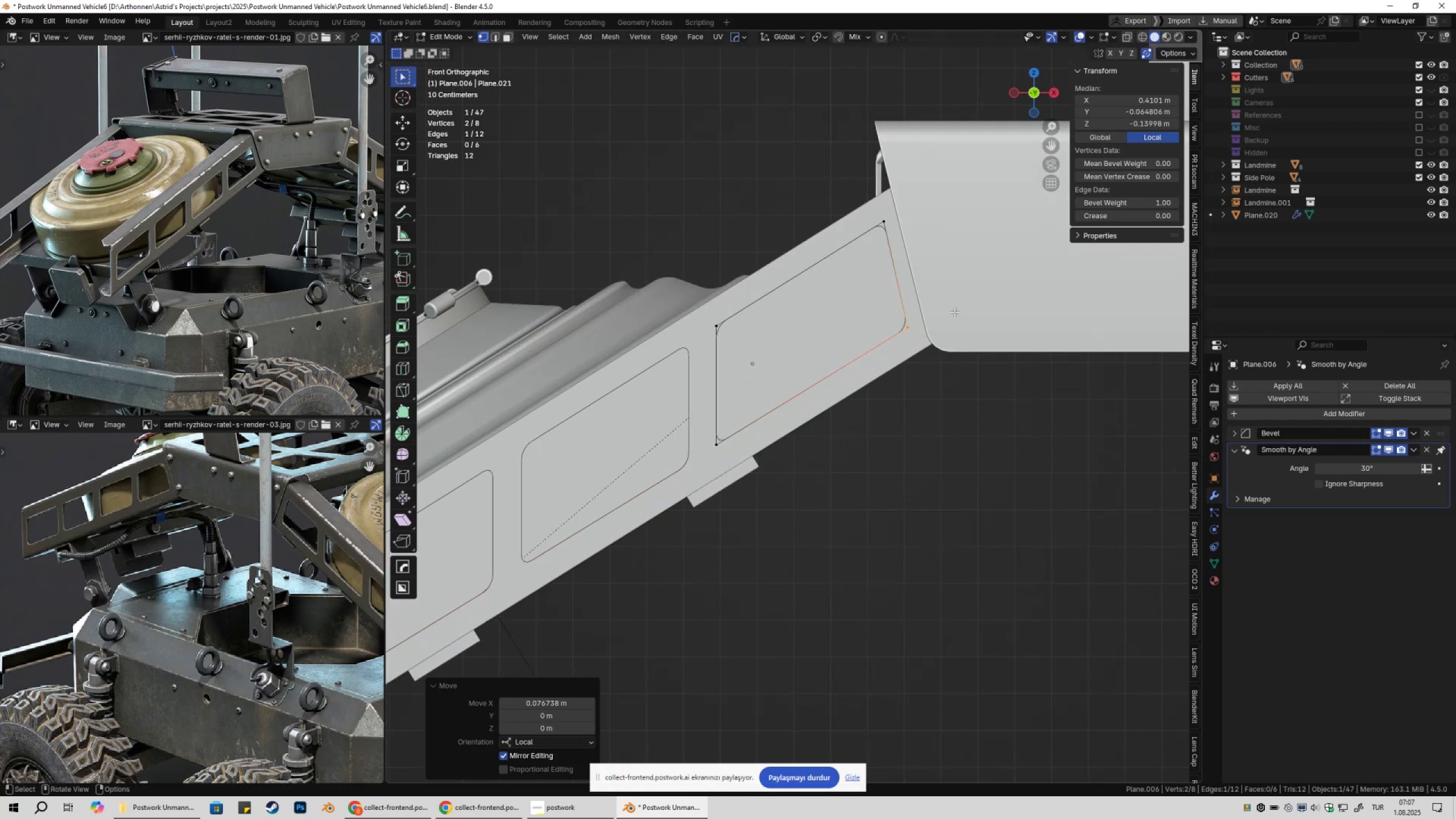 
type(gxx)
 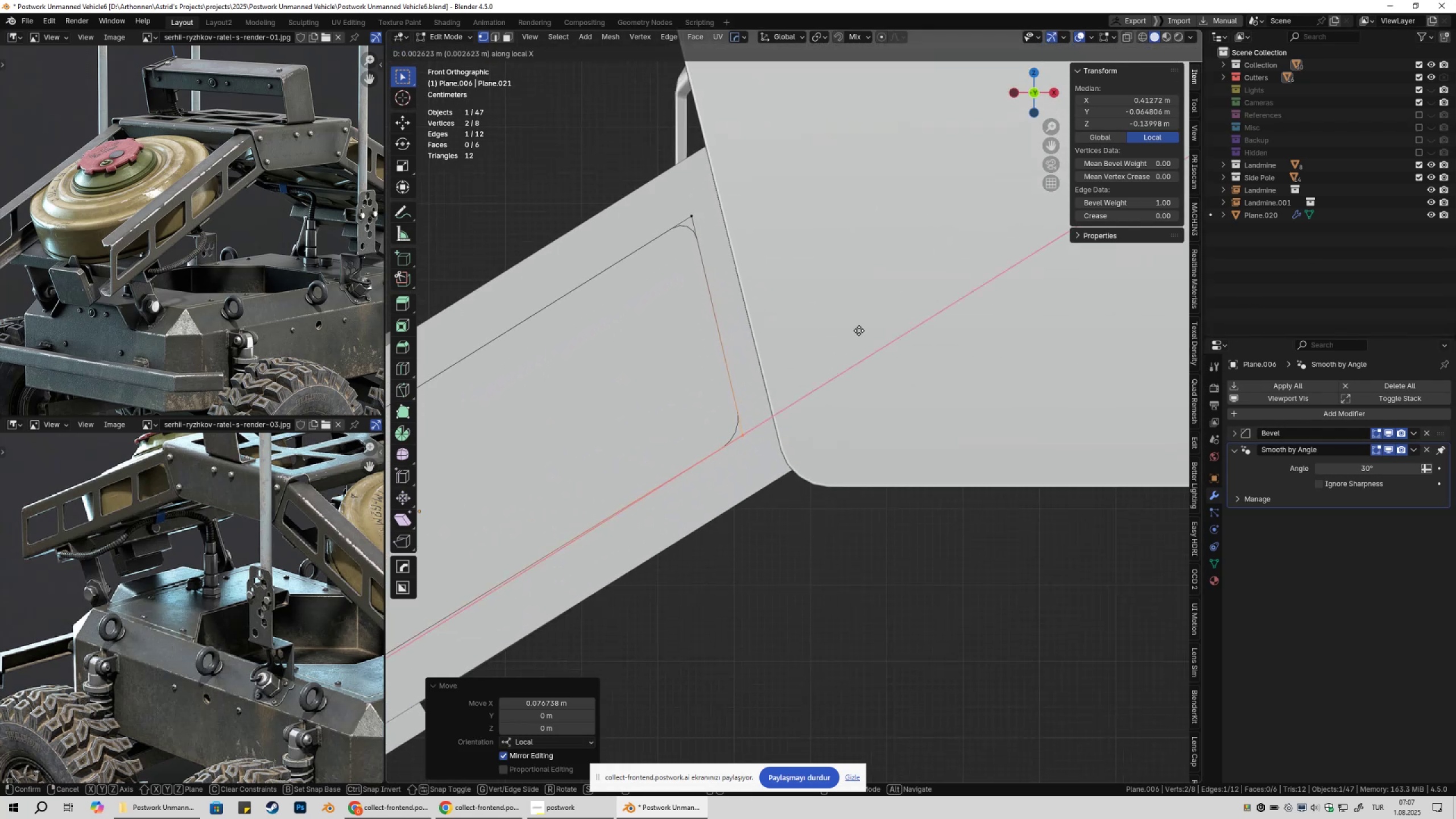 
scroll: coordinate [822, 337], scroll_direction: up, amount: 4.0
 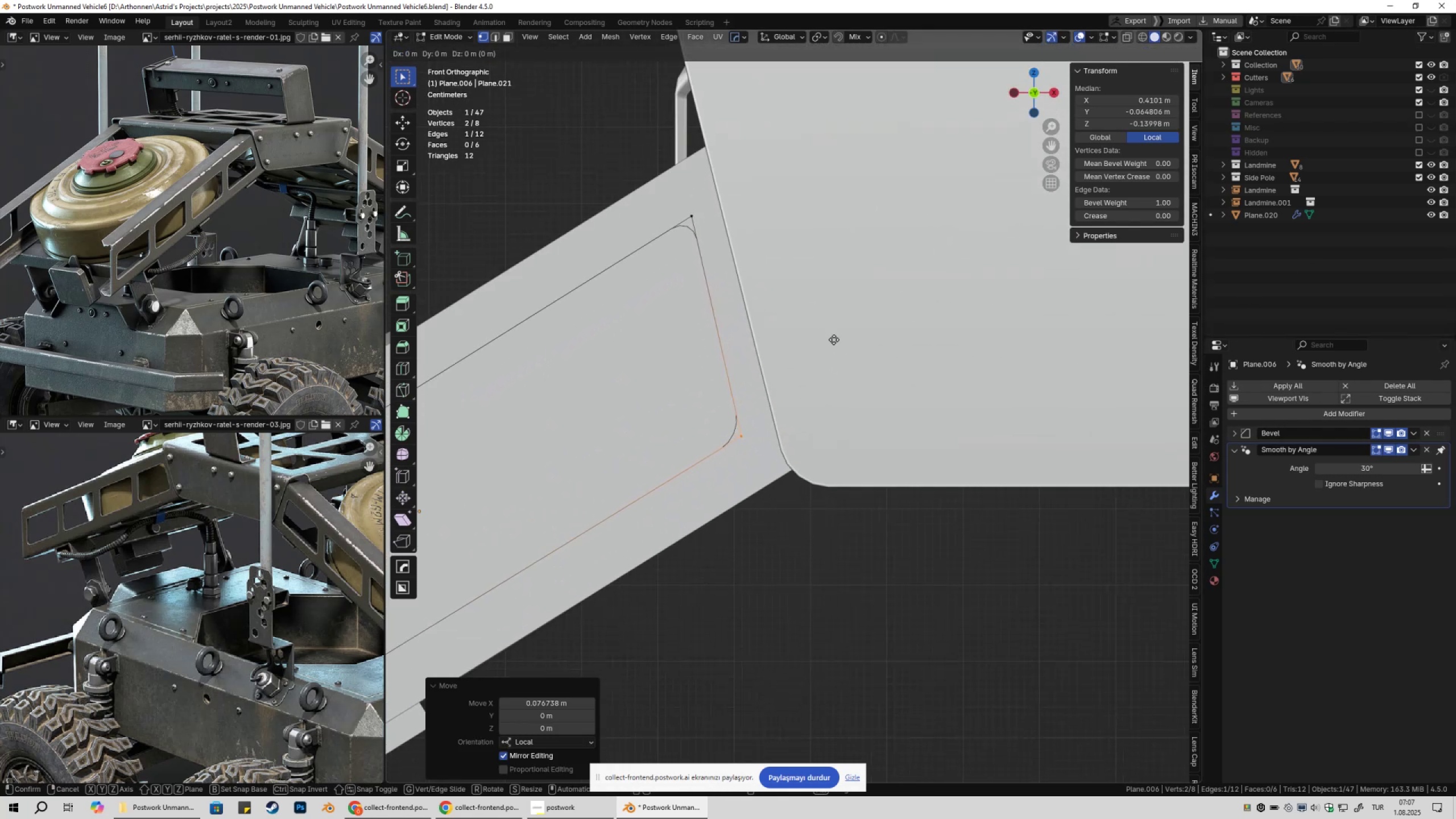 
hold_key(key=ShiftLeft, duration=1.53)
 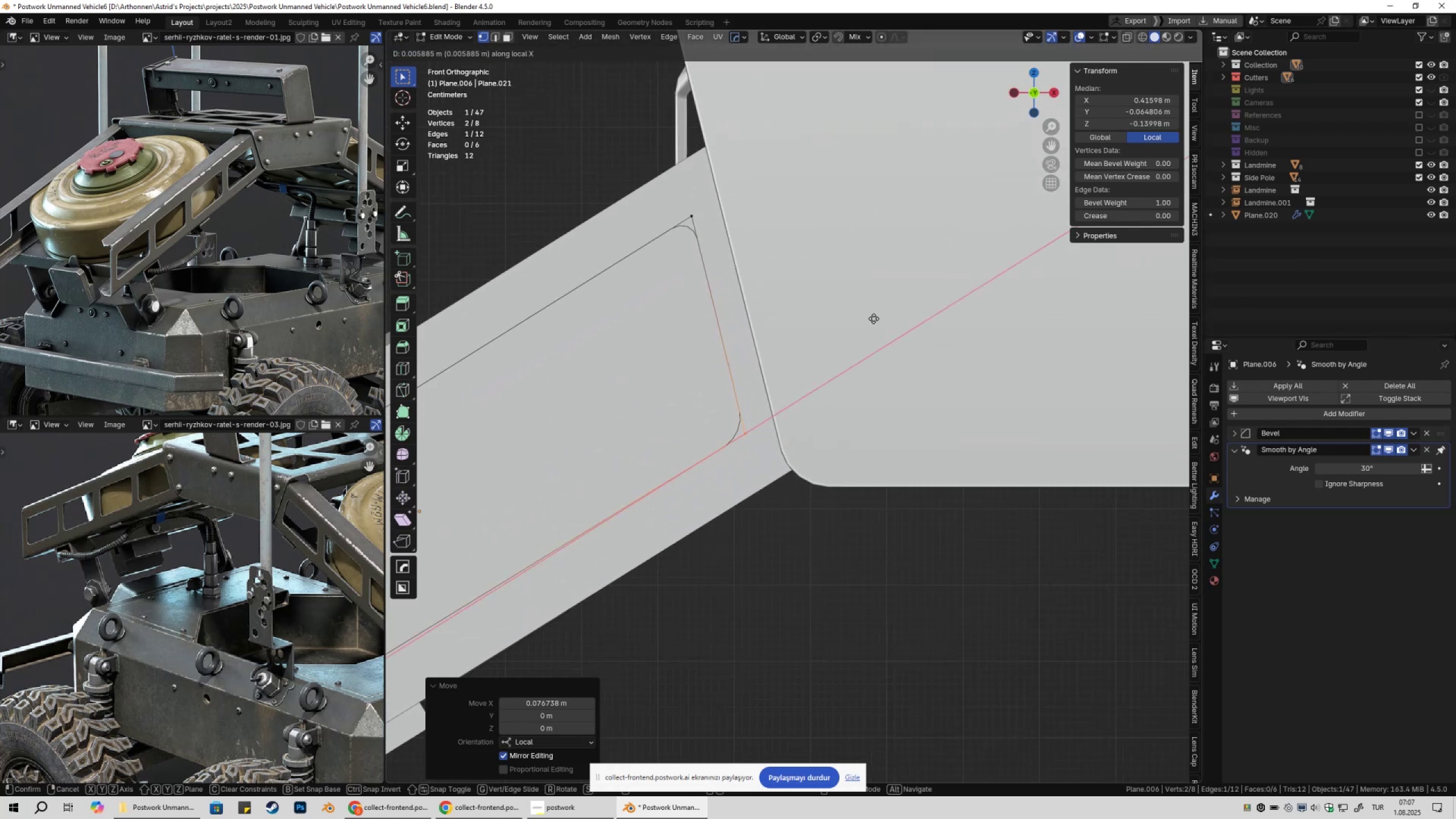 
hold_key(key=ShiftLeft, duration=1.51)
 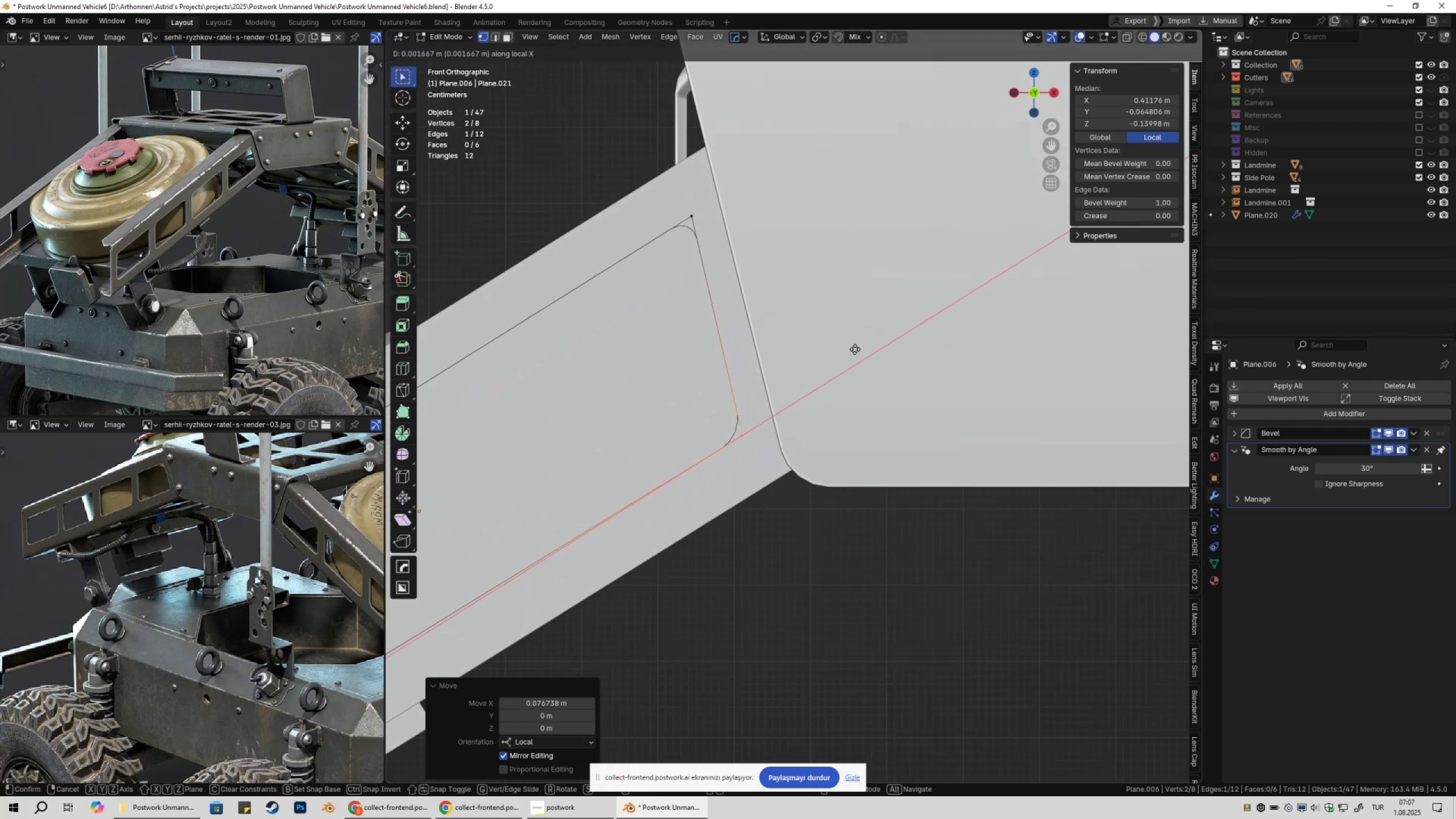 
hold_key(key=ShiftLeft, duration=1.53)
 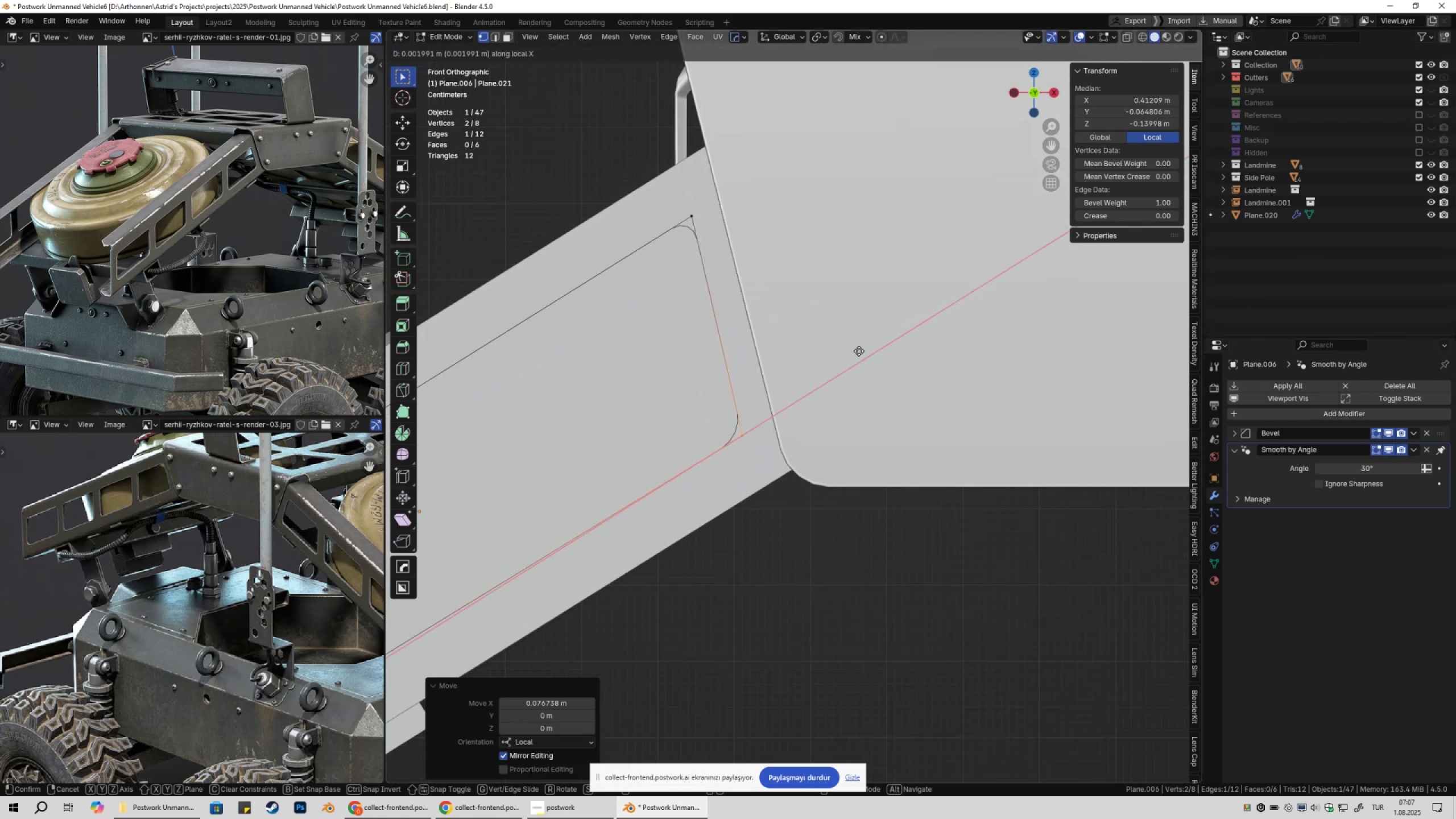 
hold_key(key=ShiftLeft, duration=1.38)
left_click([856, 353])
 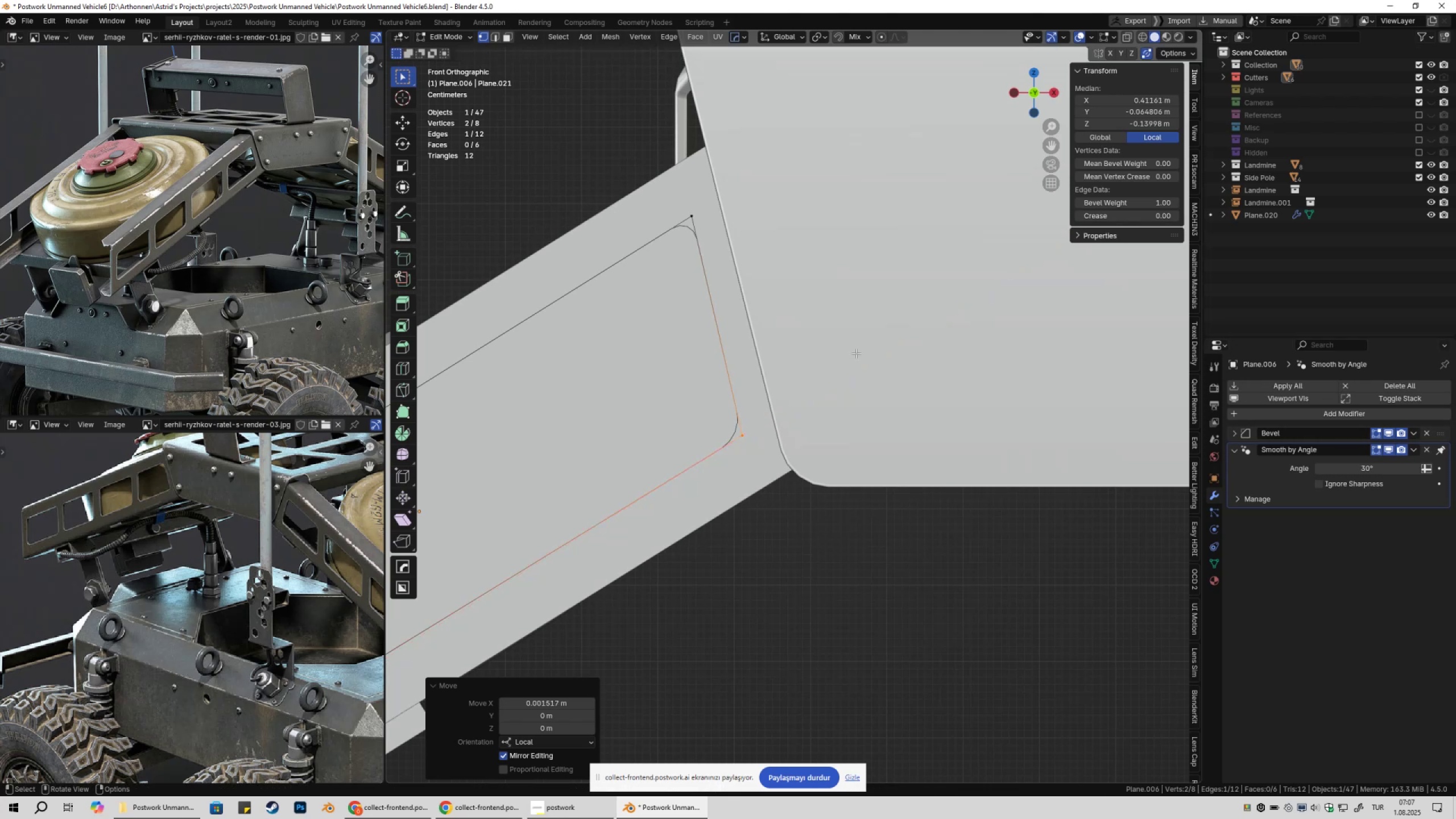 
scroll: coordinate [822, 421], scroll_direction: down, amount: 13.0
 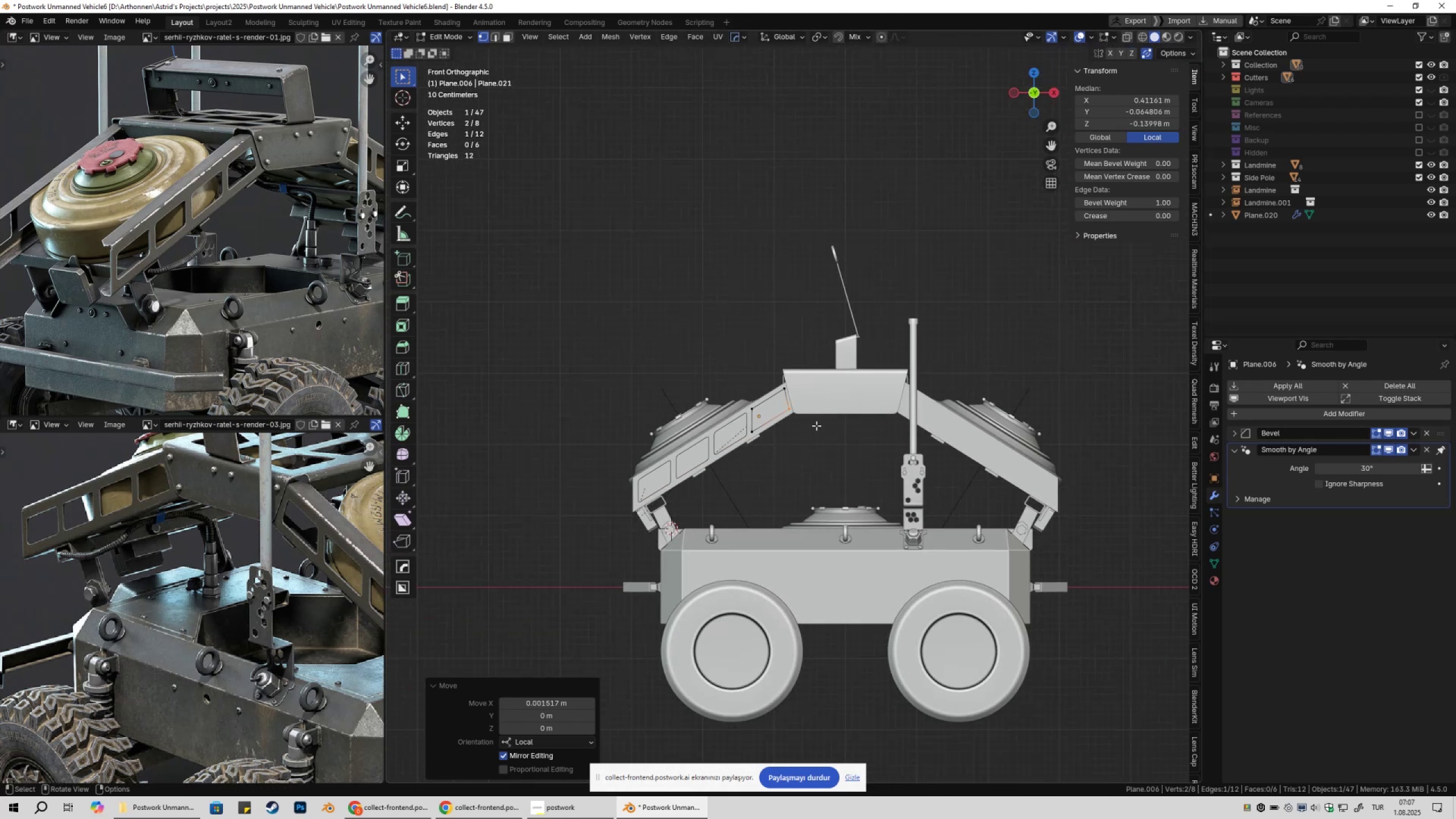 
key(Tab)
 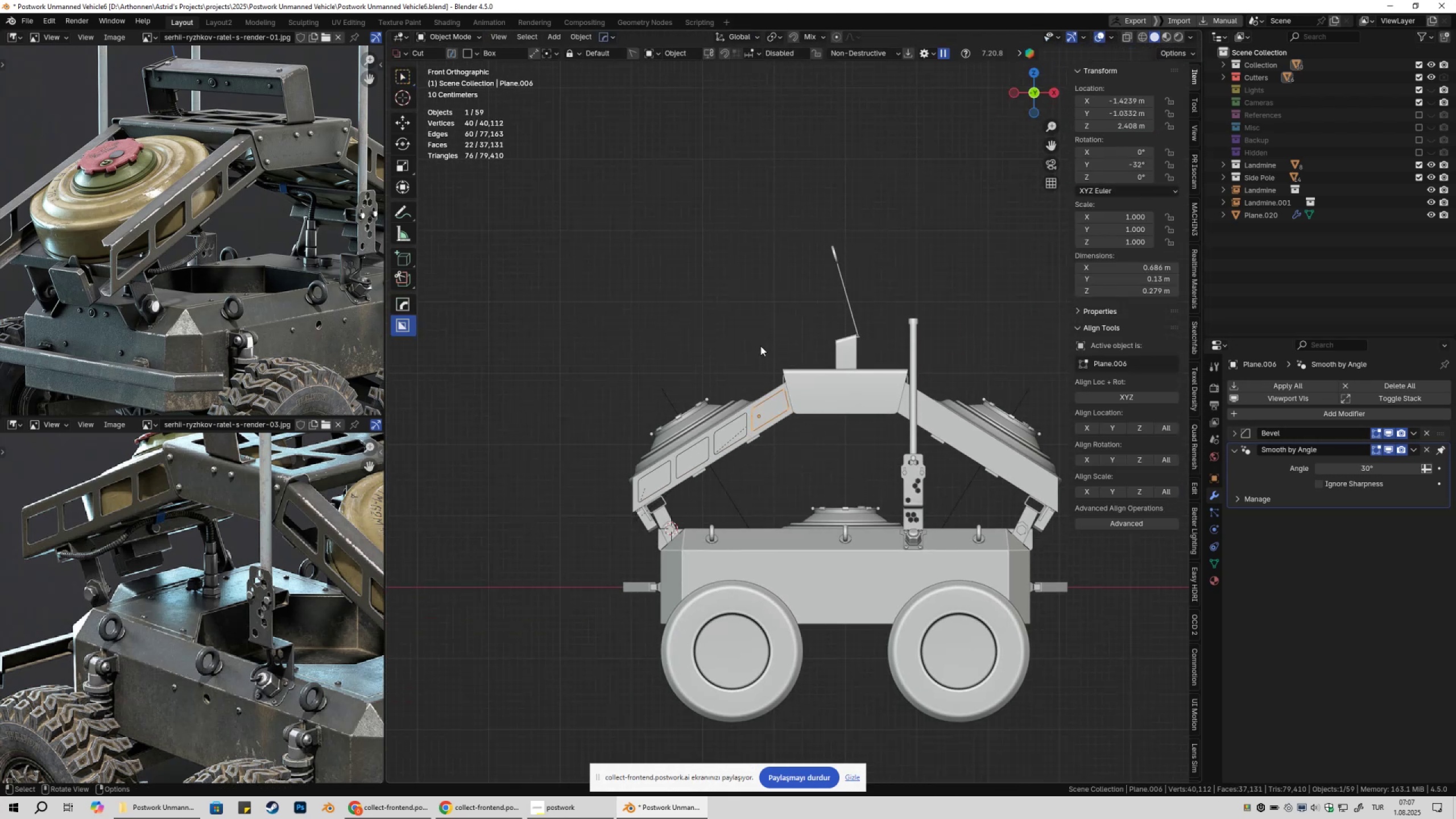 
left_click([760, 346])
 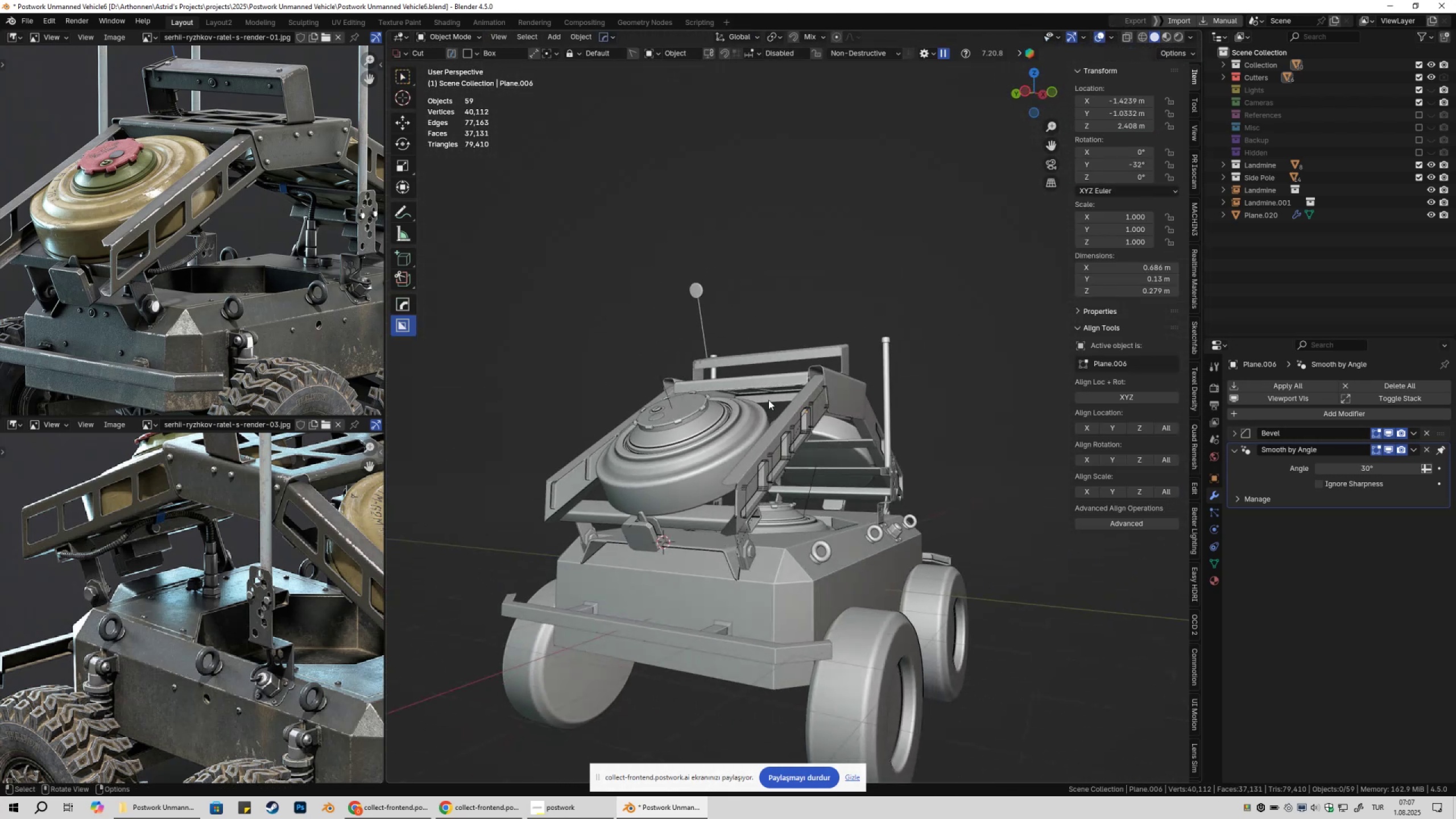 
left_click([780, 417])
 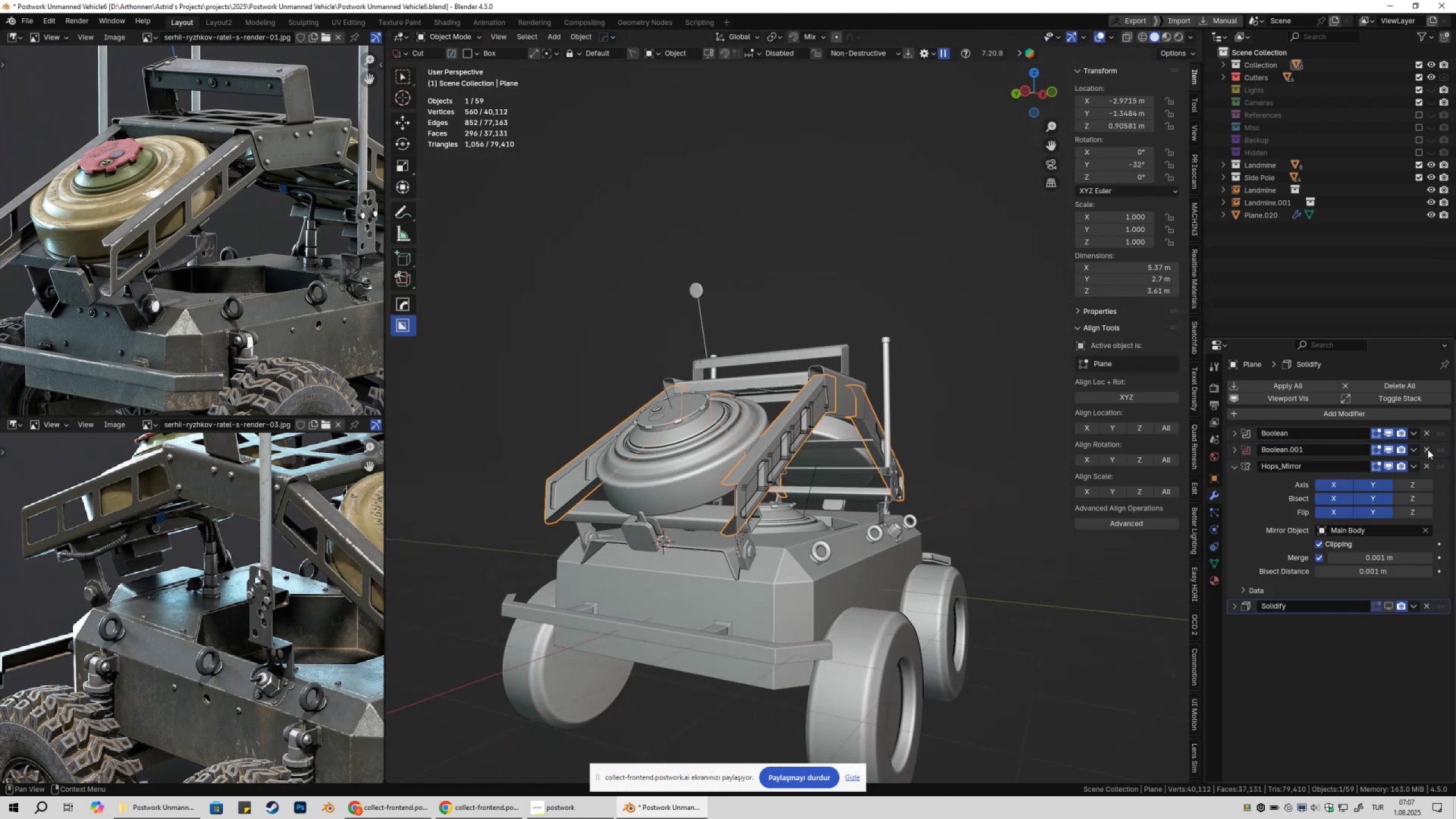 
double_click([1425, 433])
 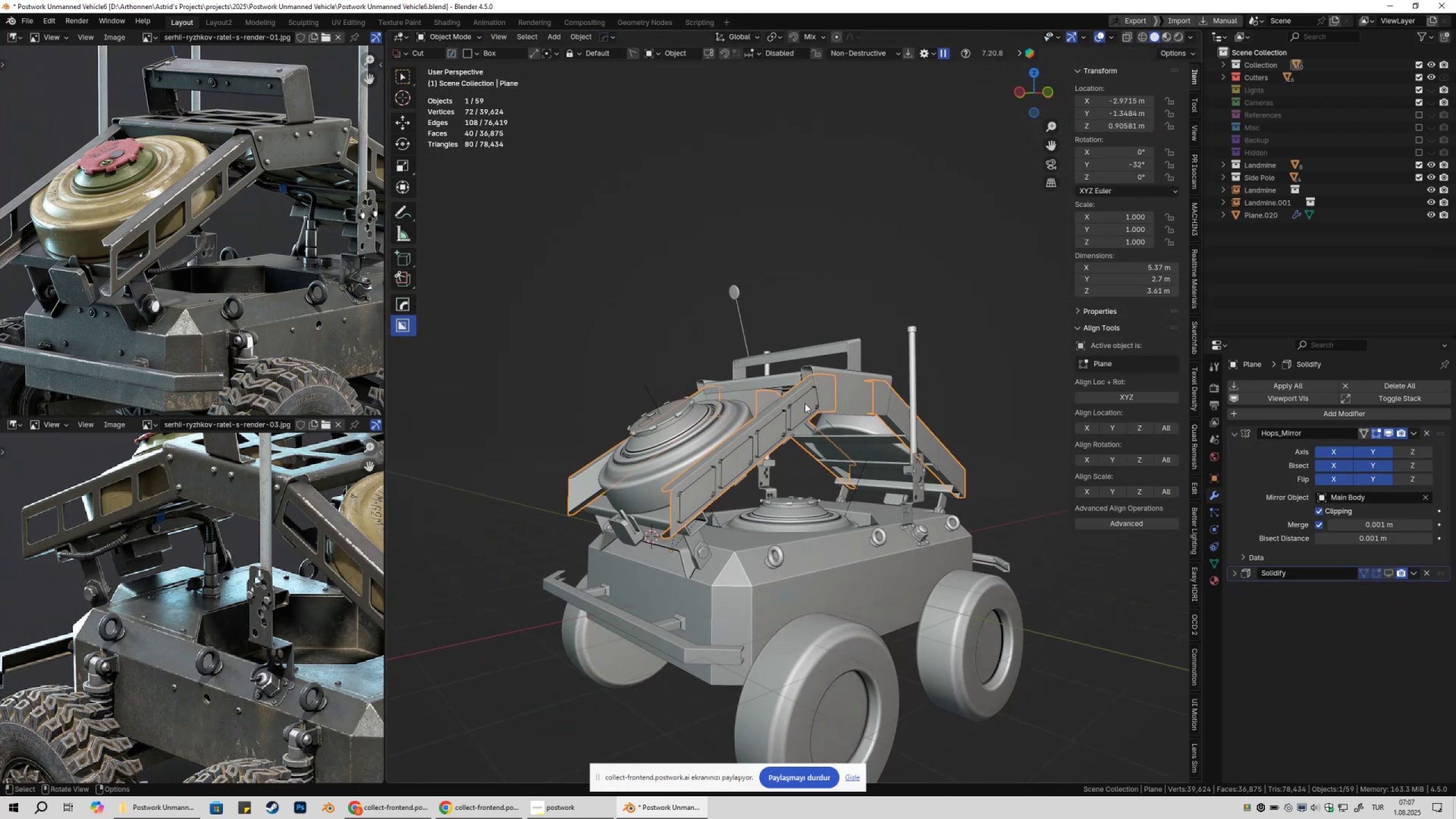 
left_click([791, 364])
 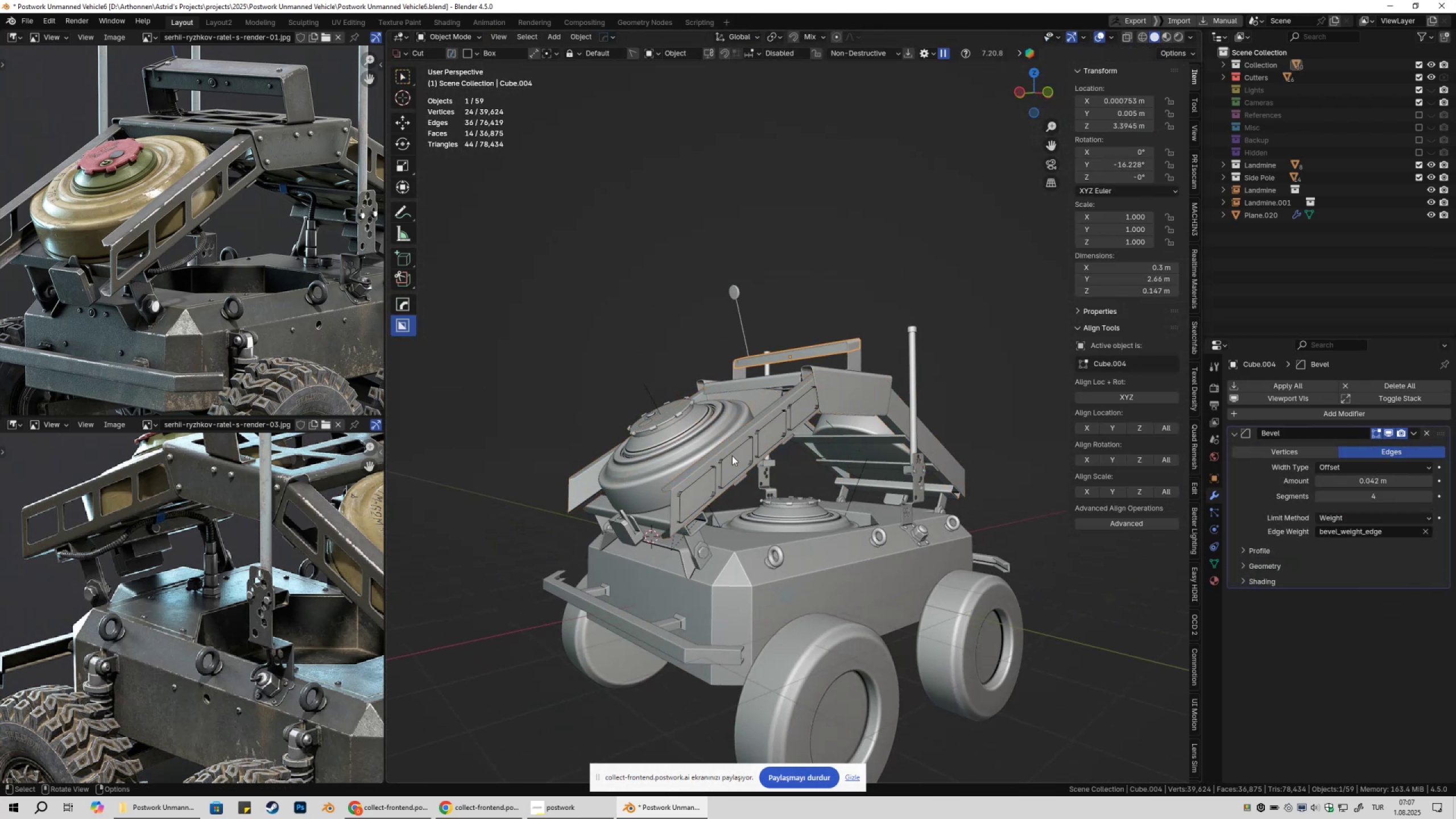 
left_click([731, 456])
 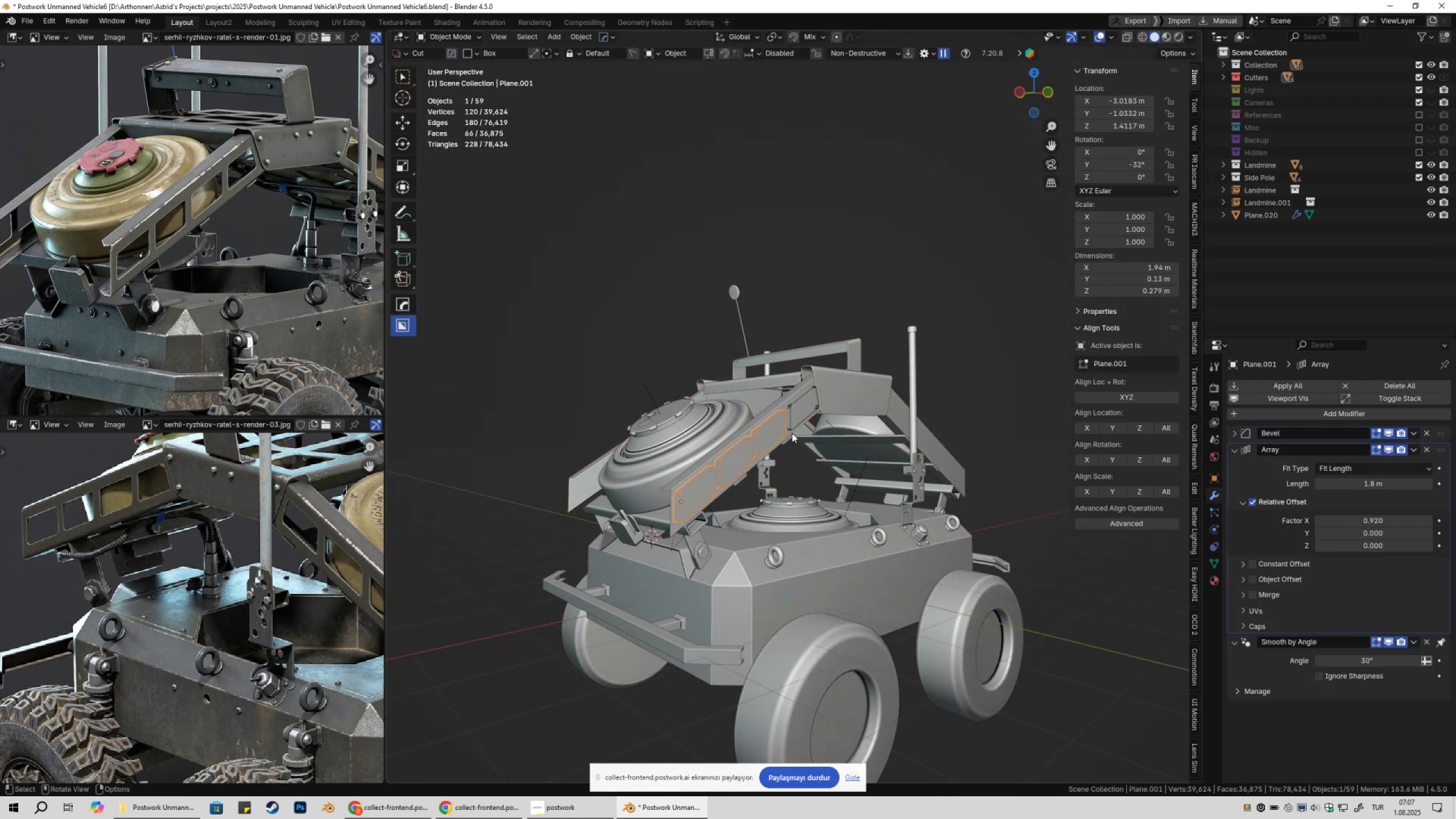 
scroll: coordinate [797, 427], scroll_direction: up, amount: 3.0
 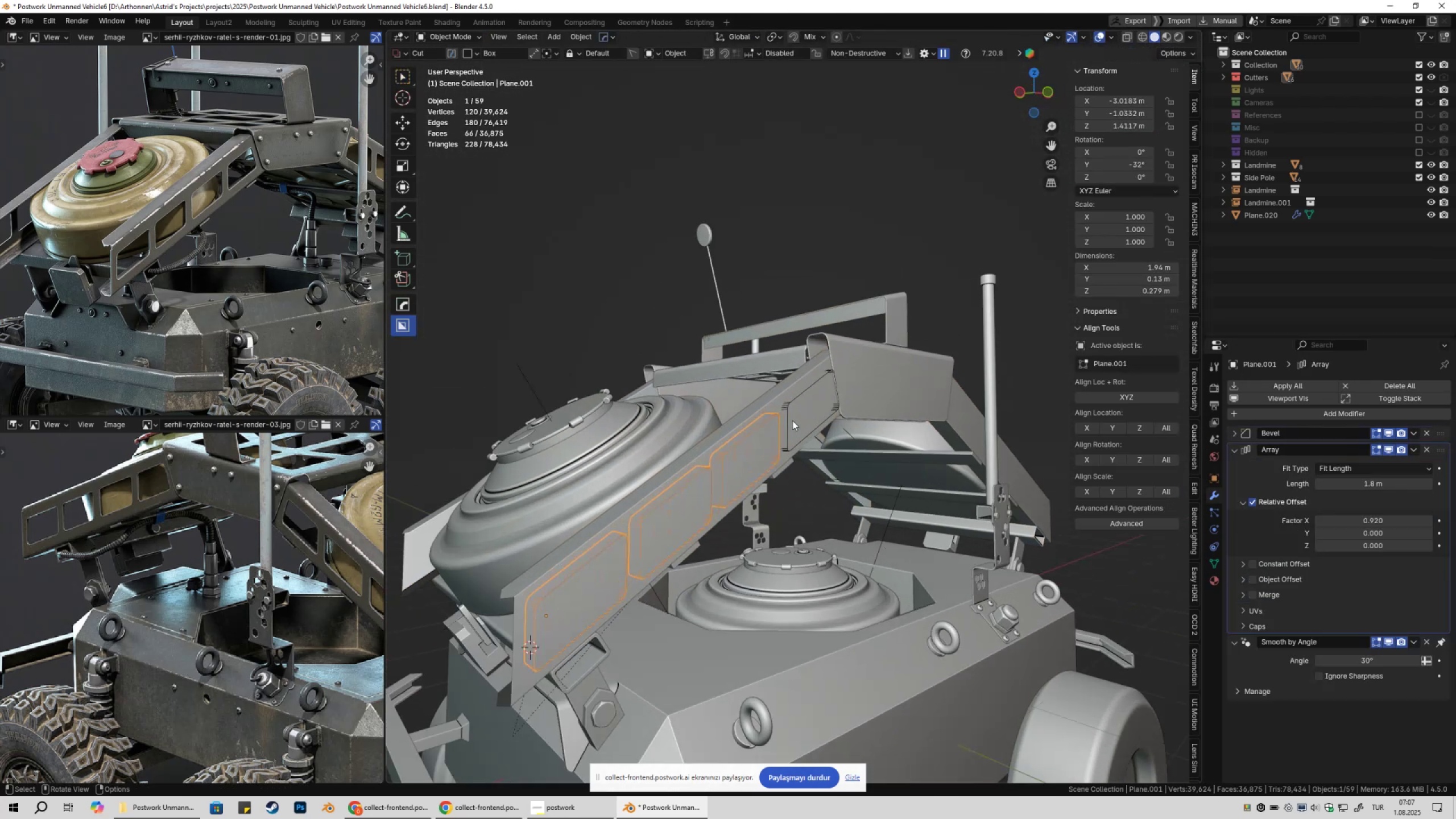 
hold_key(key=ShiftLeft, duration=0.35)
left_click([771, 396])
 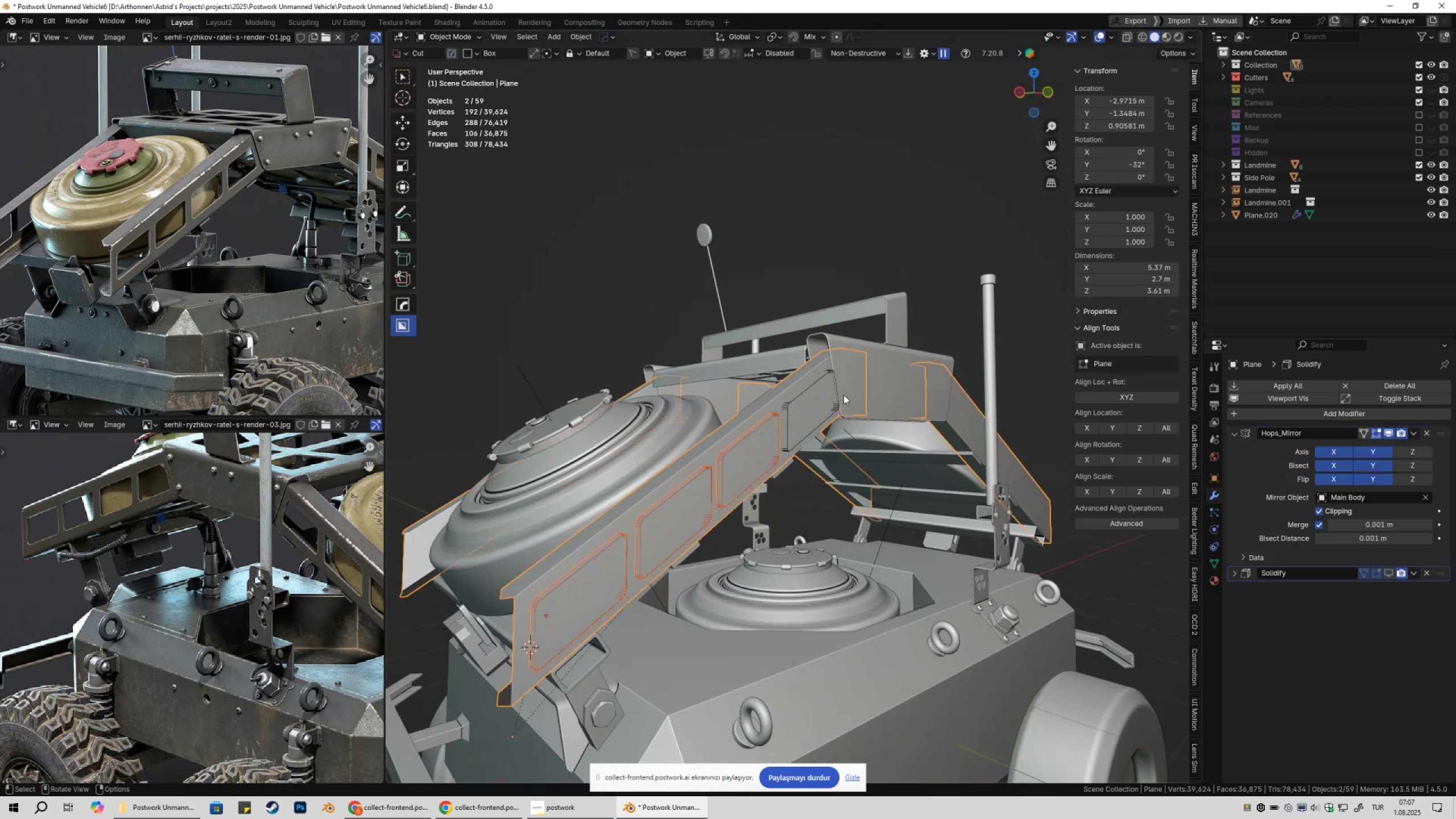 
key(Control+NumpadSubtract)
 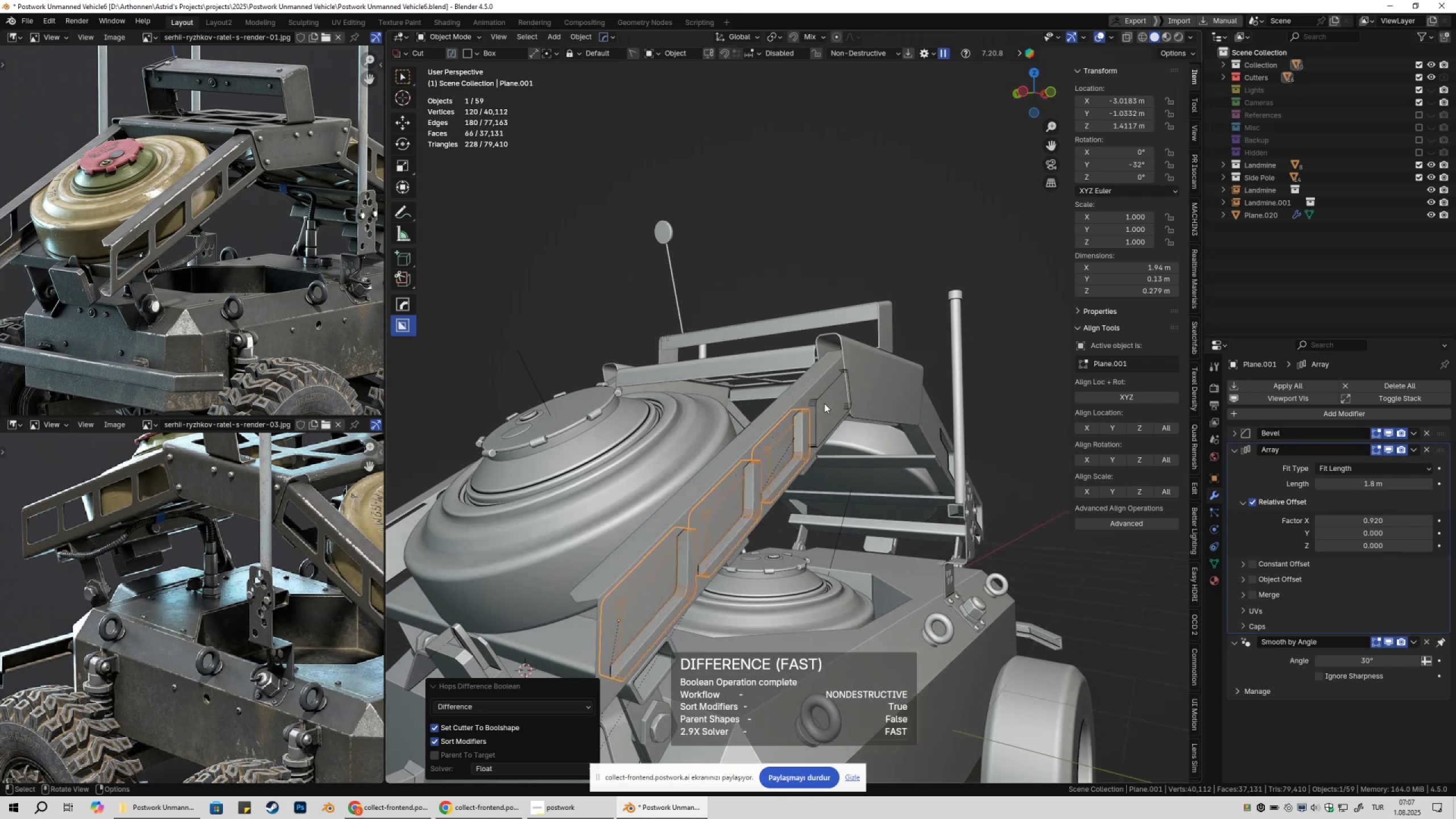 
left_click([748, 433])
 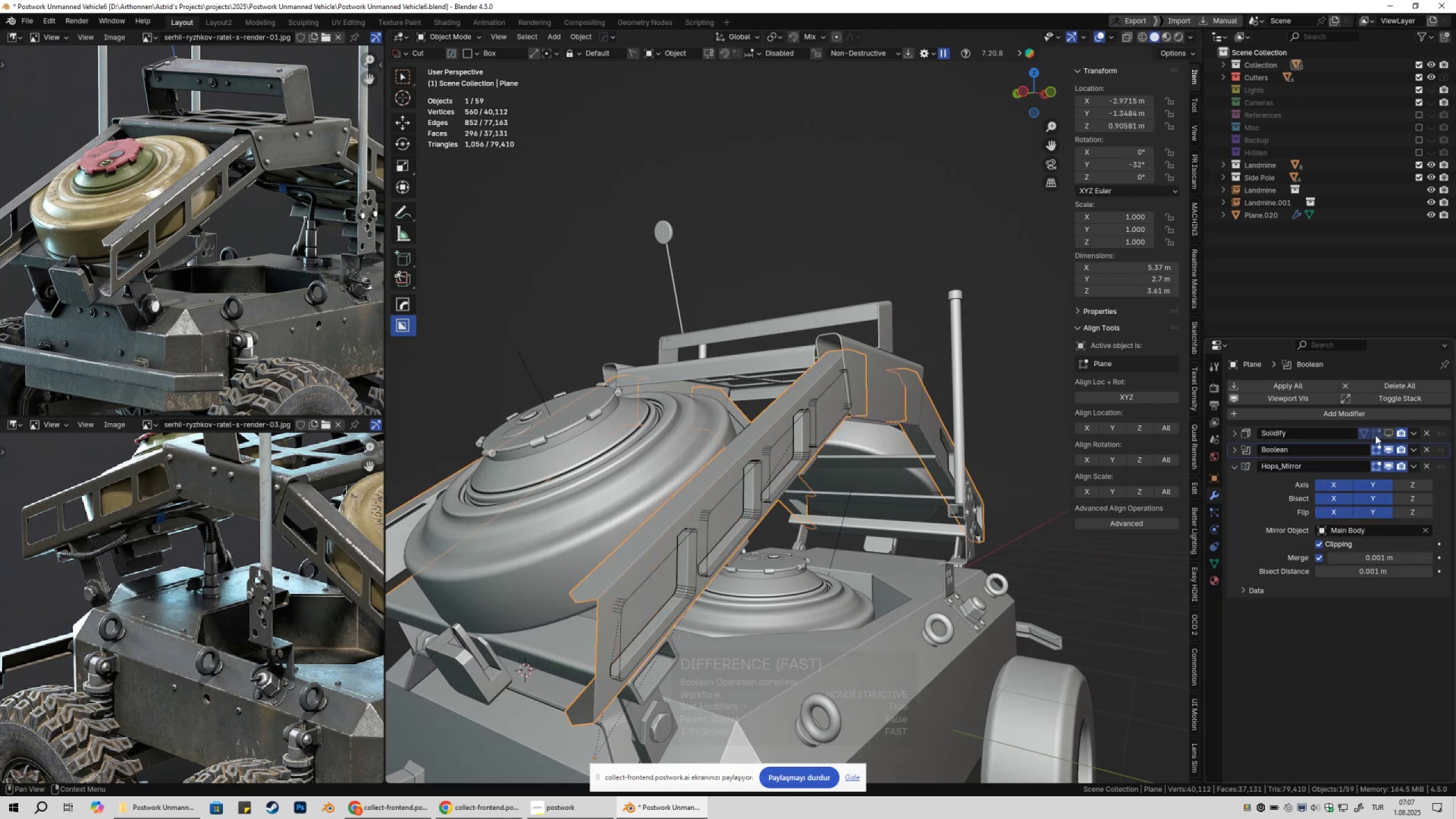 
left_click([1391, 431])
 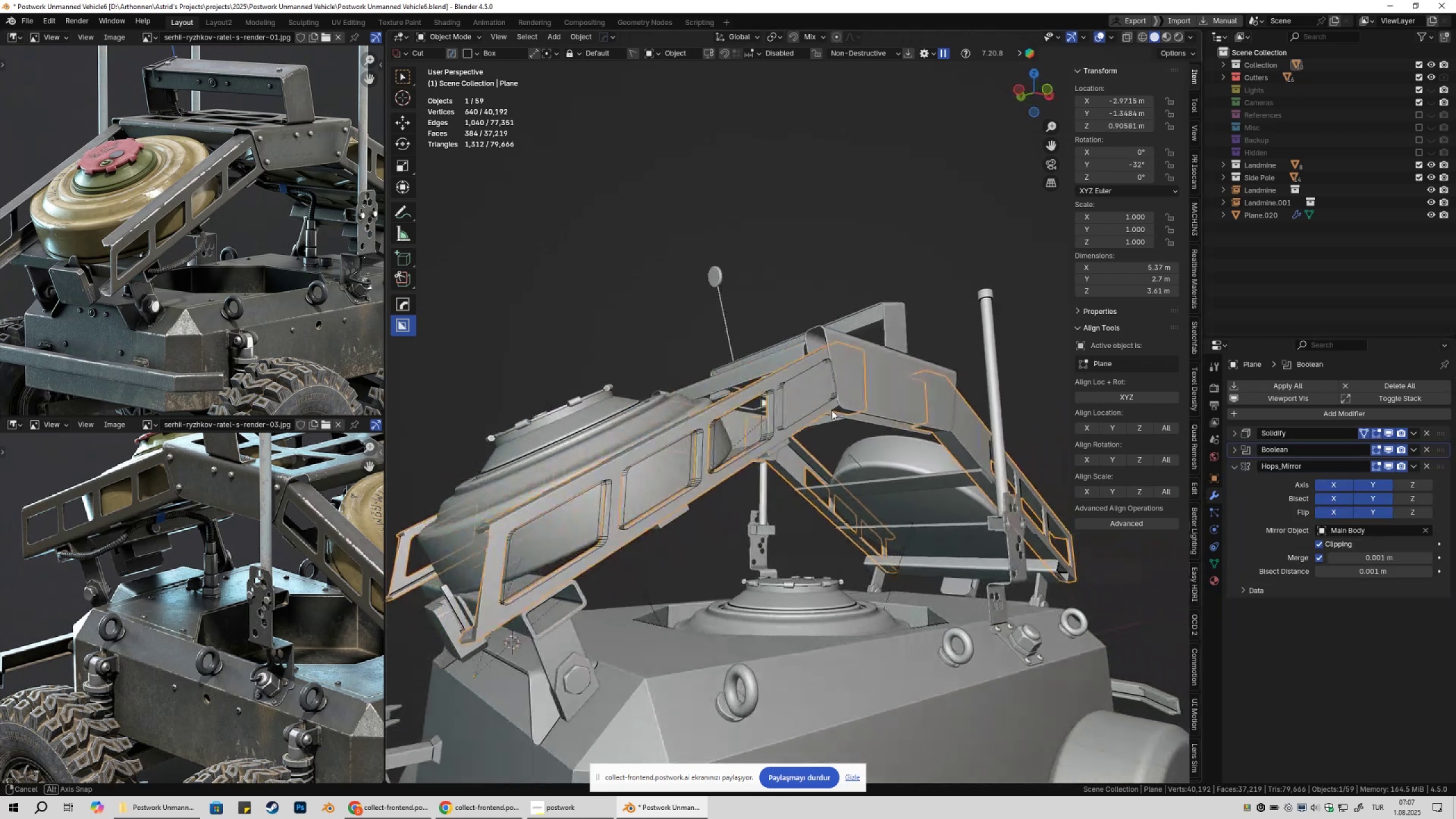 
left_click([807, 391])
 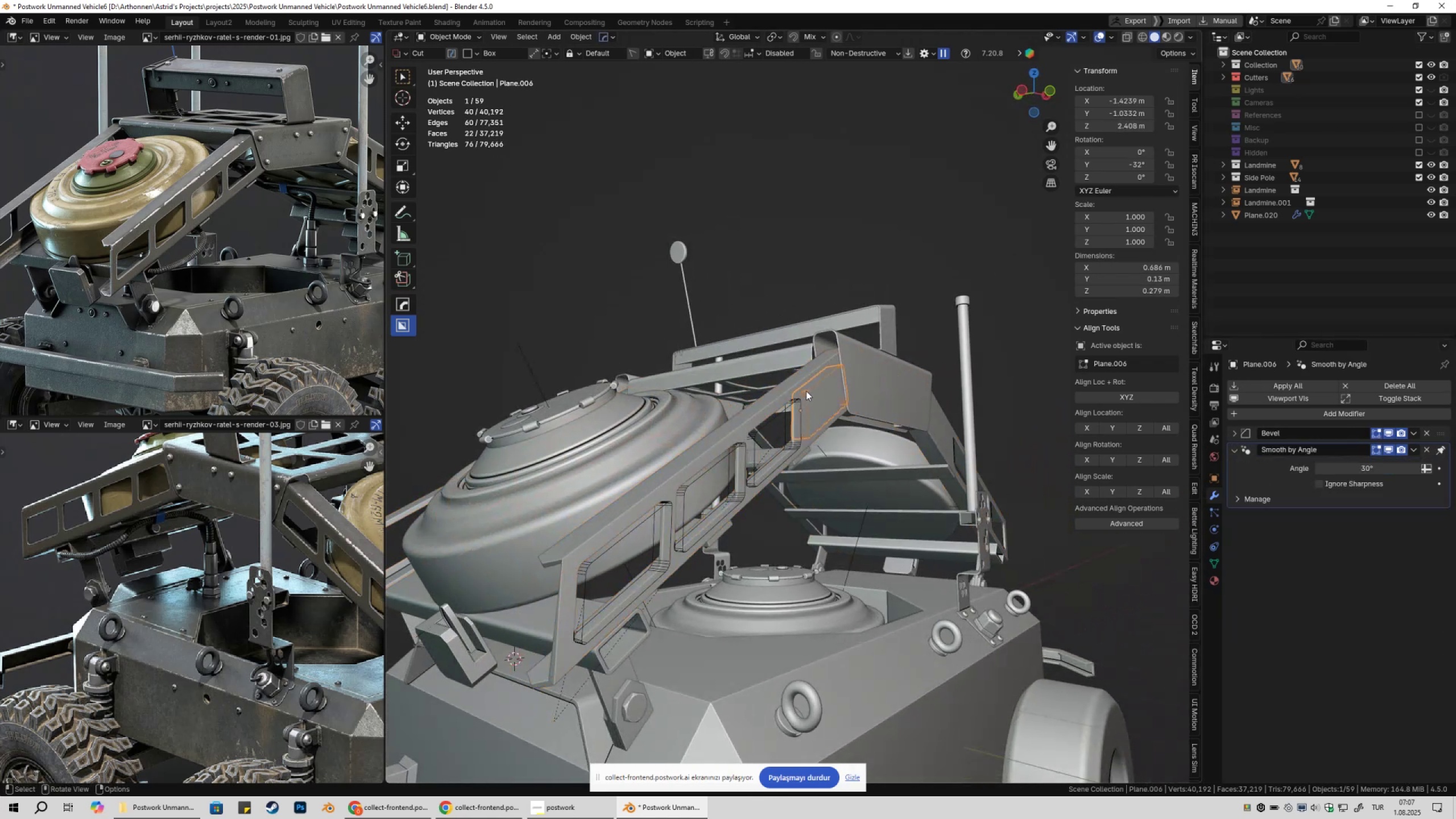 
hold_key(key=ShiftLeft, duration=0.5)
 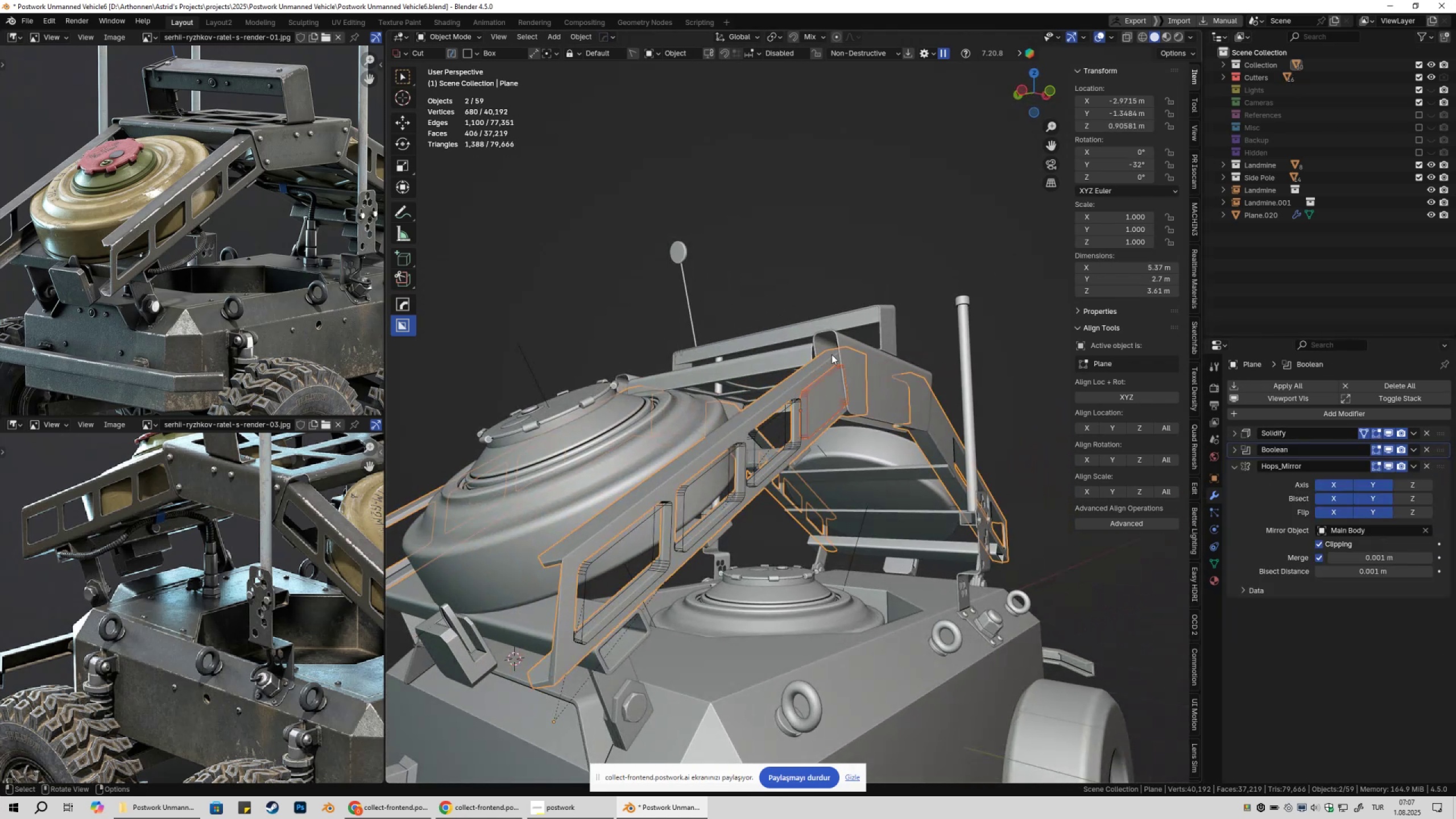 
key(Control+NumpadSubtract)
 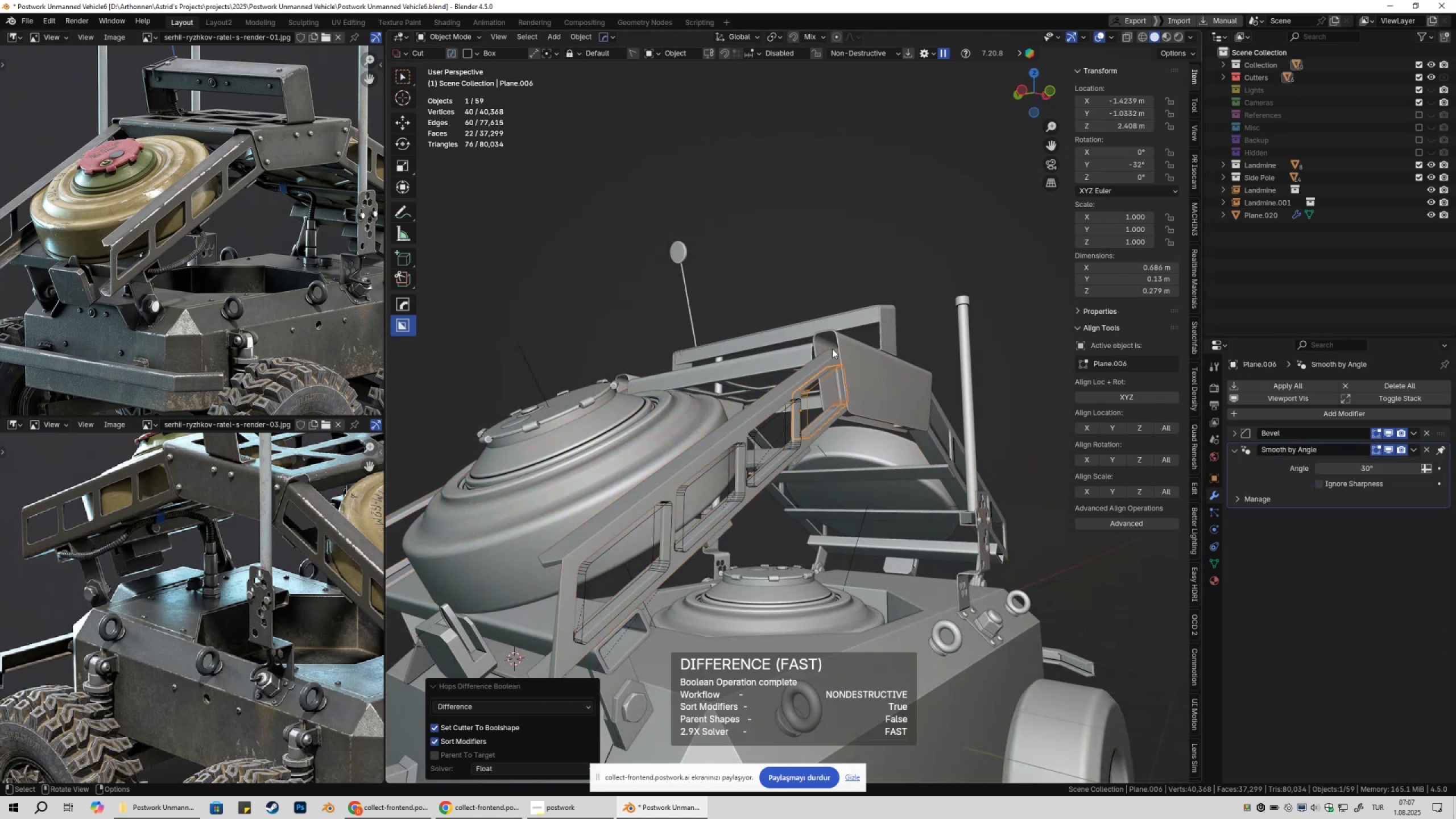 
left_click([850, 246])
 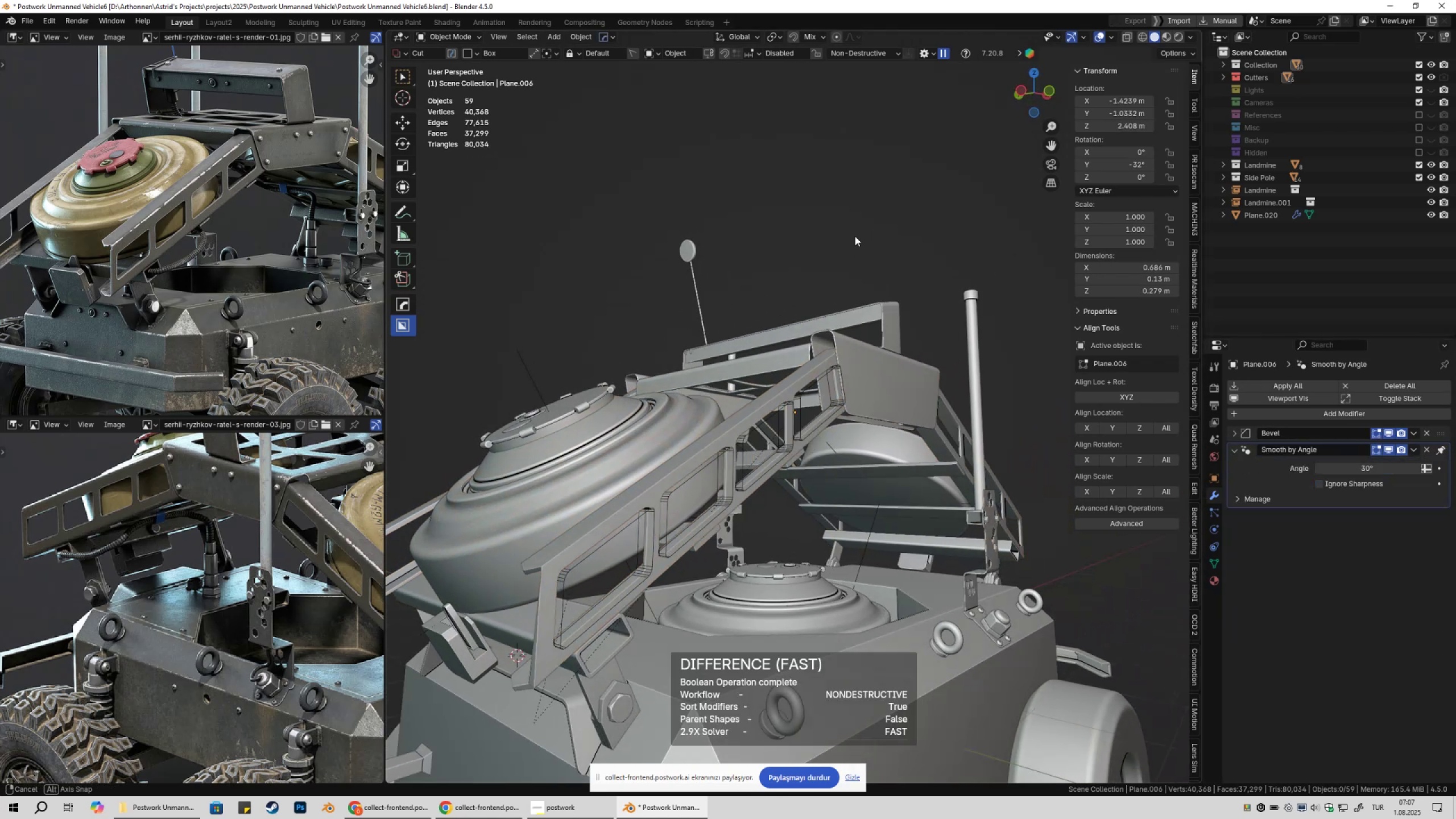 
key(Shift+2)
 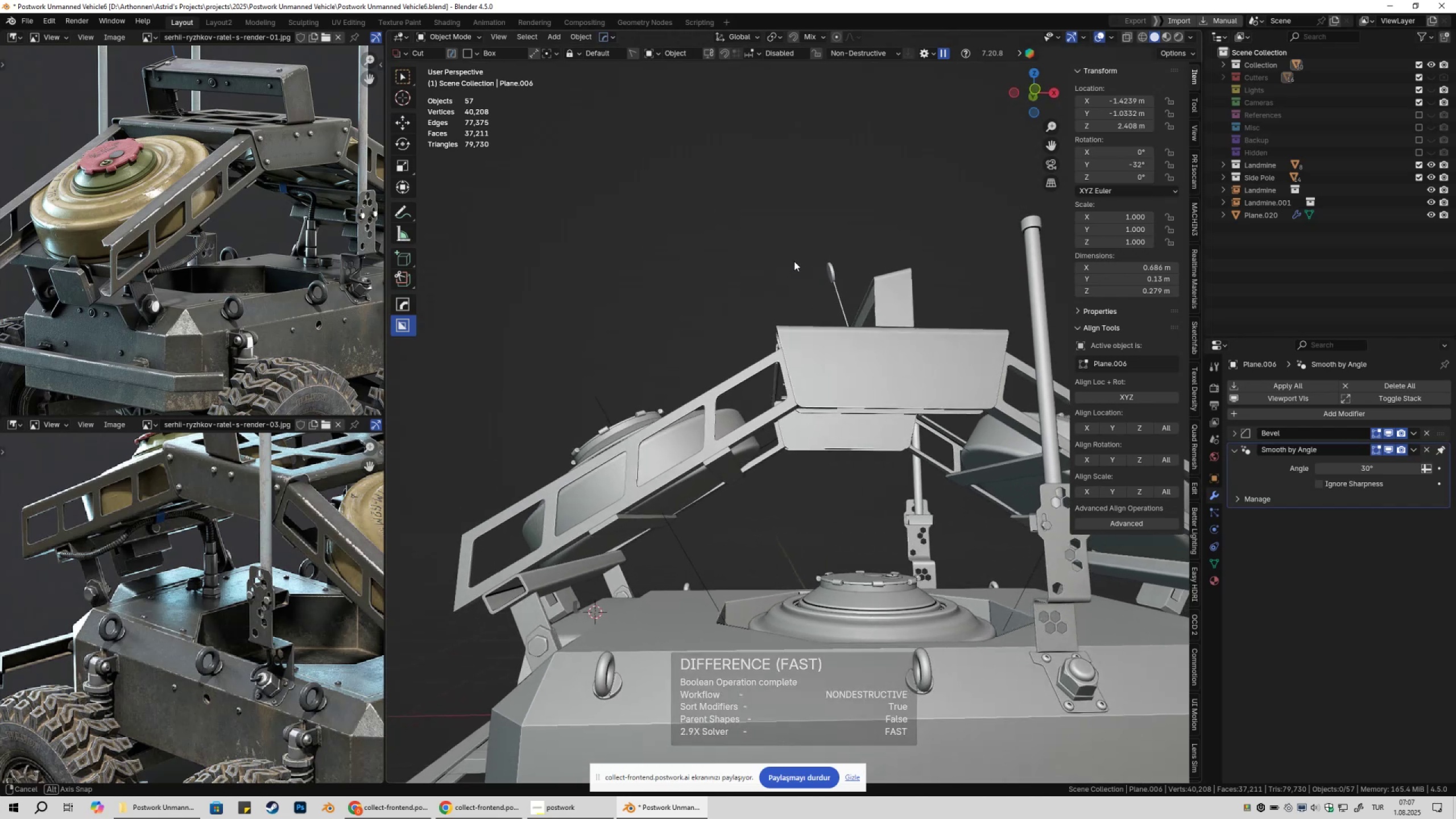 
hold_key(key=ShiftLeft, duration=0.37)
 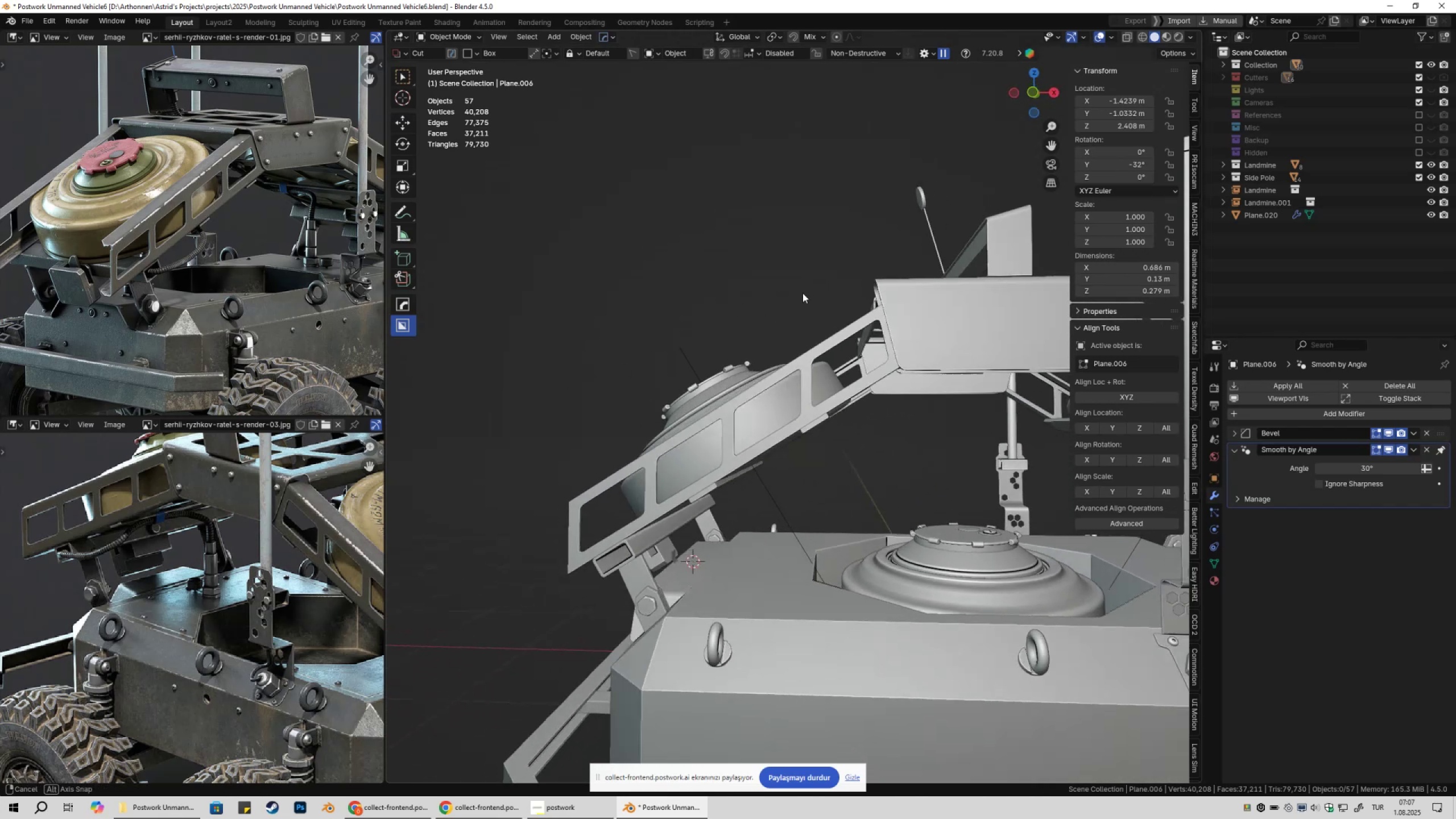 
scroll: coordinate [806, 358], scroll_direction: down, amount: 4.0
 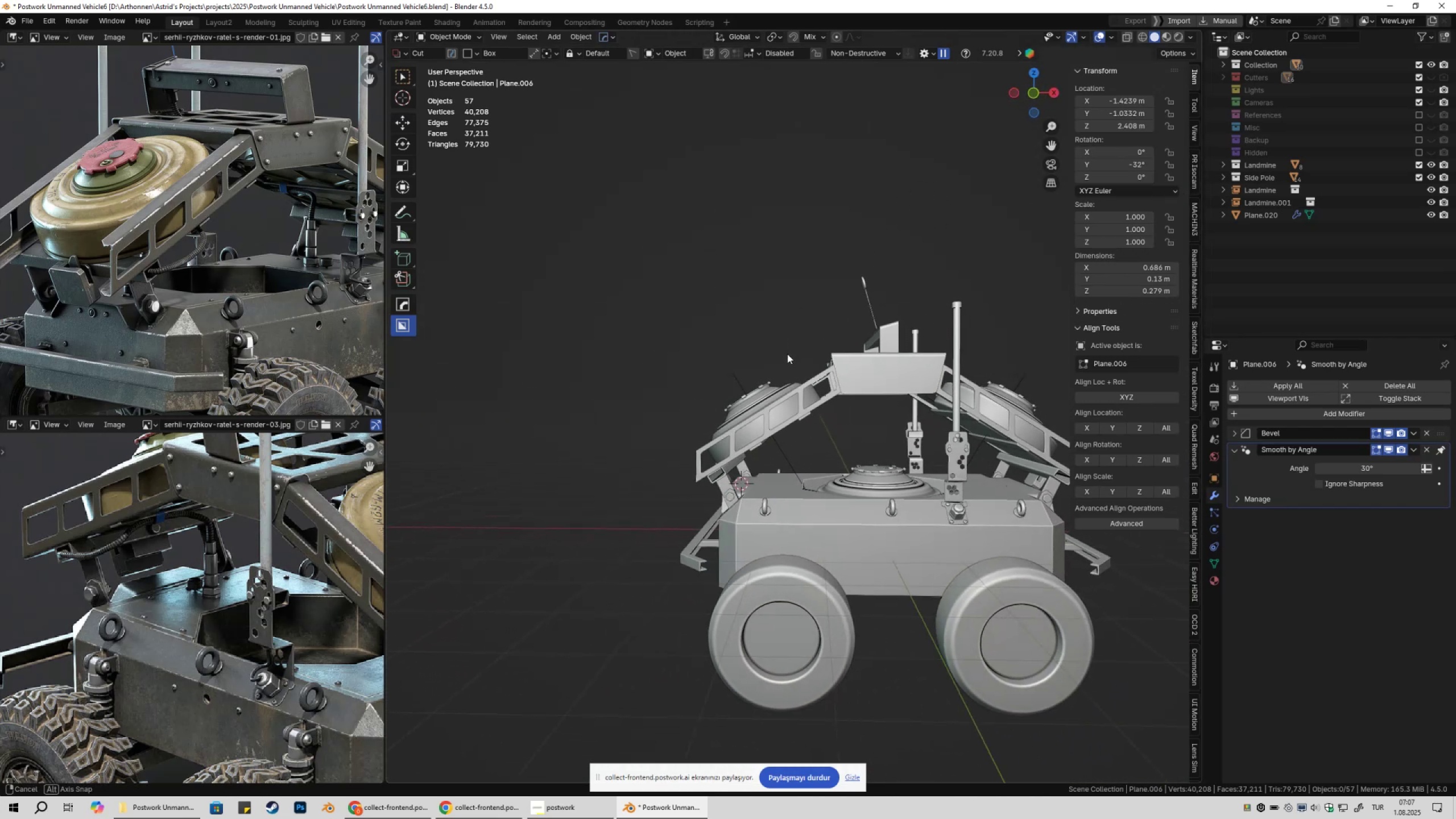 
wait(6.81)
 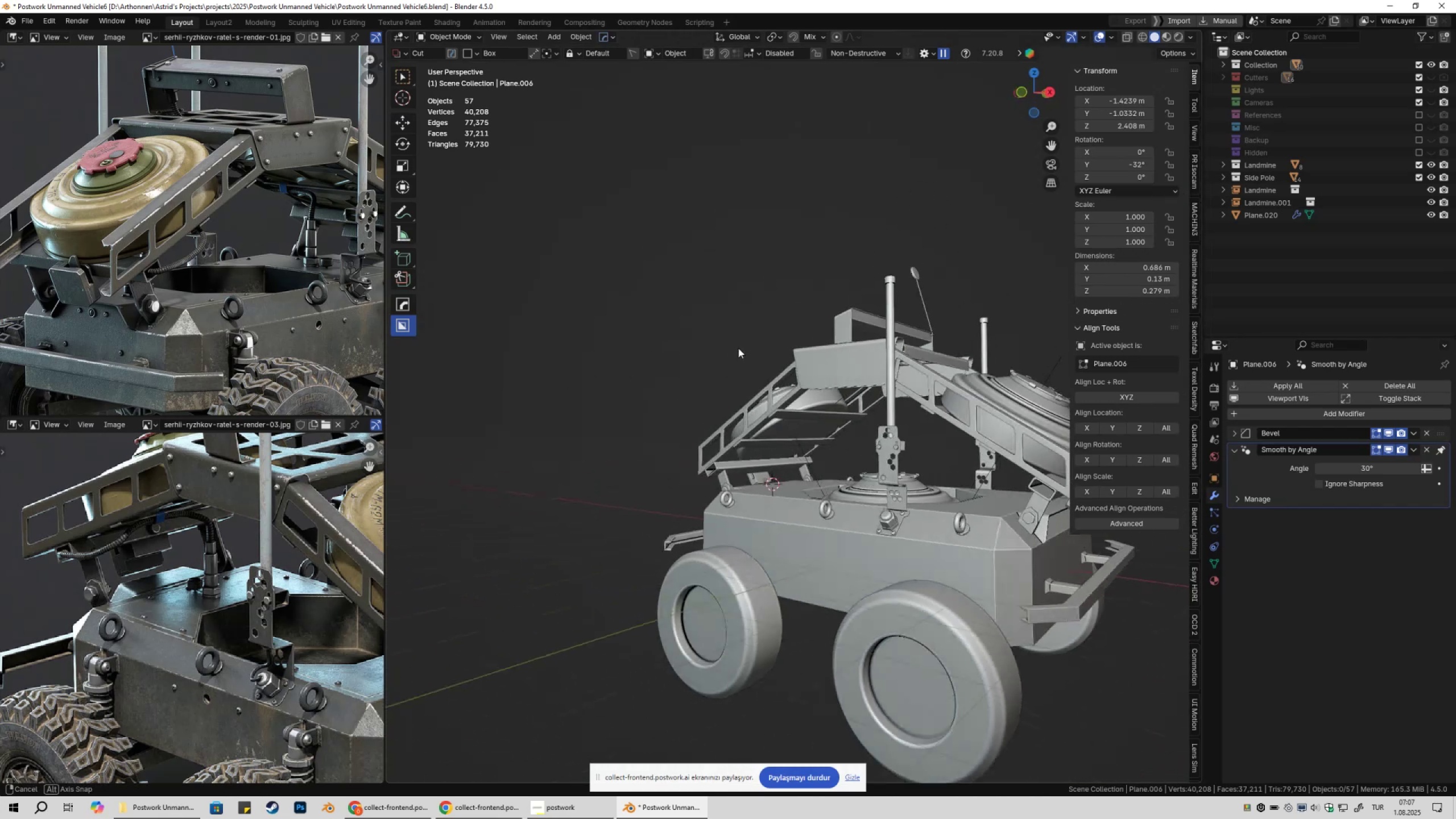 
scroll: coordinate [800, 422], scroll_direction: up, amount: 6.0
 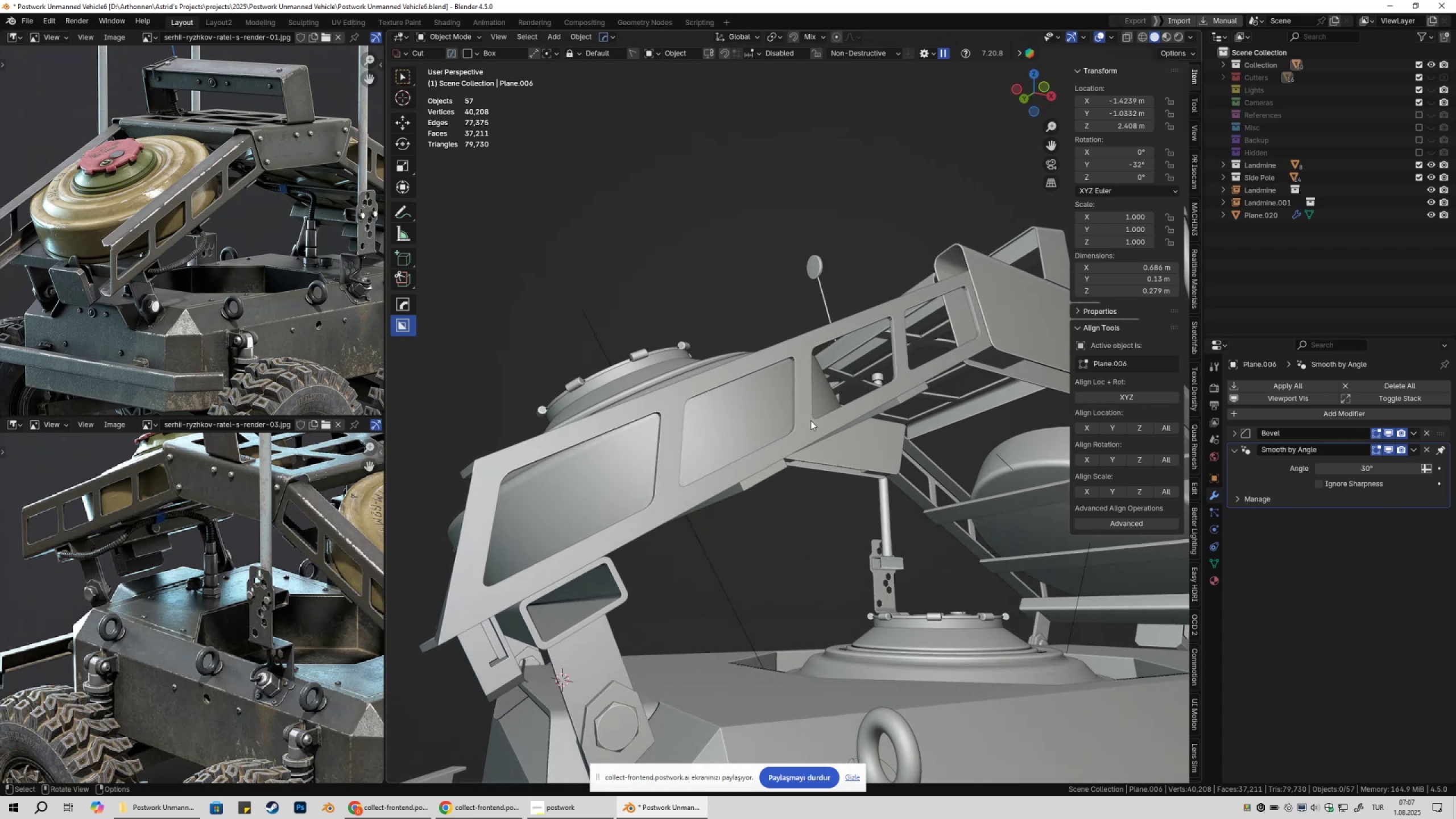 
scroll: coordinate [820, 455], scroll_direction: down, amount: 6.0
 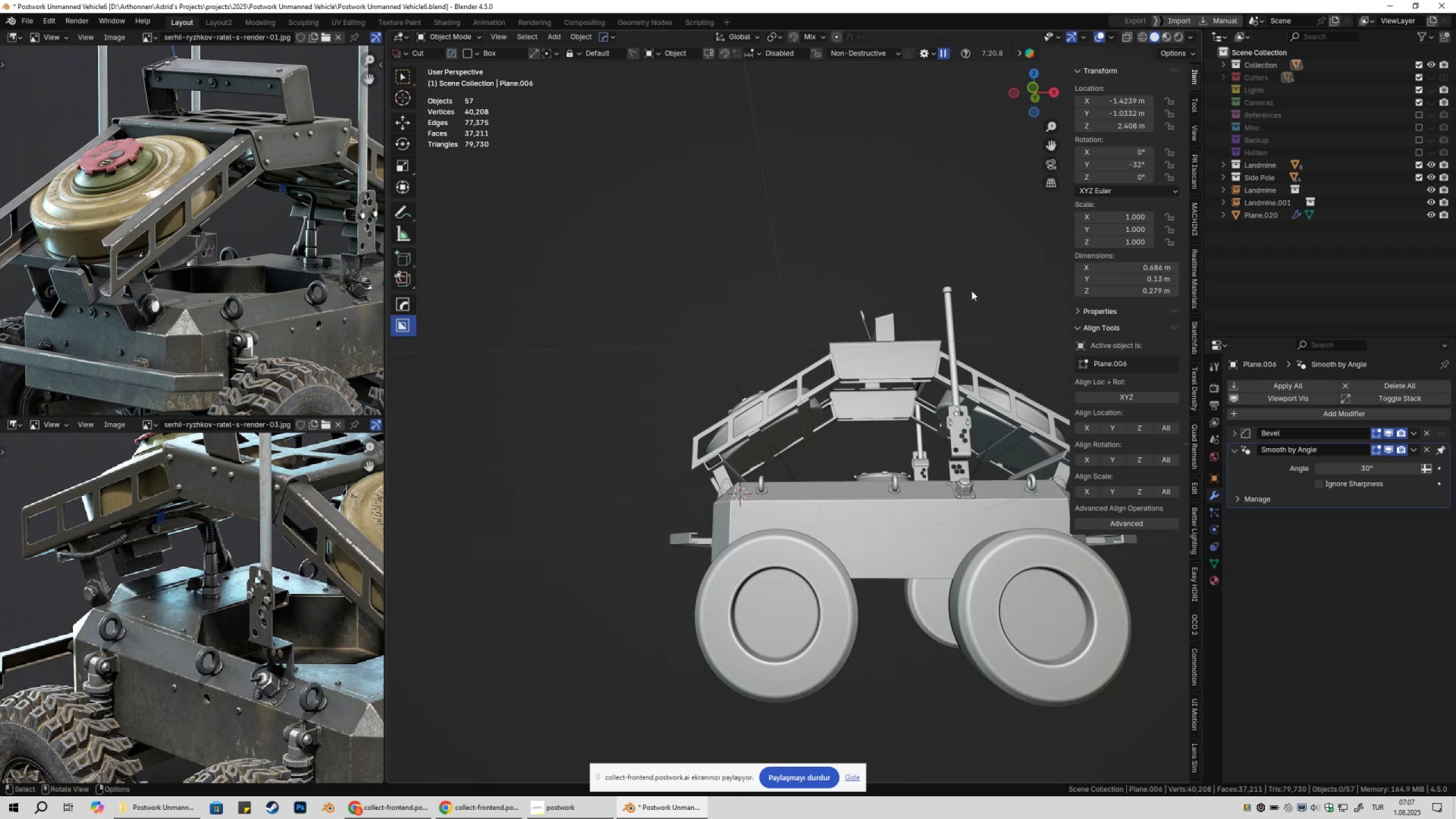 
left_click([971, 291])
 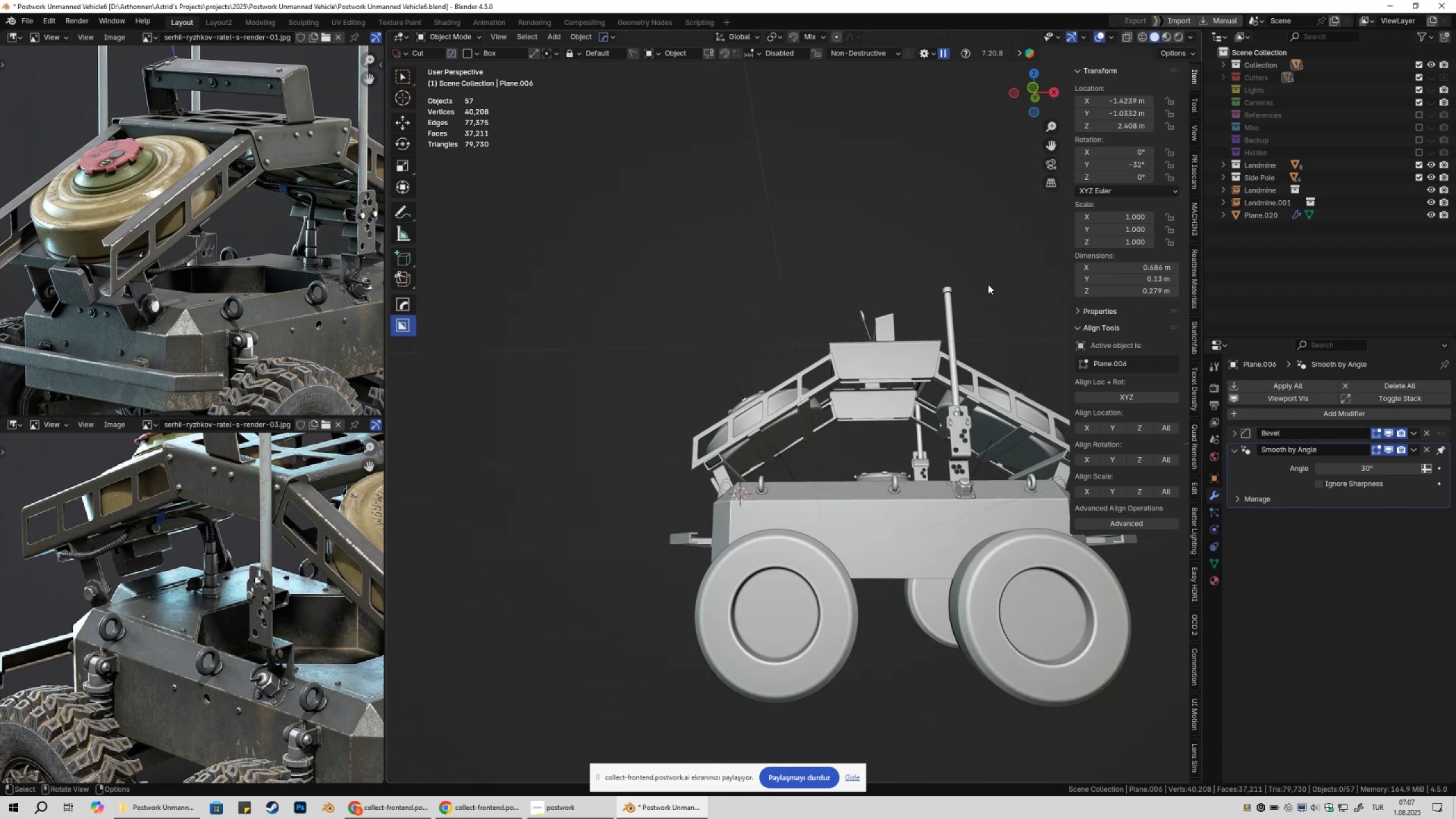 
hold_key(key=ShiftLeft, duration=0.34)
 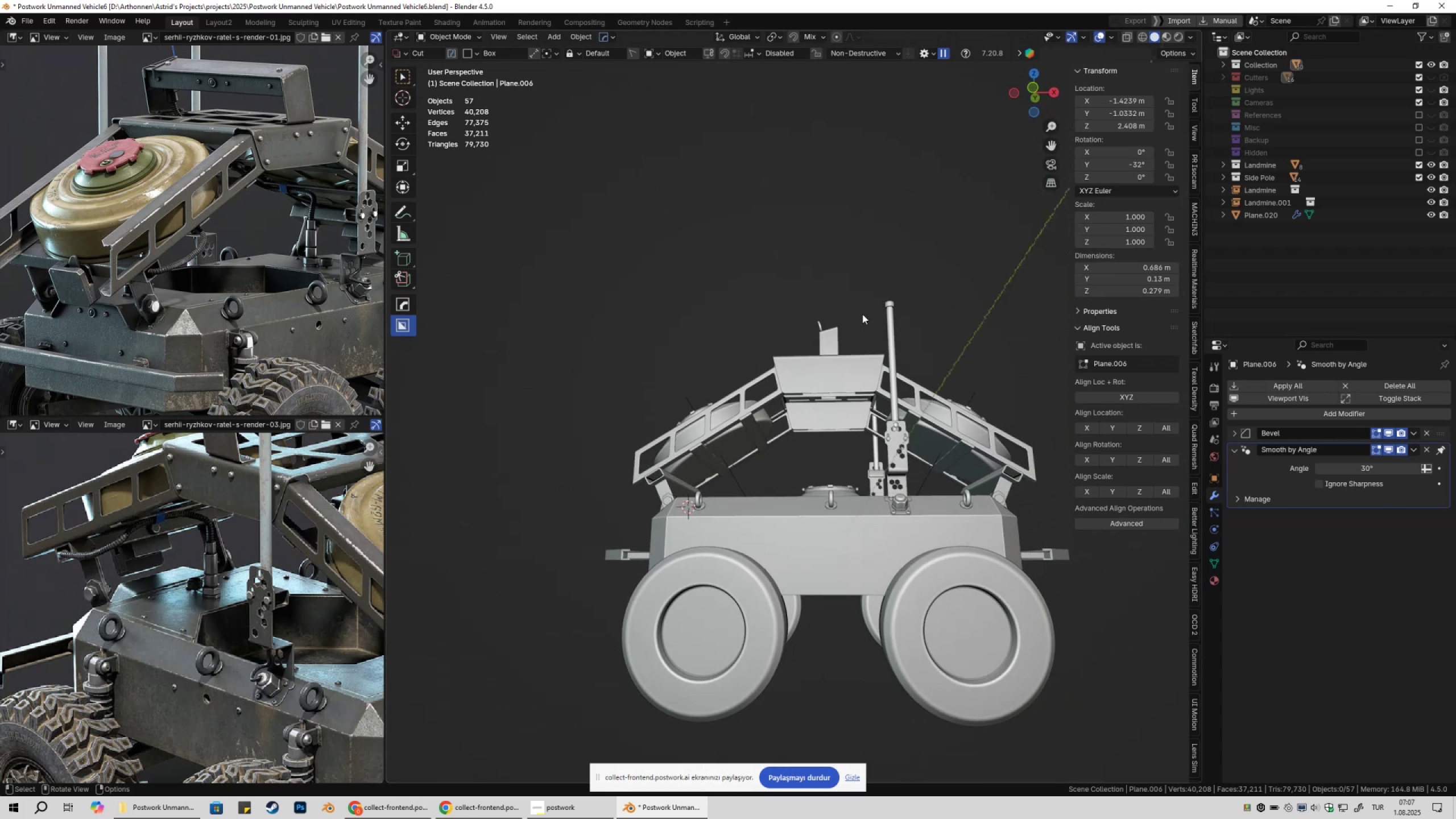 
scroll: coordinate [832, 320], scroll_direction: down, amount: 1.0
 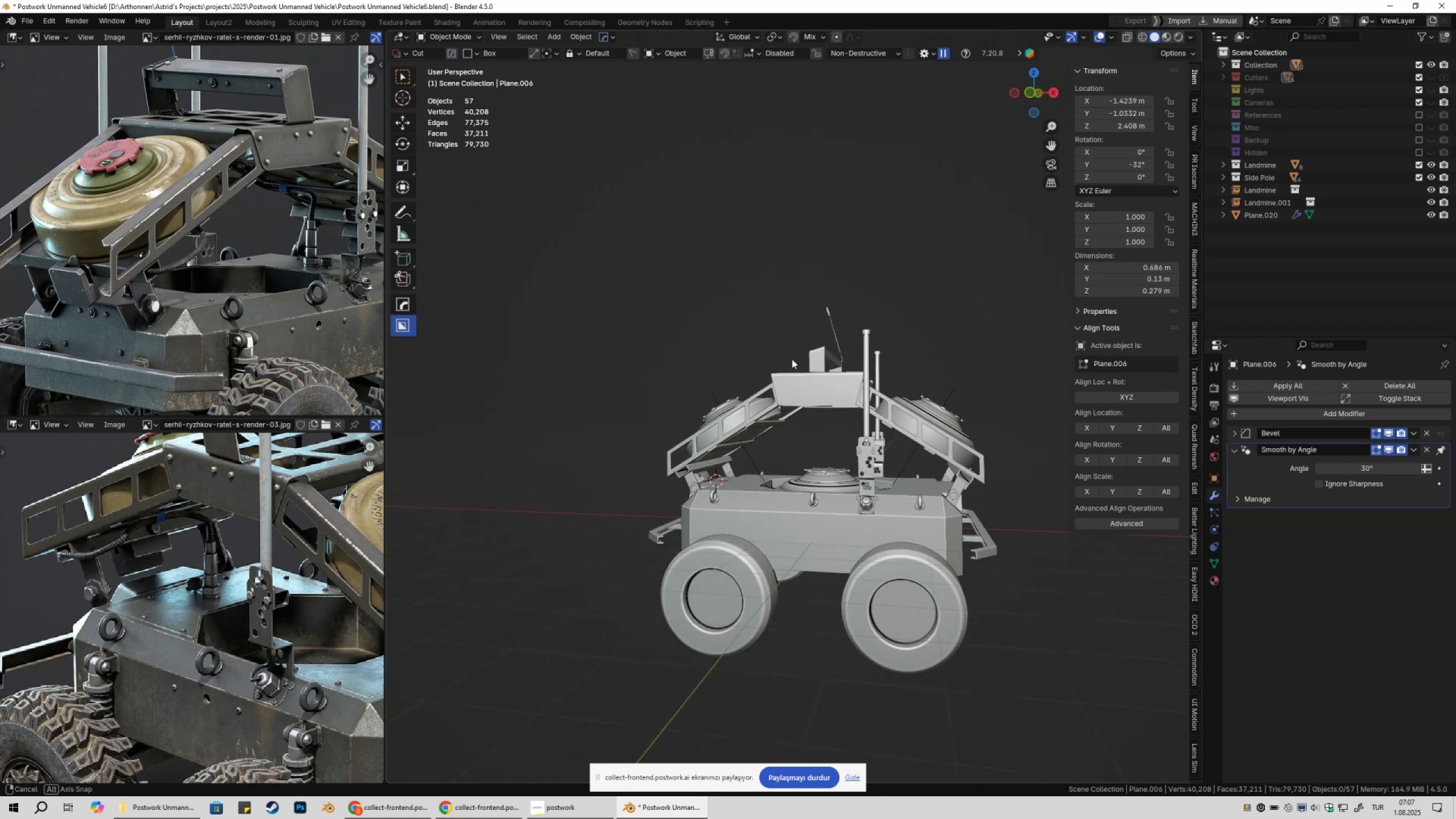 
wait(6.57)
 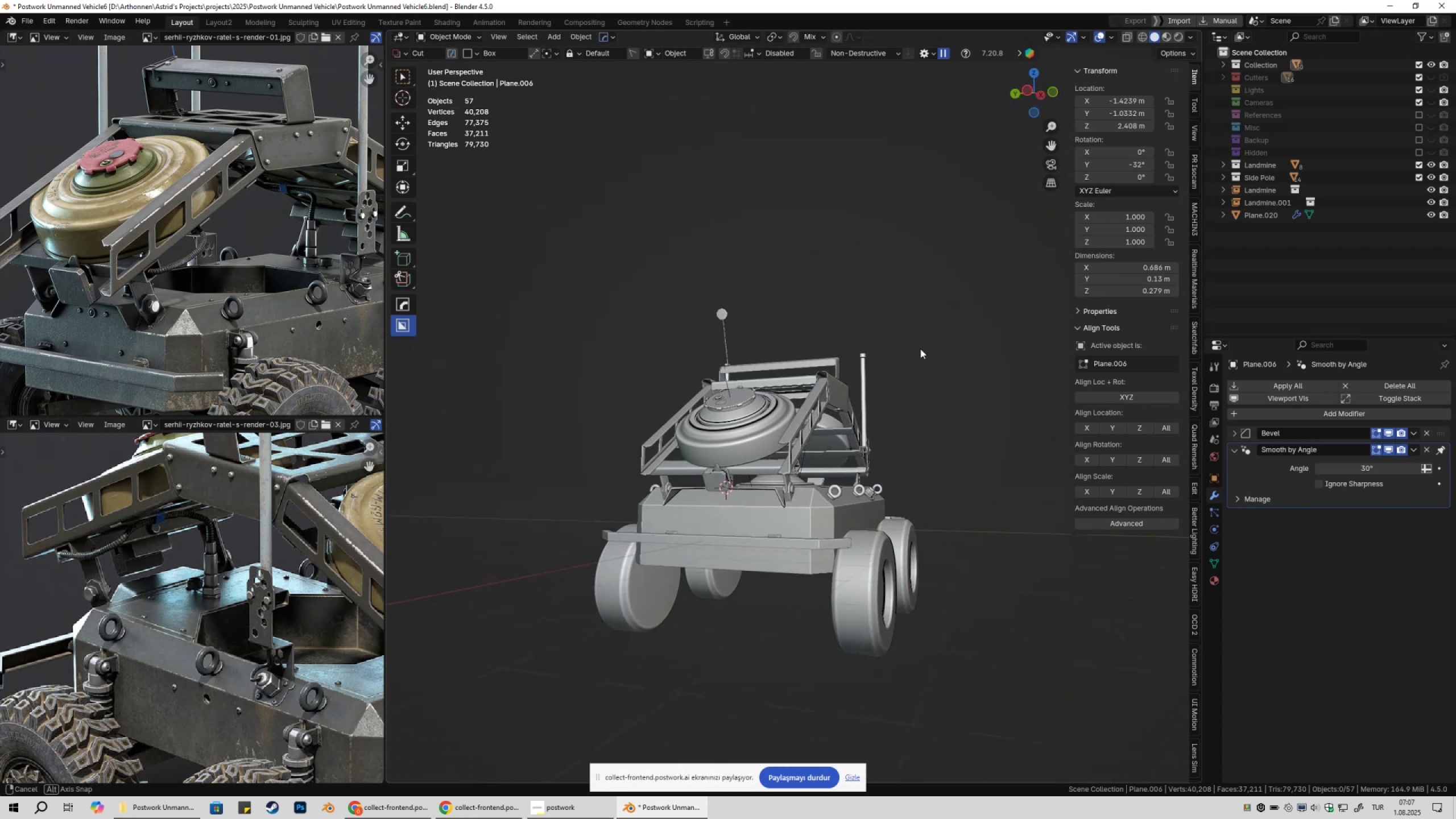 
scroll: coordinate [802, 415], scroll_direction: up, amount: 4.0
 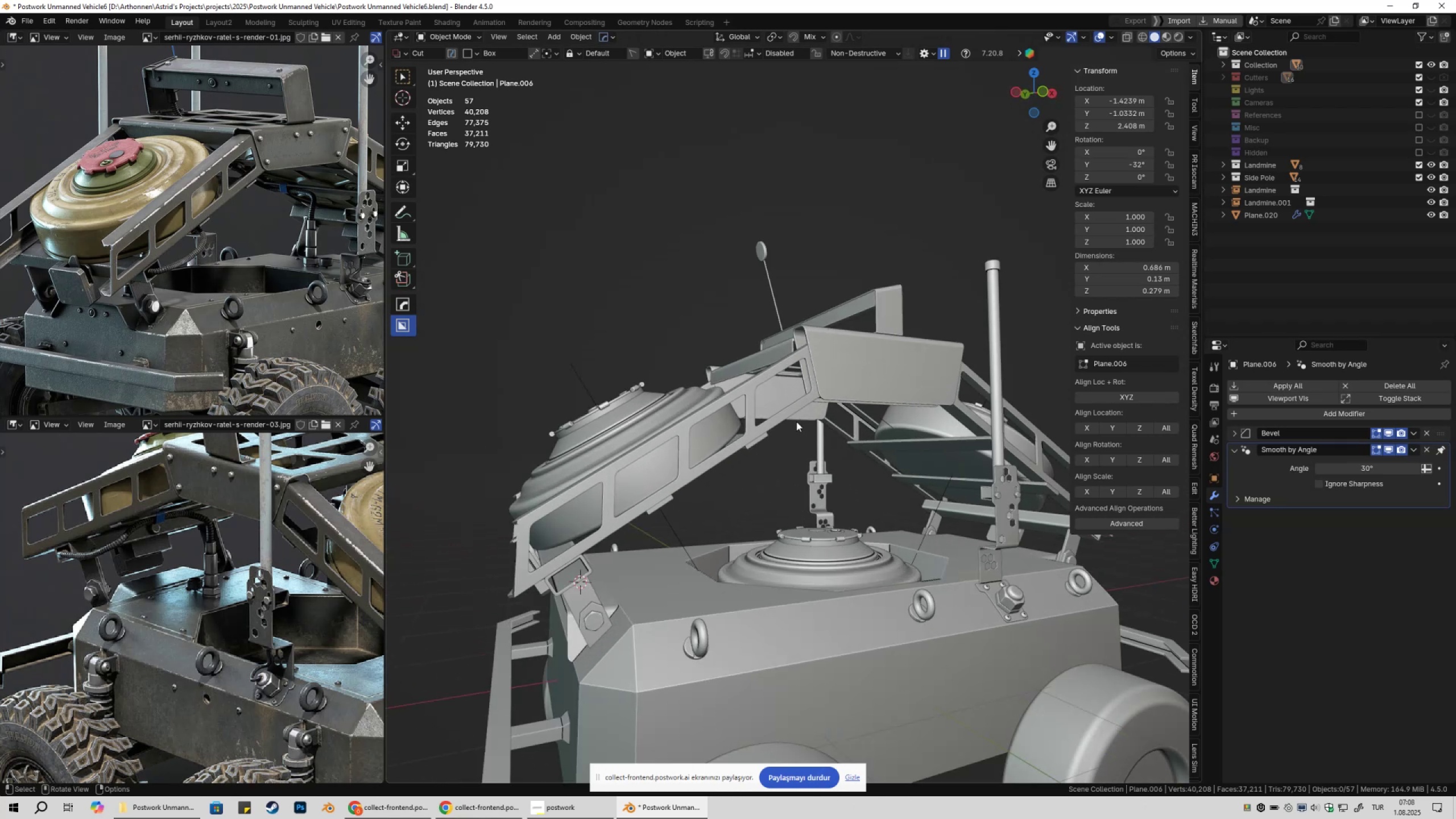 
hold_key(key=ShiftLeft, duration=0.39)
 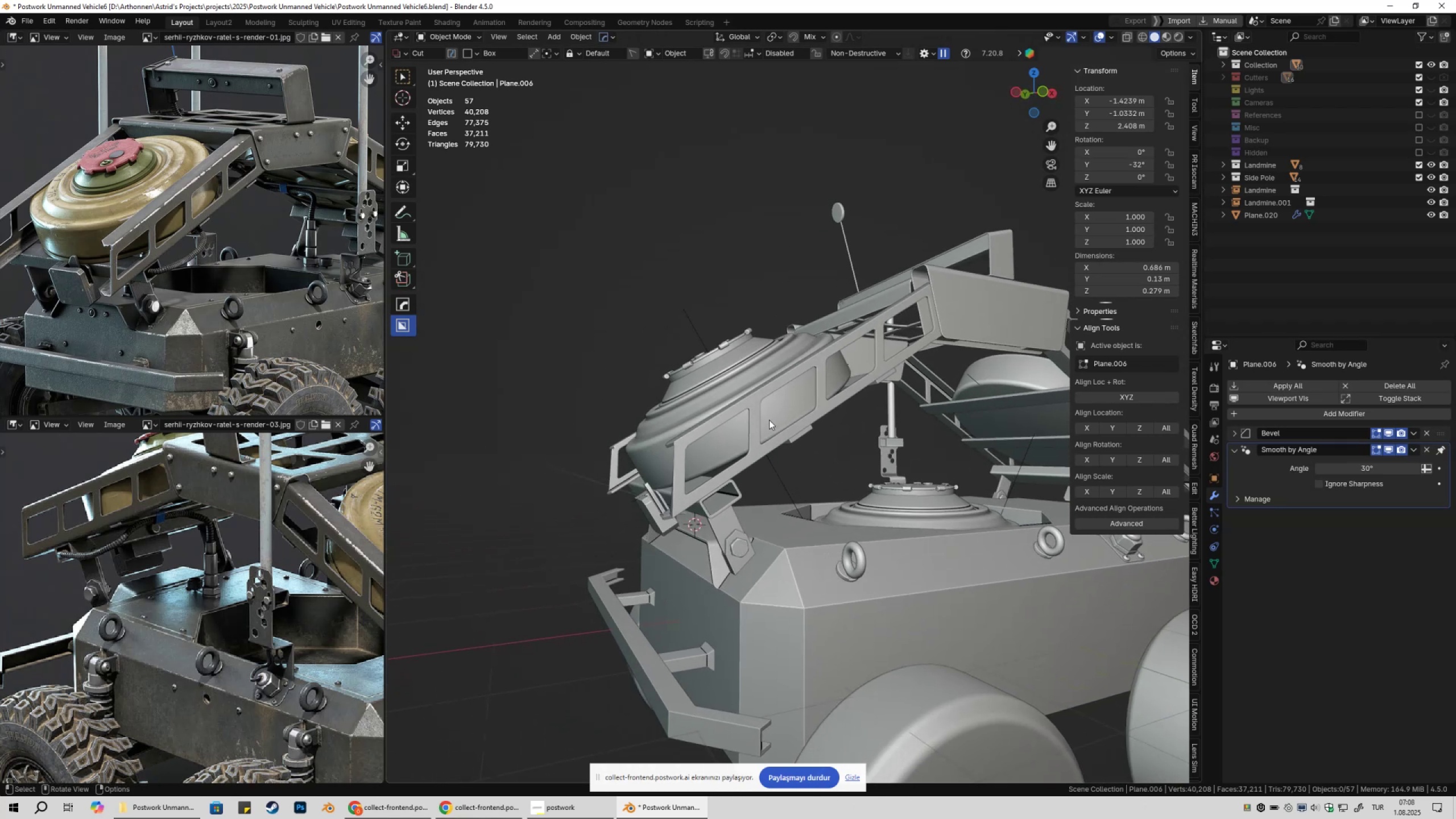 
scroll: coordinate [769, 420], scroll_direction: up, amount: 1.0
 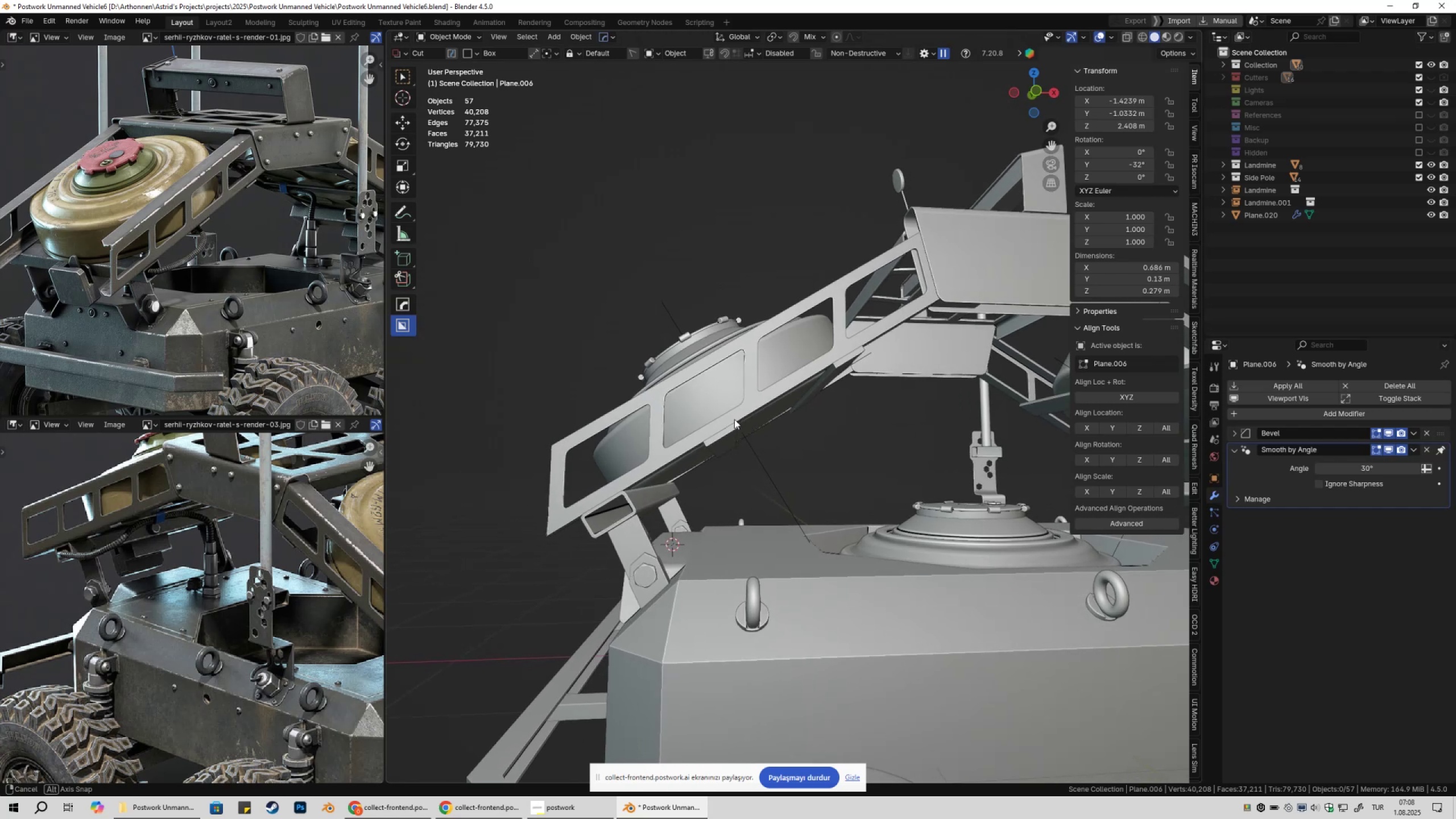 
wait(6.51)
 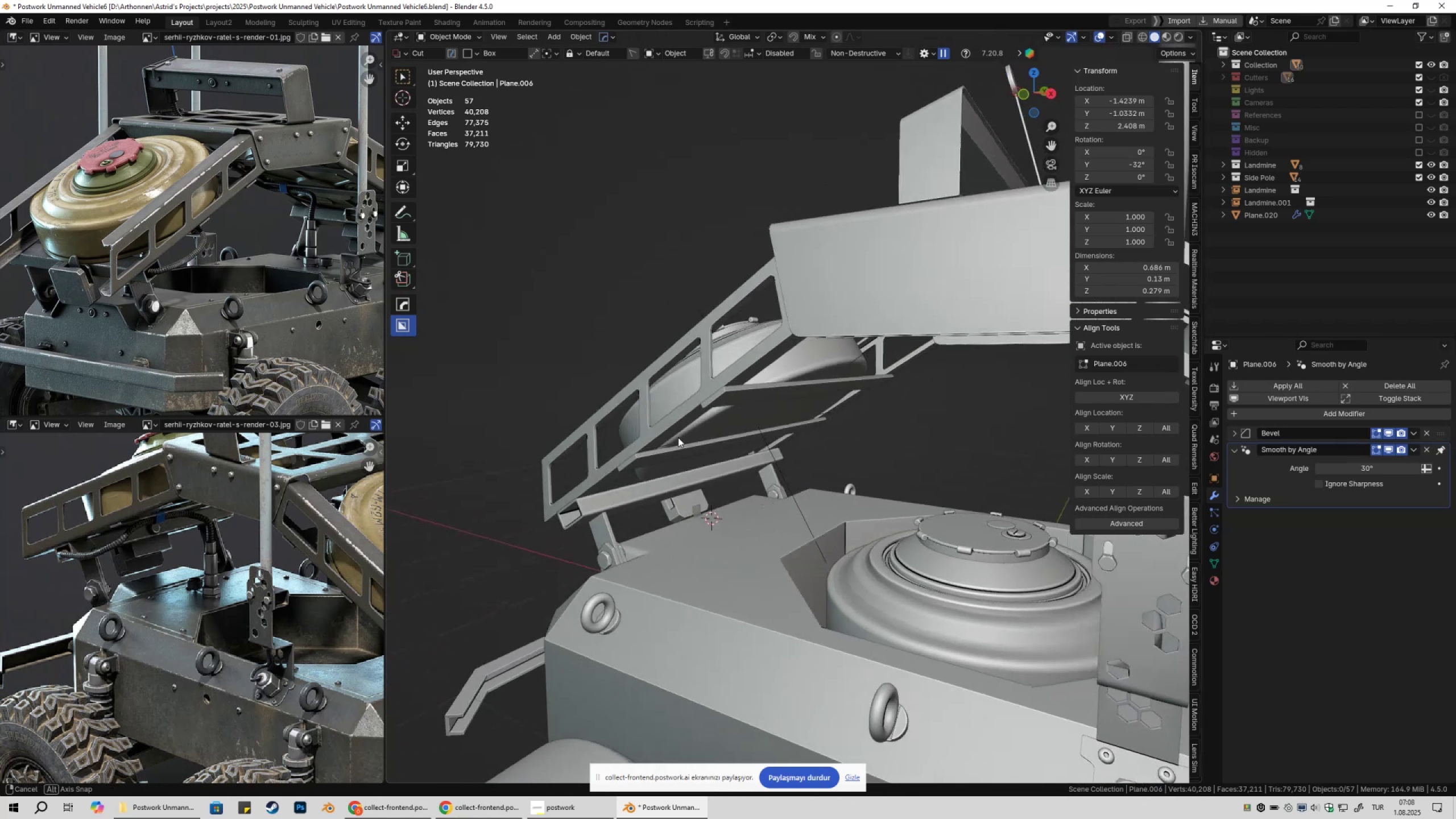 
left_click([755, 333])
 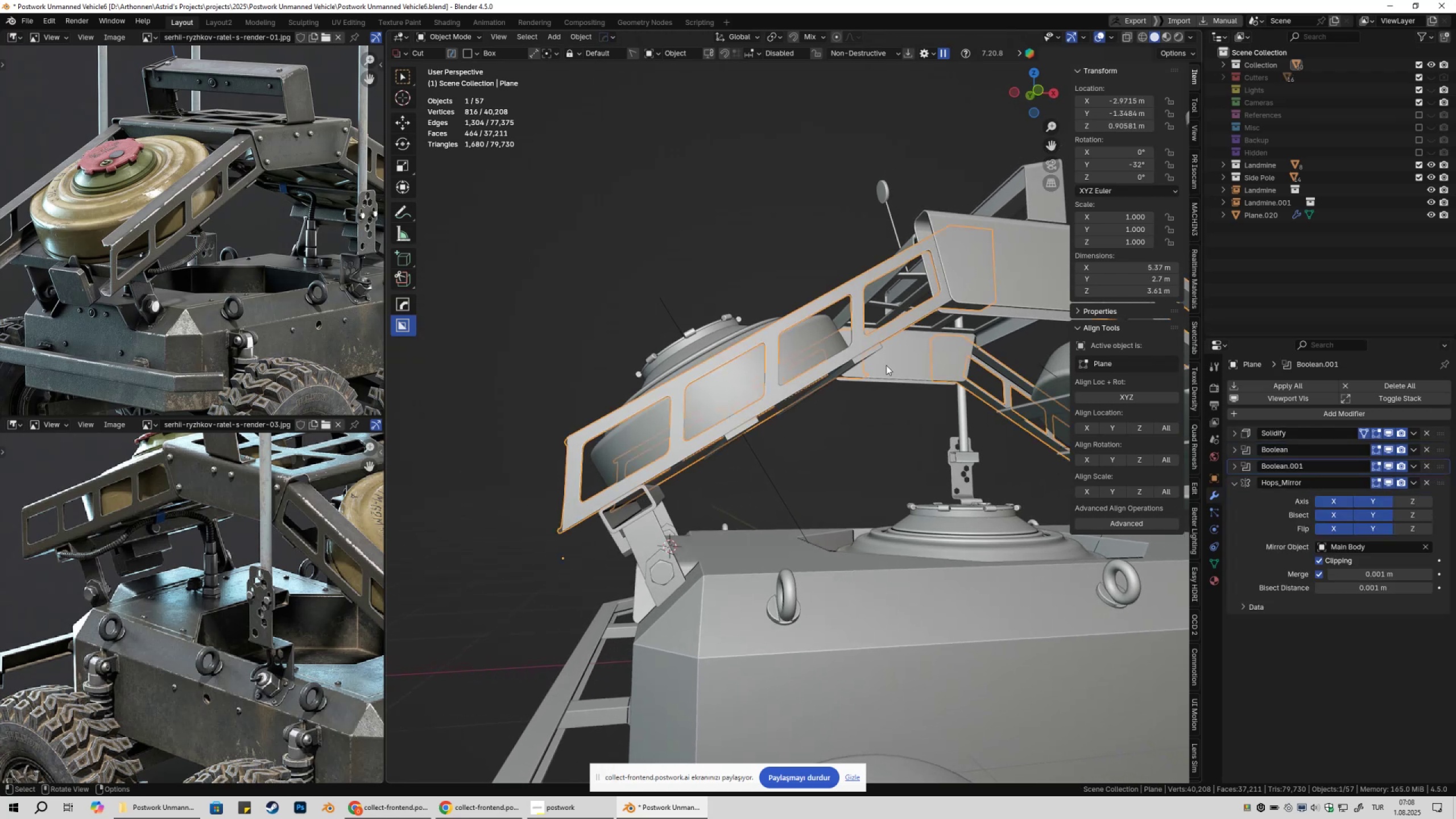 
key(Q)
 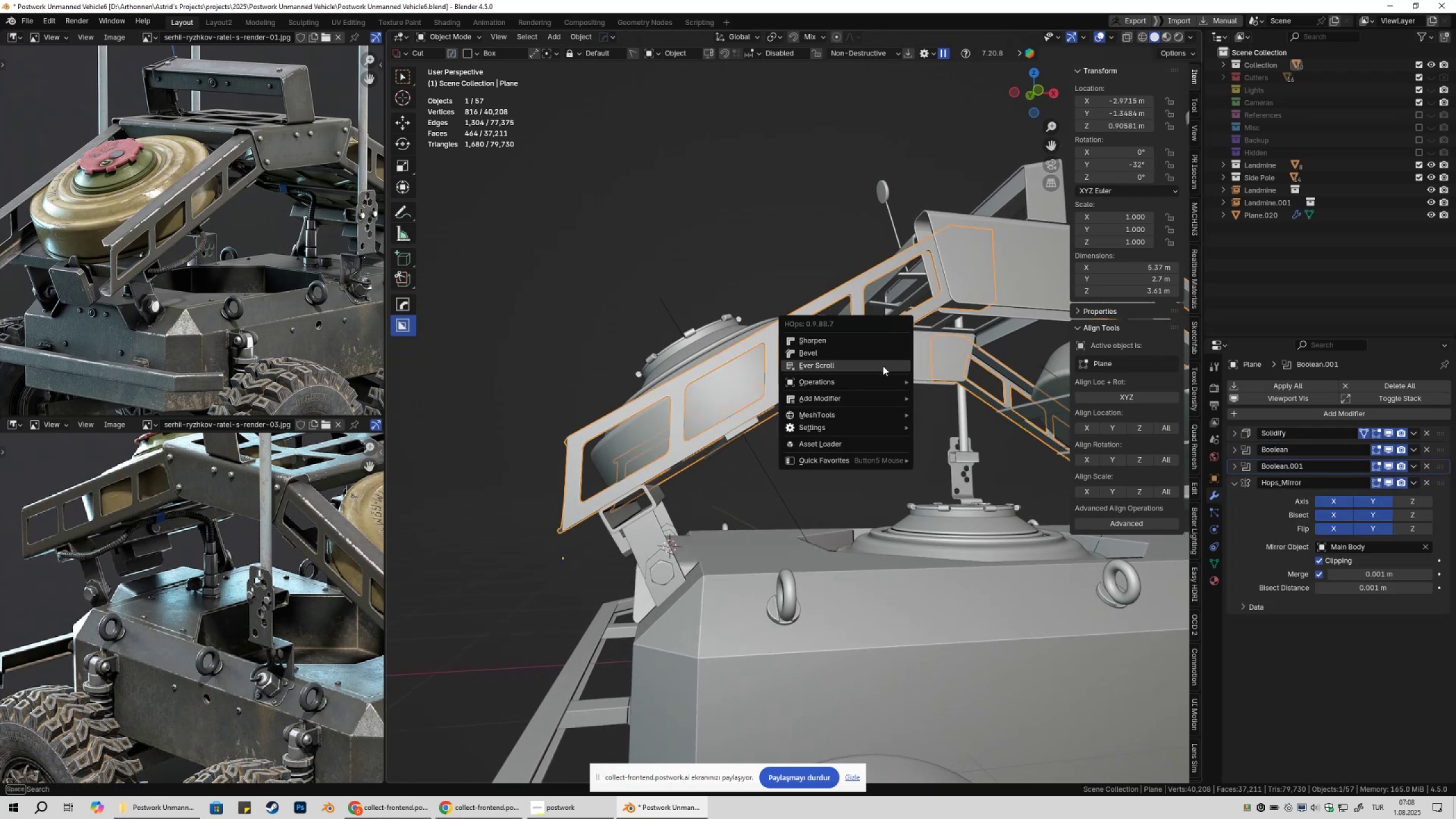 
left_click([883, 366])
 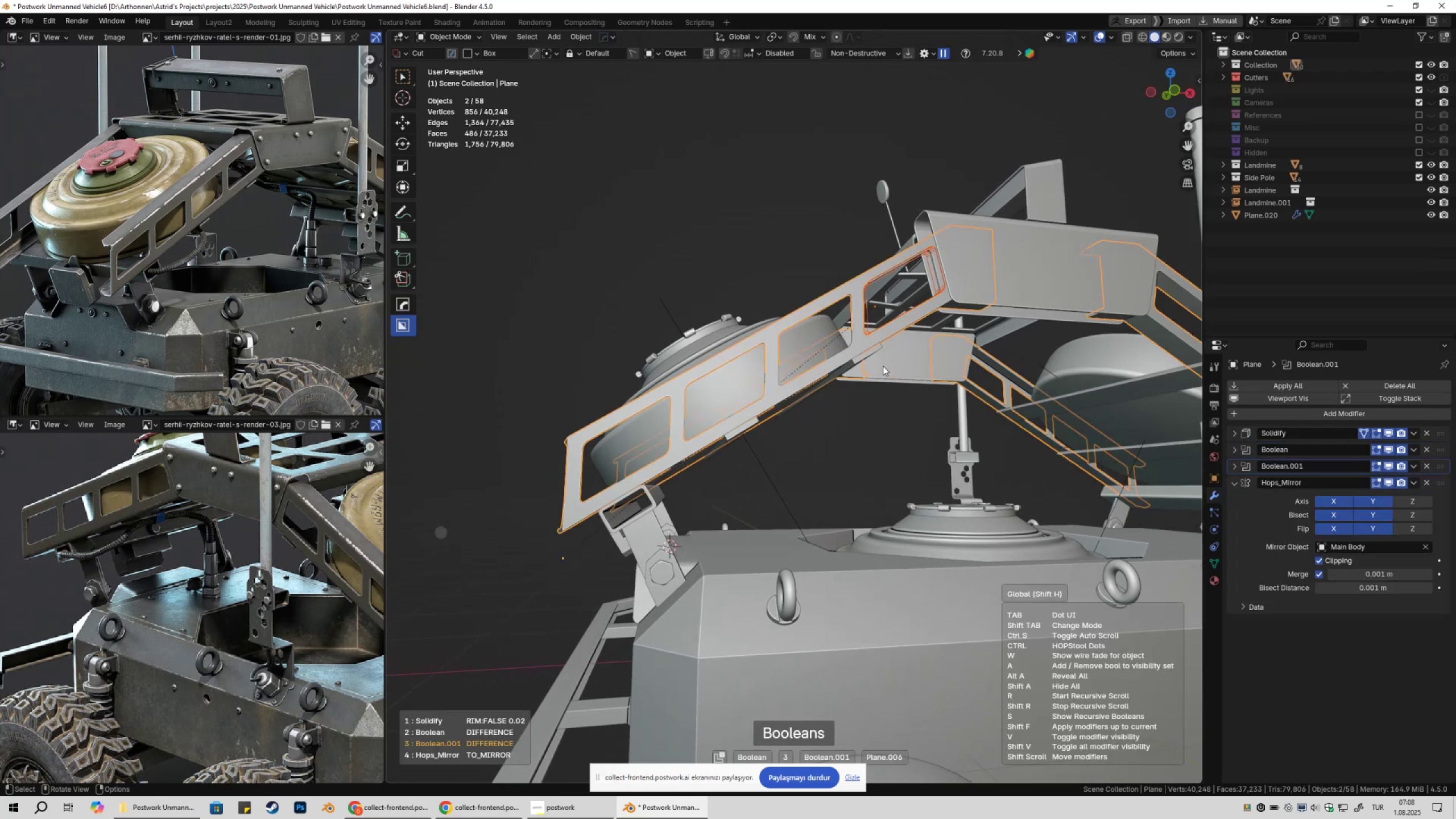 
scroll: coordinate [883, 366], scroll_direction: up, amount: 1.0
 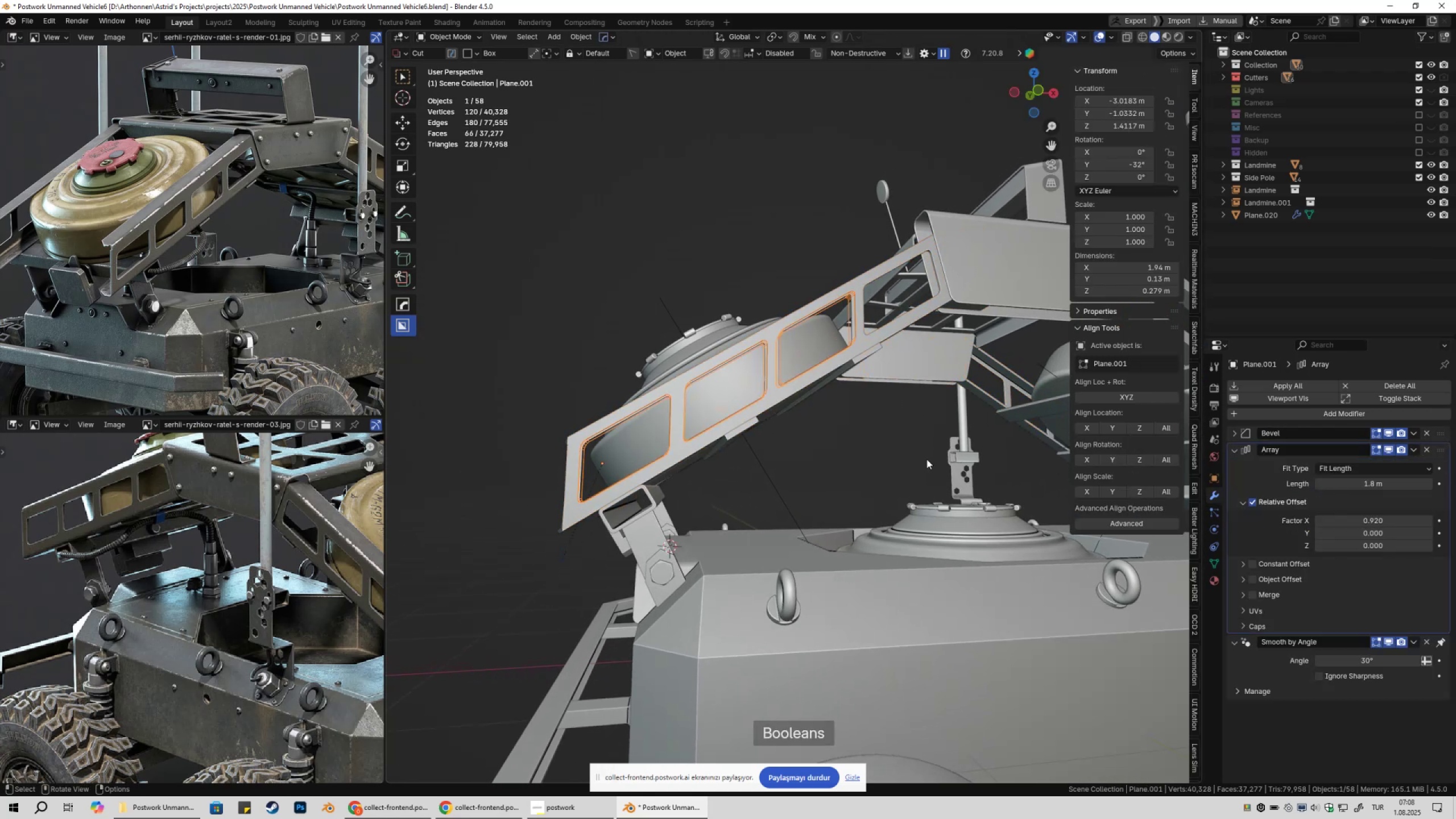 
type(gxx)
 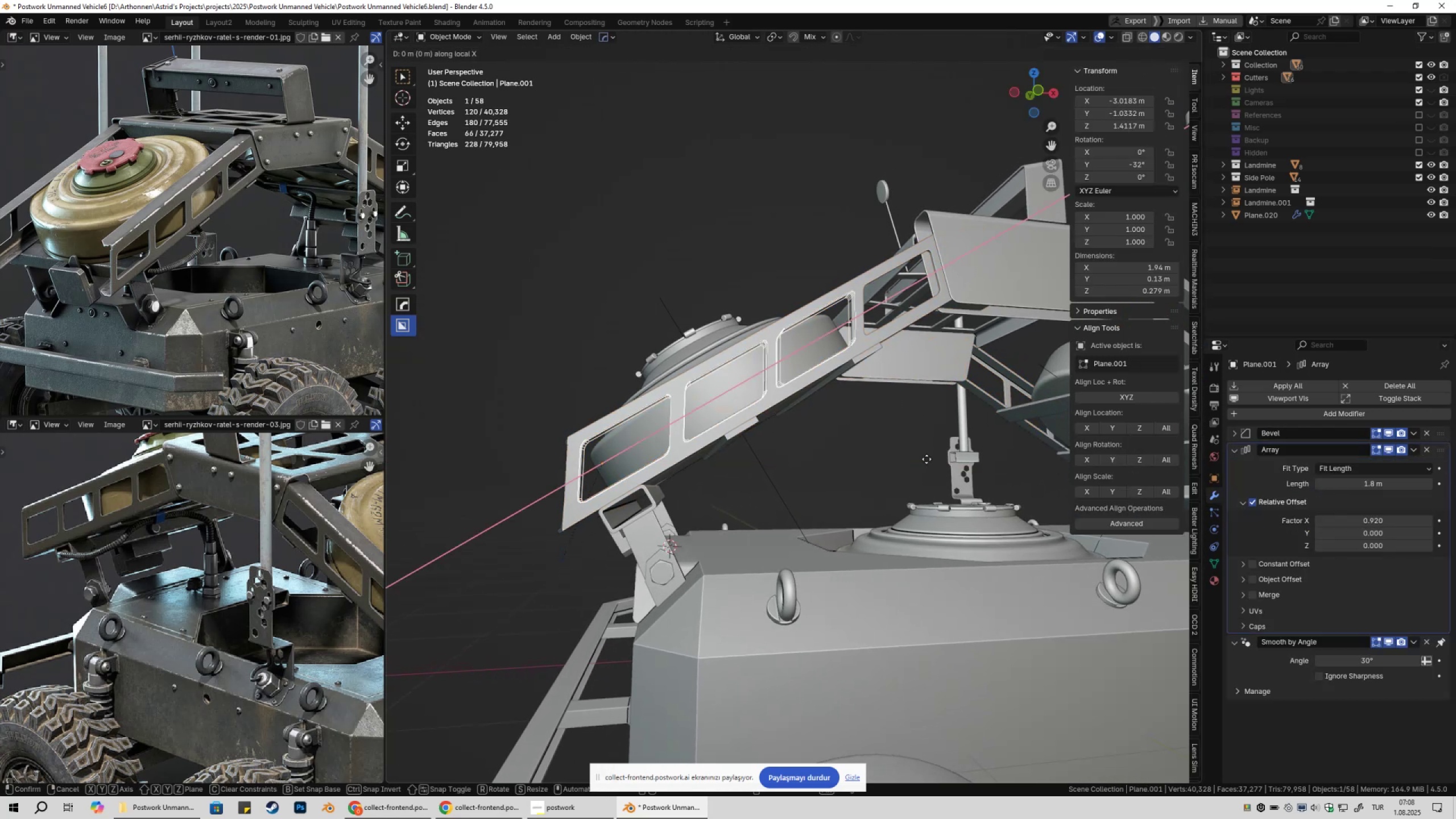 
hold_key(key=ShiftLeft, duration=1.52)
 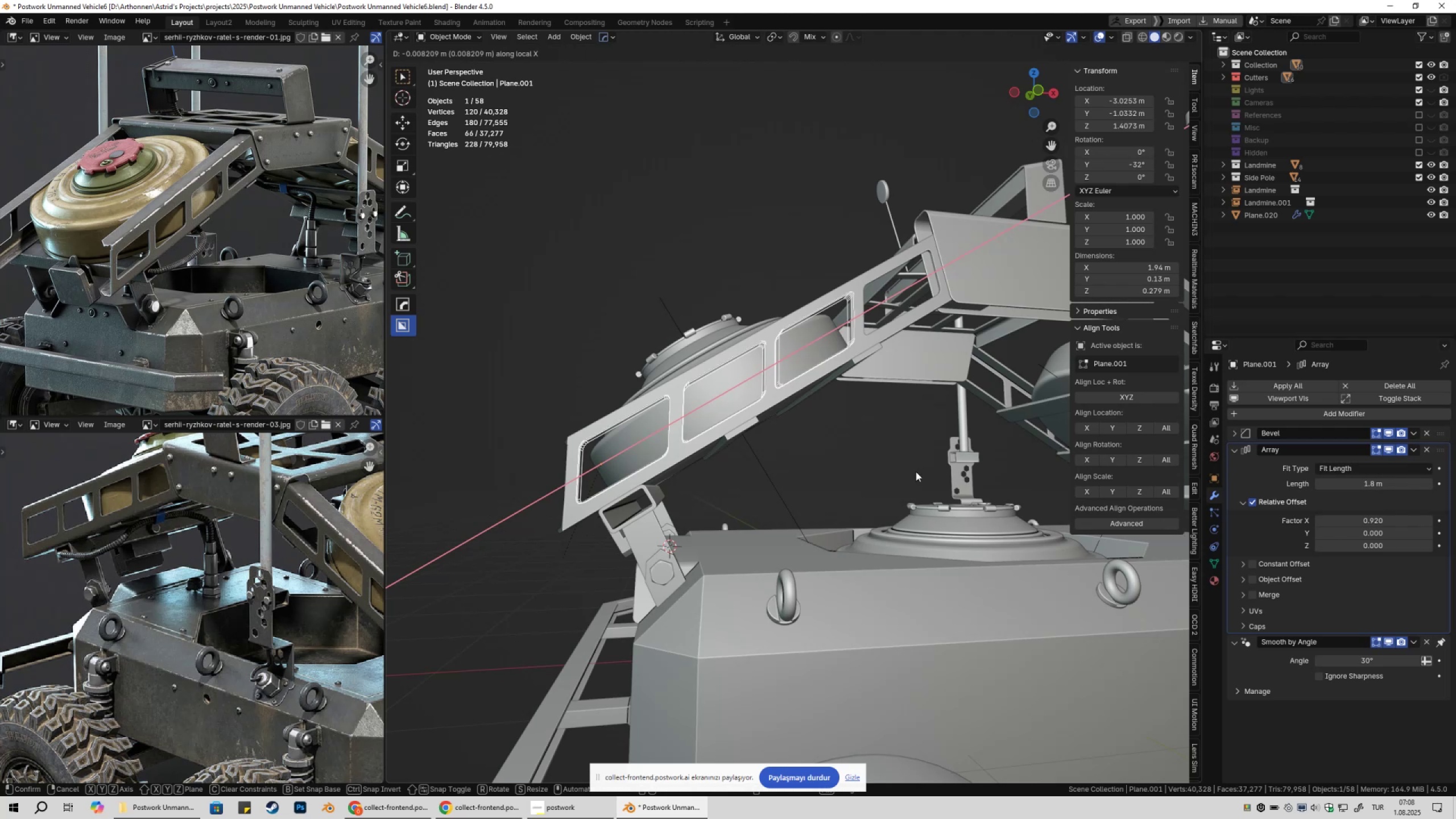 
hold_key(key=ShiftLeft, duration=0.69)
left_click([916, 471])
 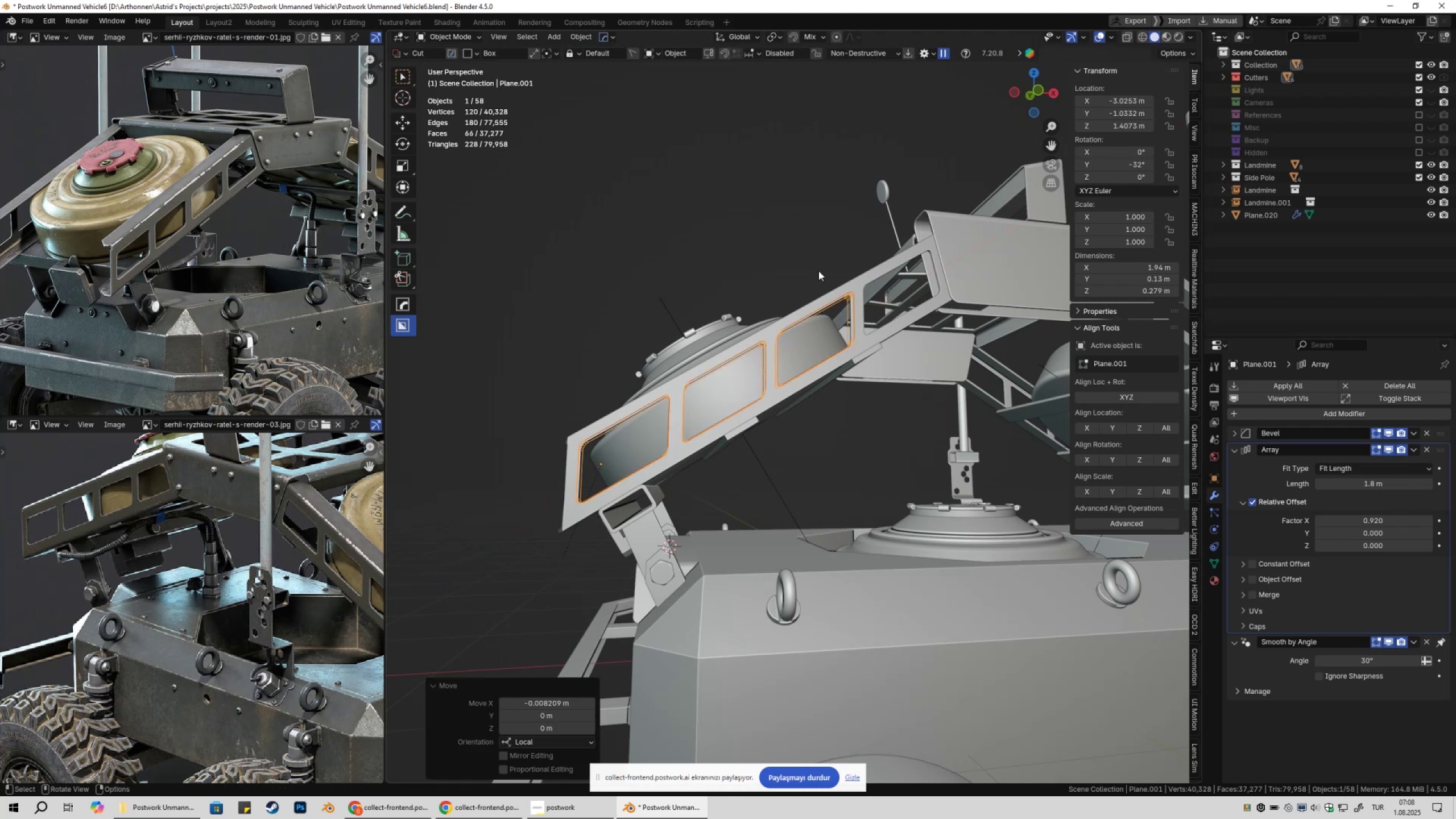 
left_click([806, 237])
 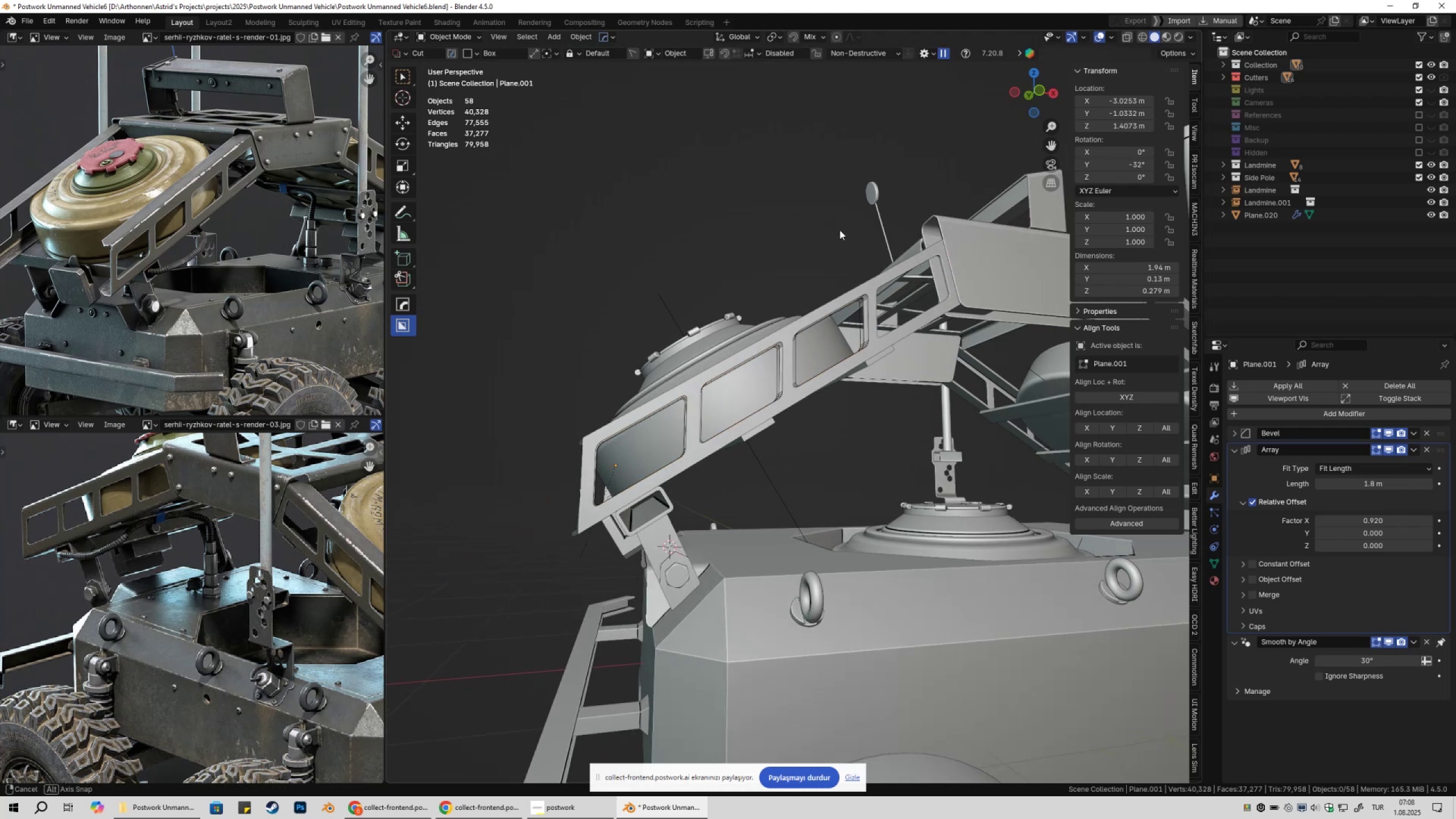 
key(Shift+ShiftLeft)
 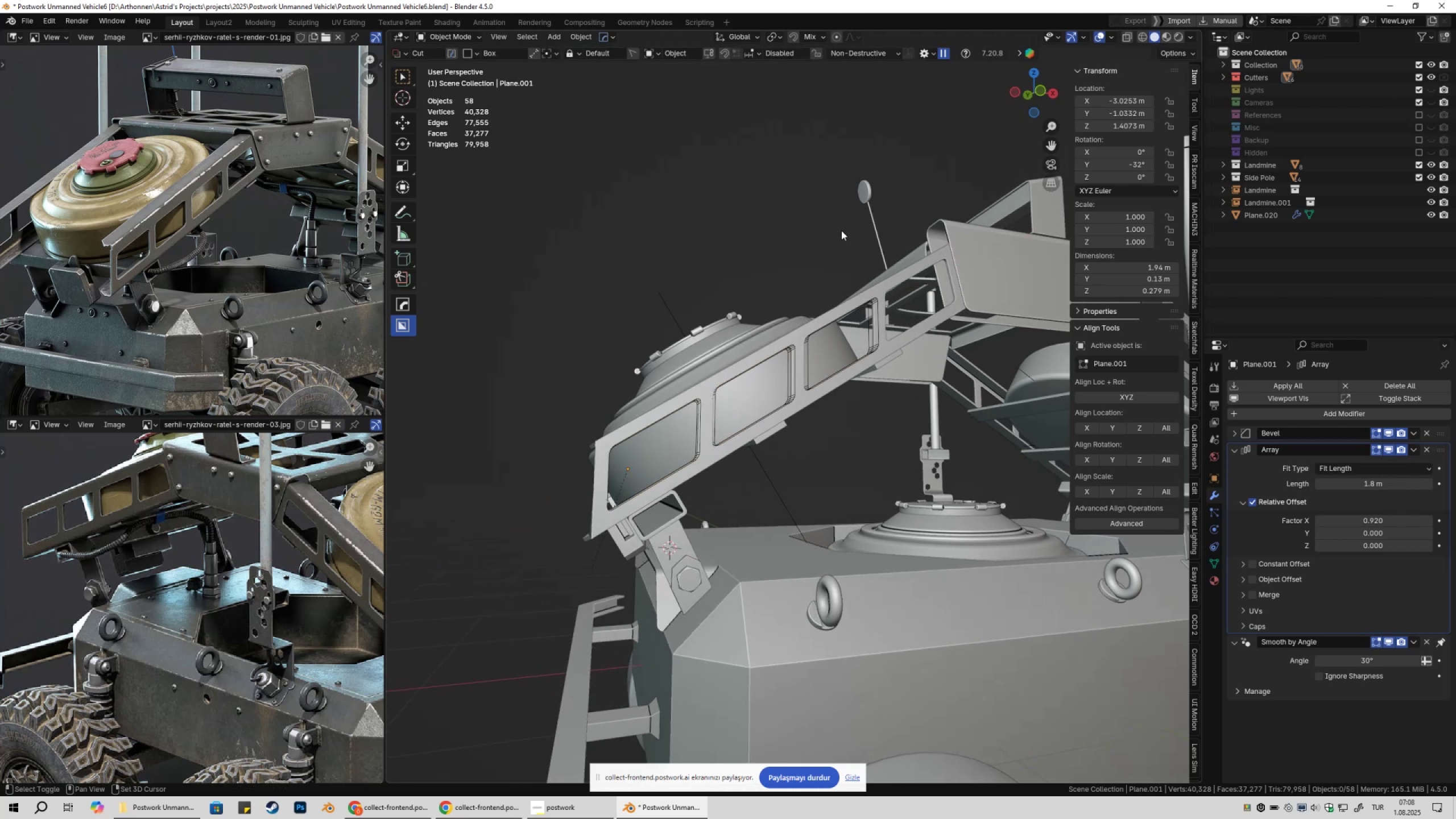 
key(Shift+2)
 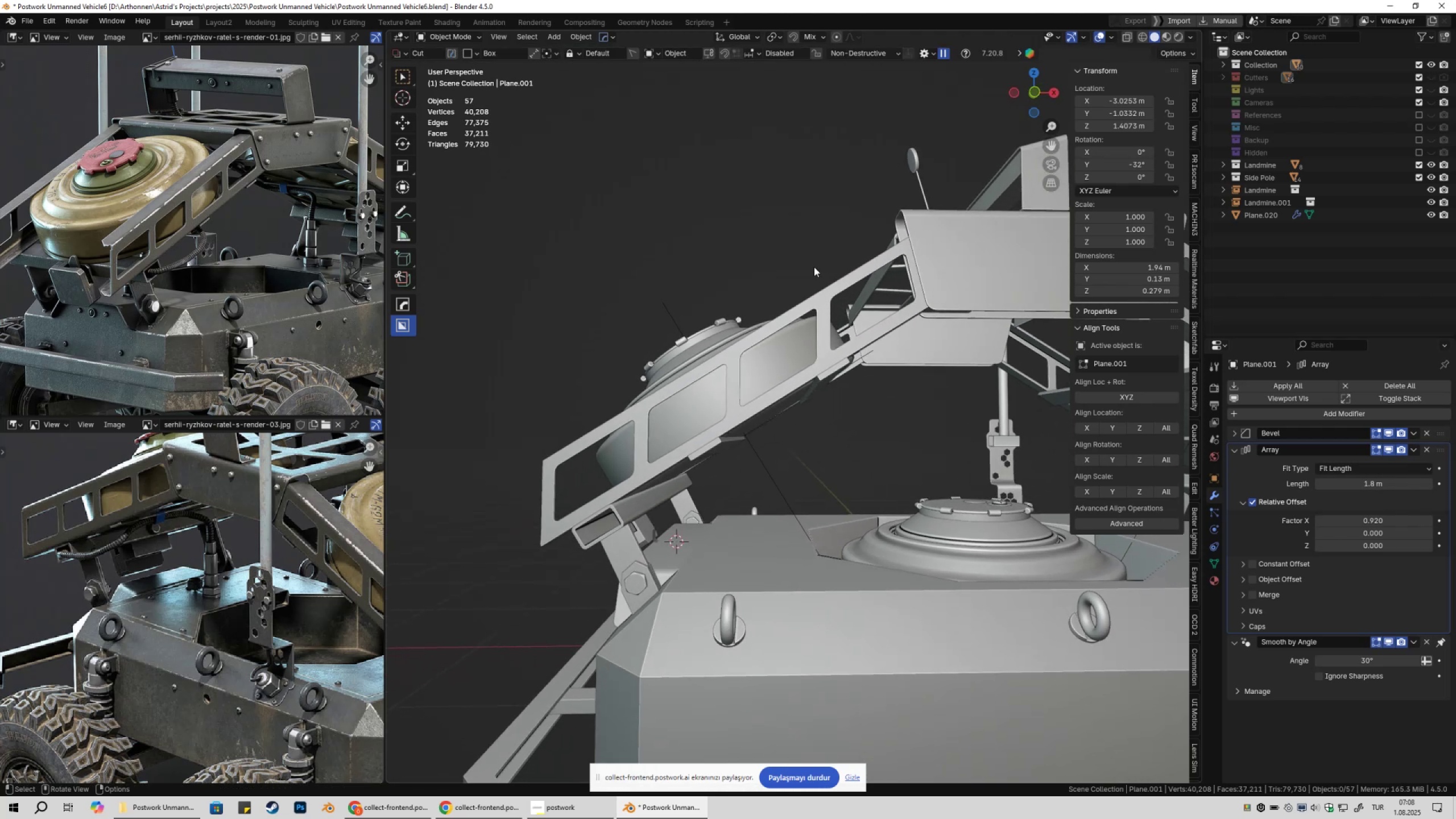 
left_click([824, 300])
 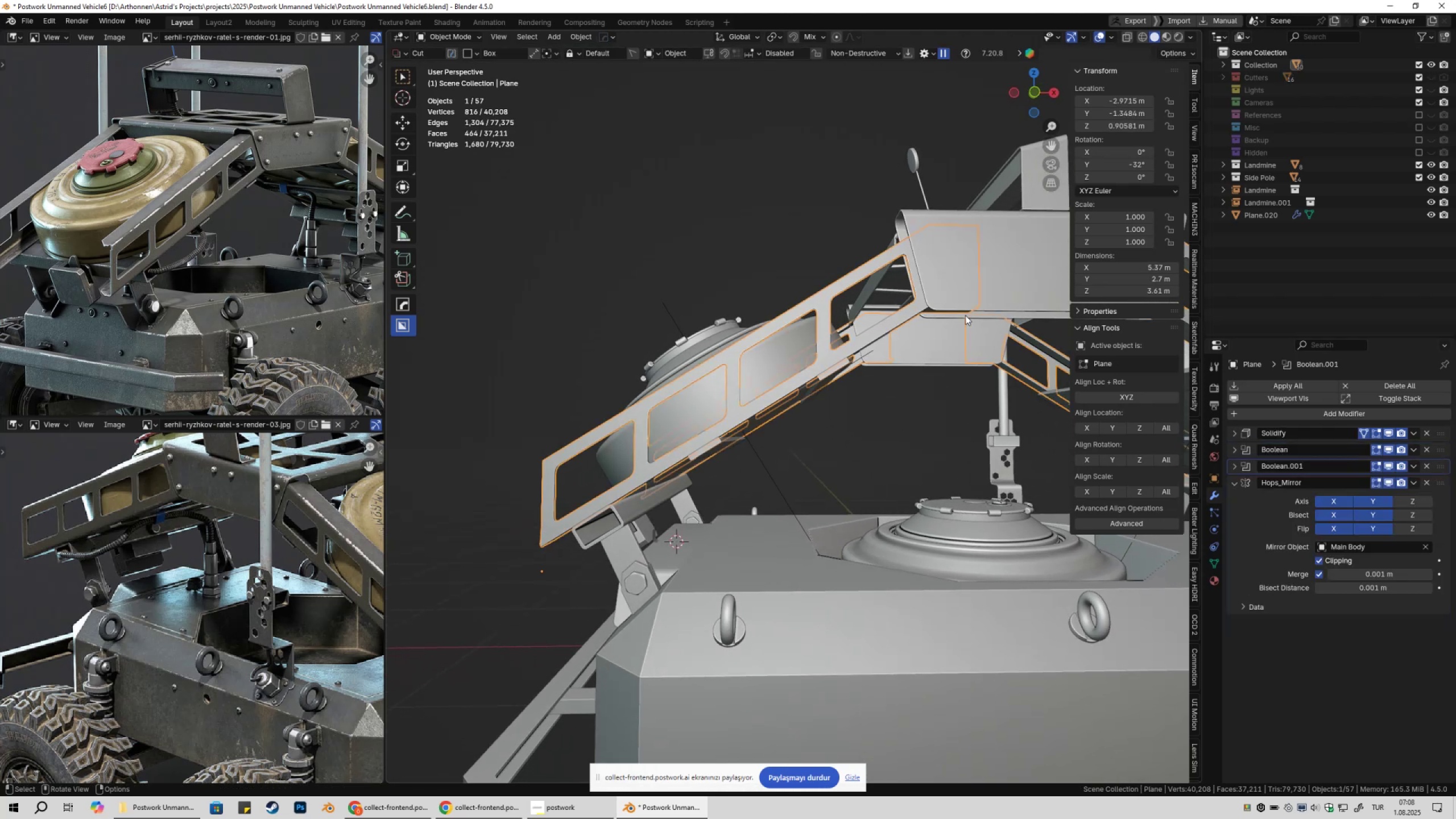 
key(Q)
 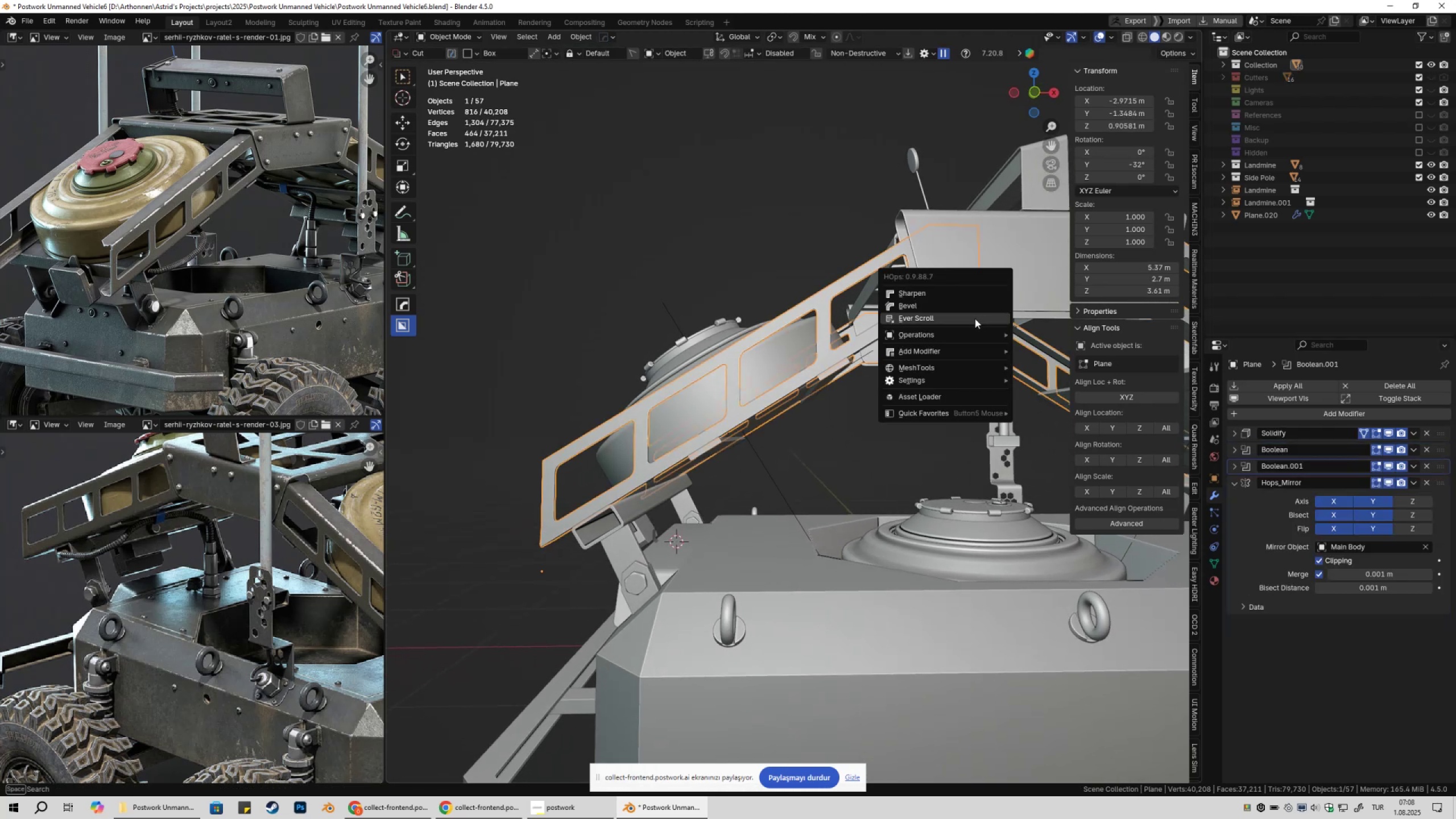 
left_click([975, 318])
 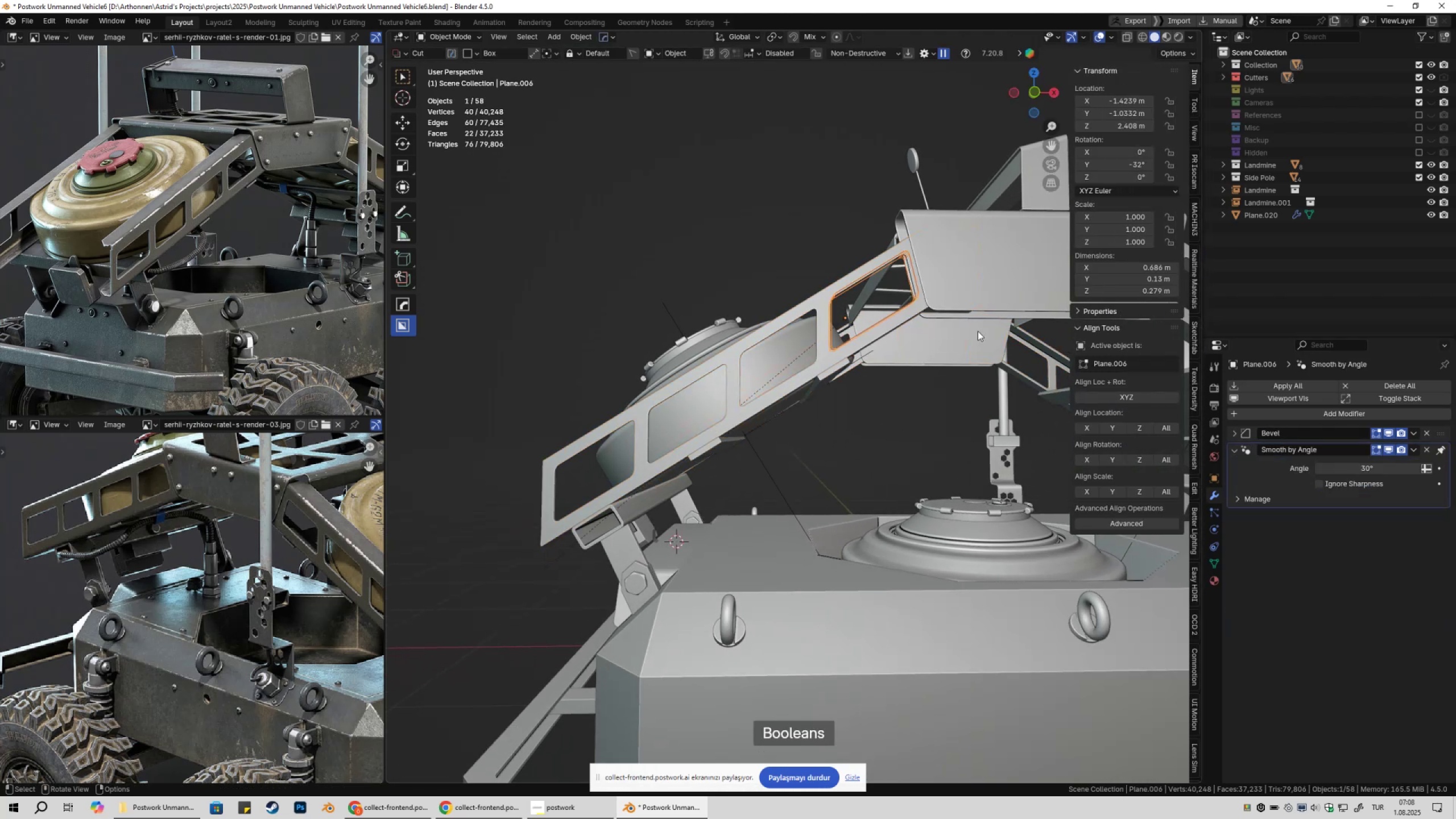 
type(gxx)
 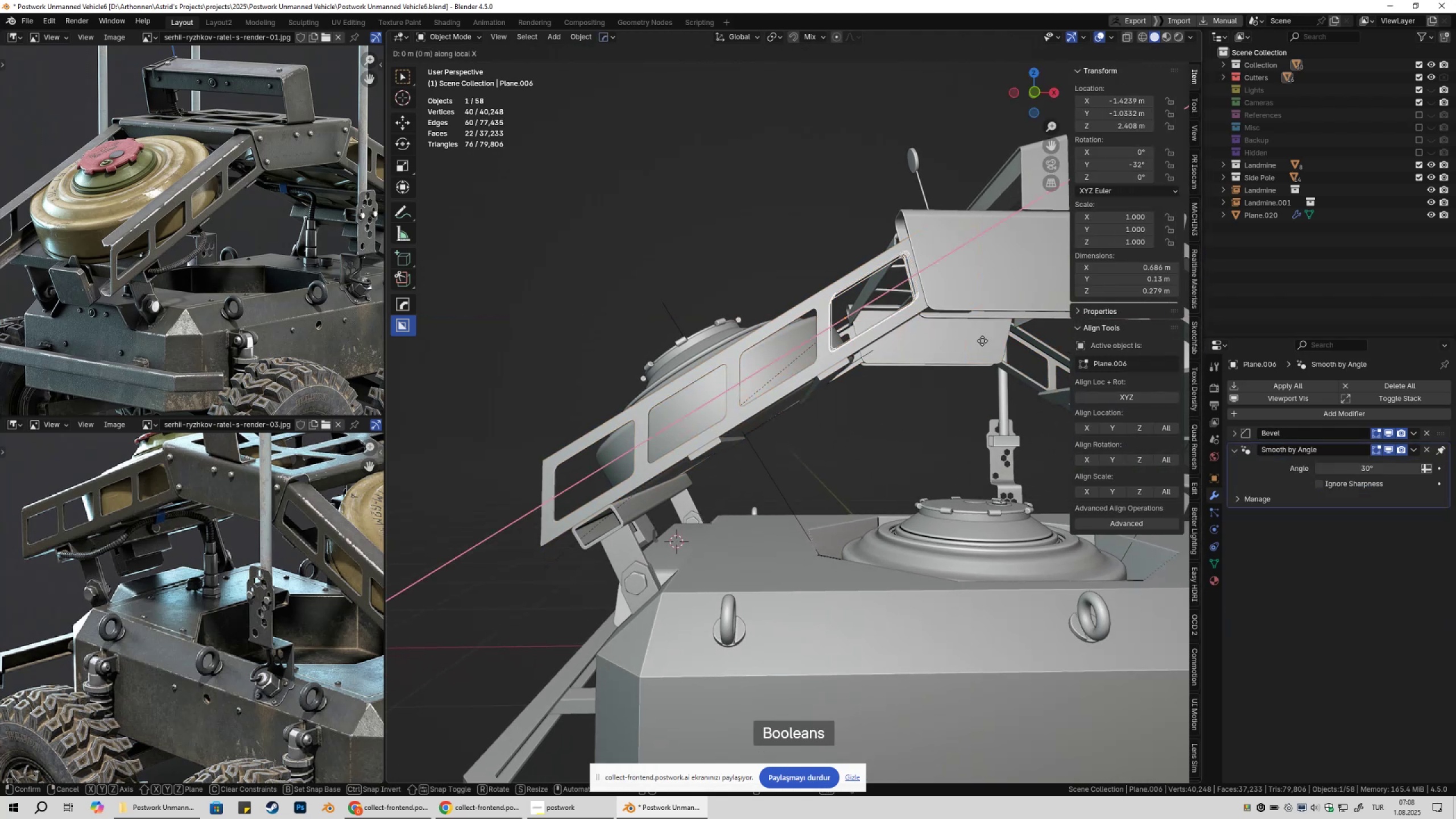 
hold_key(key=ShiftLeft, duration=1.5)
 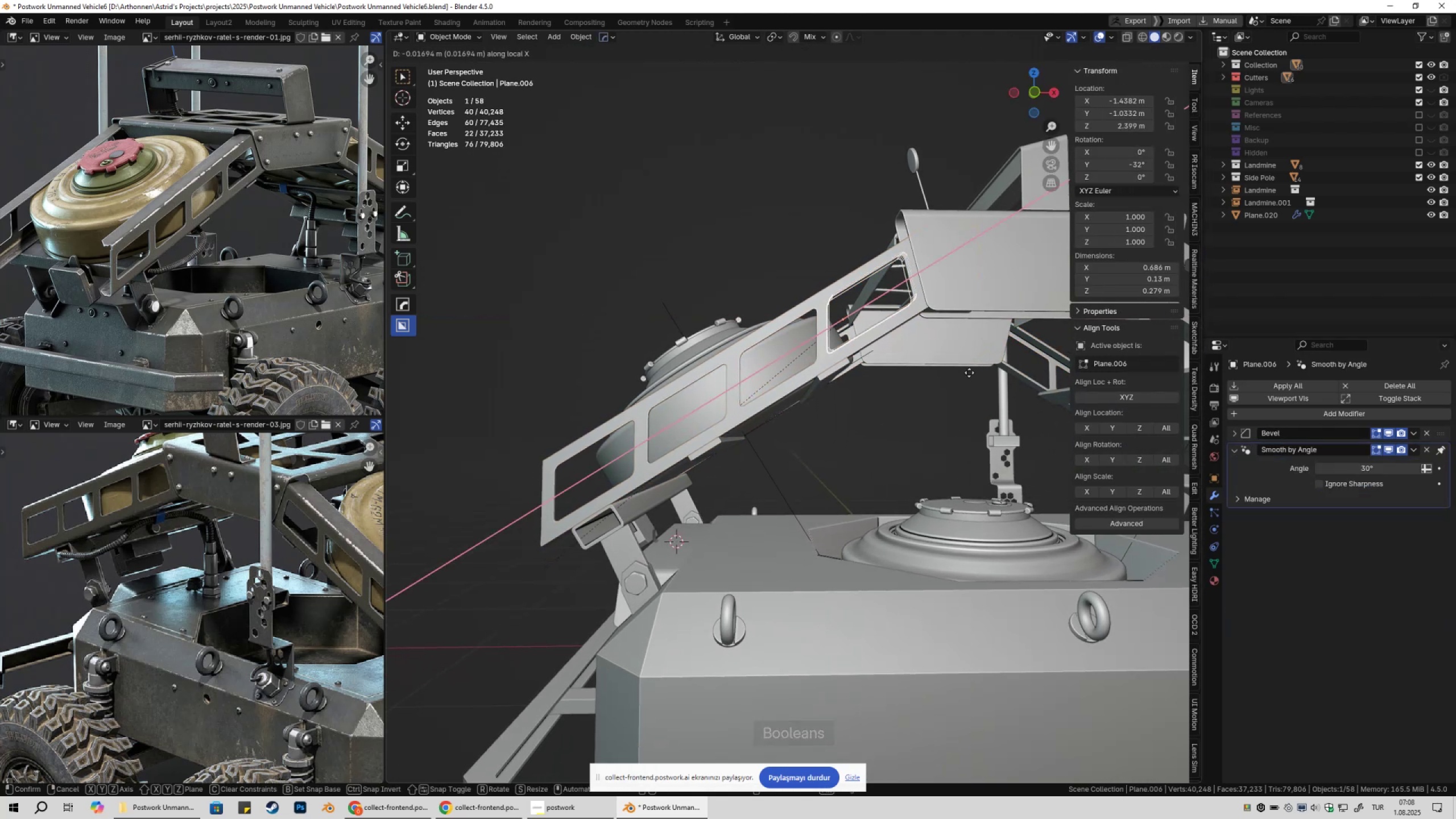 
hold_key(key=ShiftLeft, duration=0.87)
left_click([969, 373])
 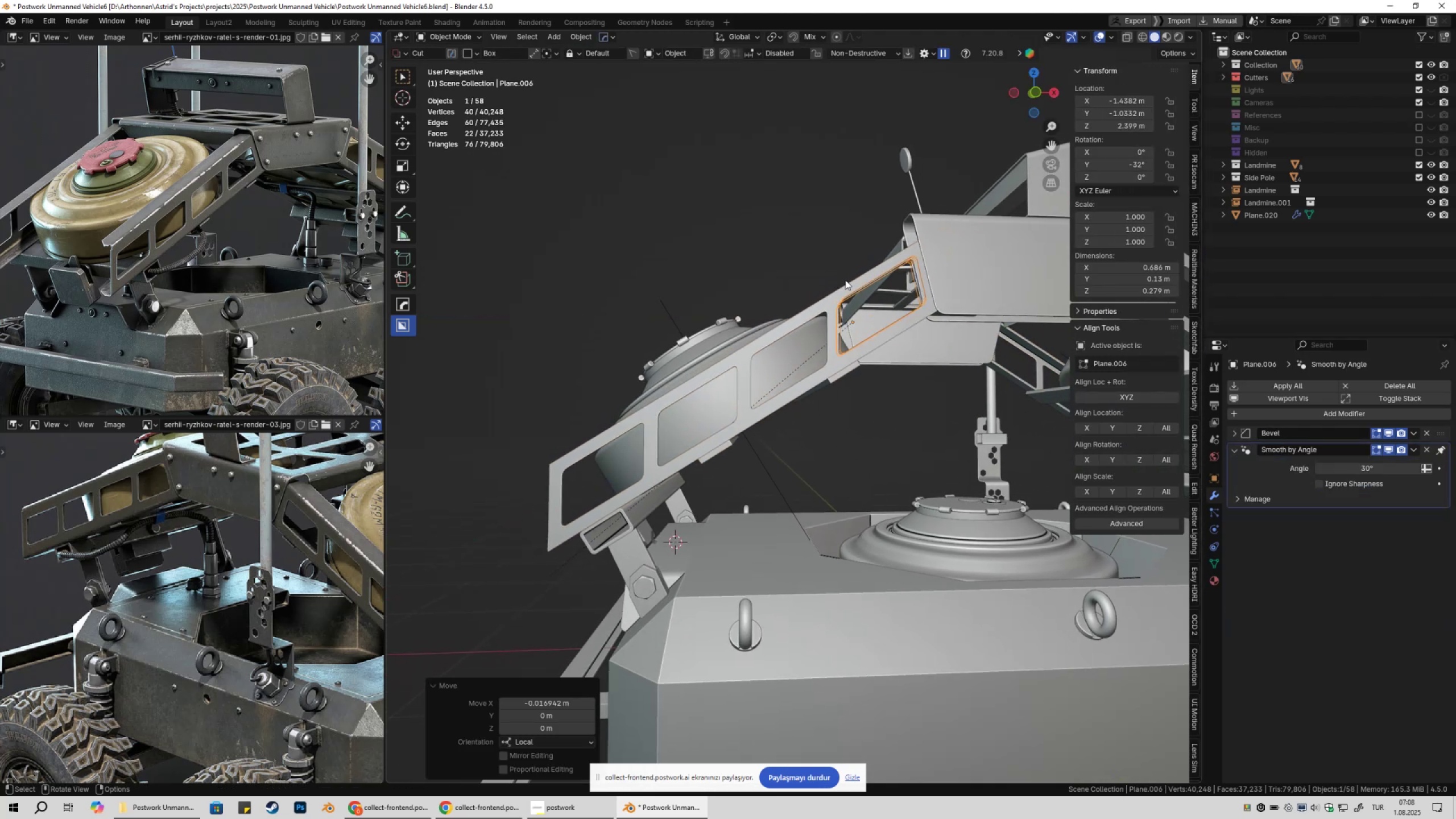 
left_click([755, 200])
 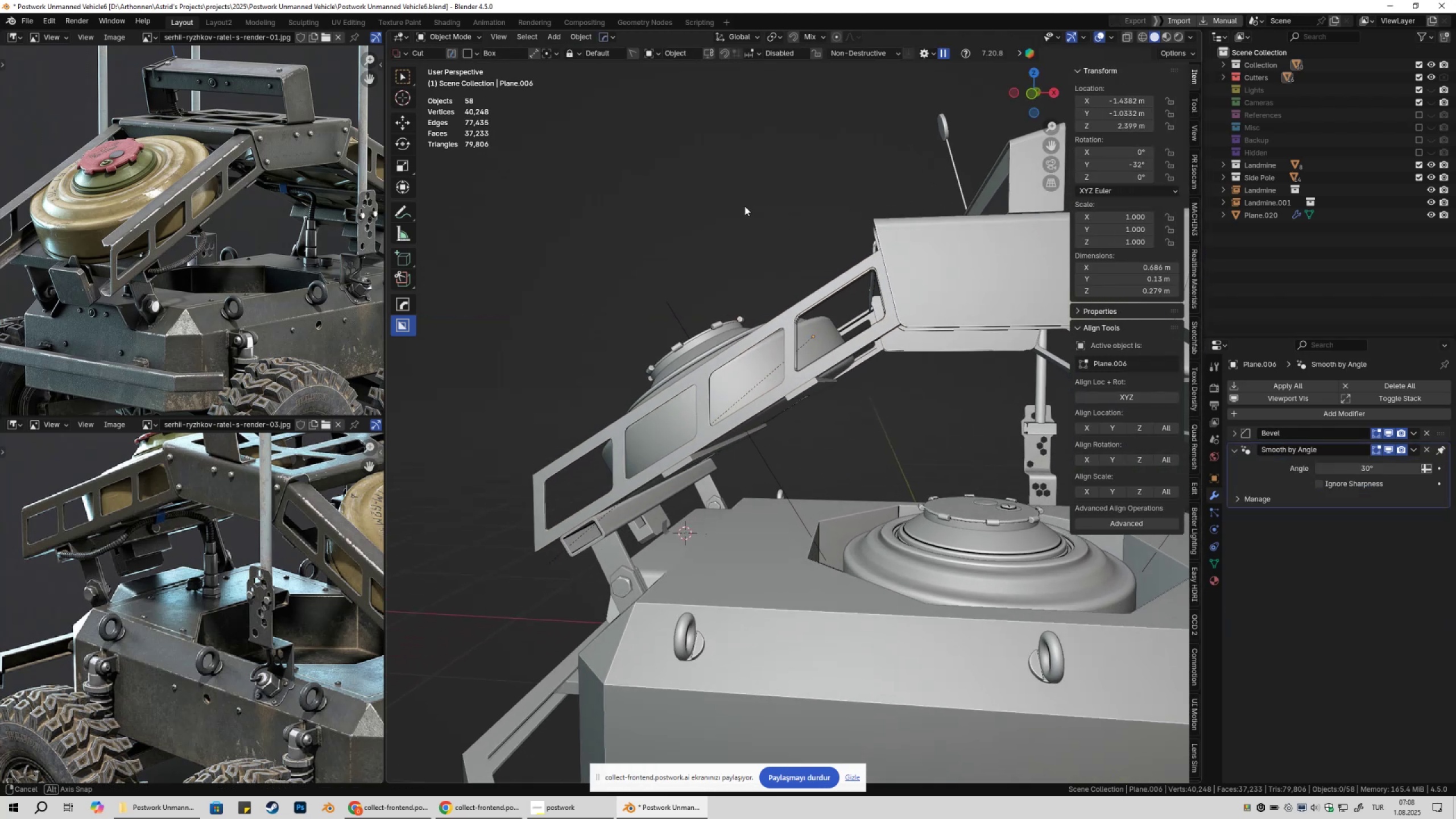 
key(Shift+ShiftLeft)
 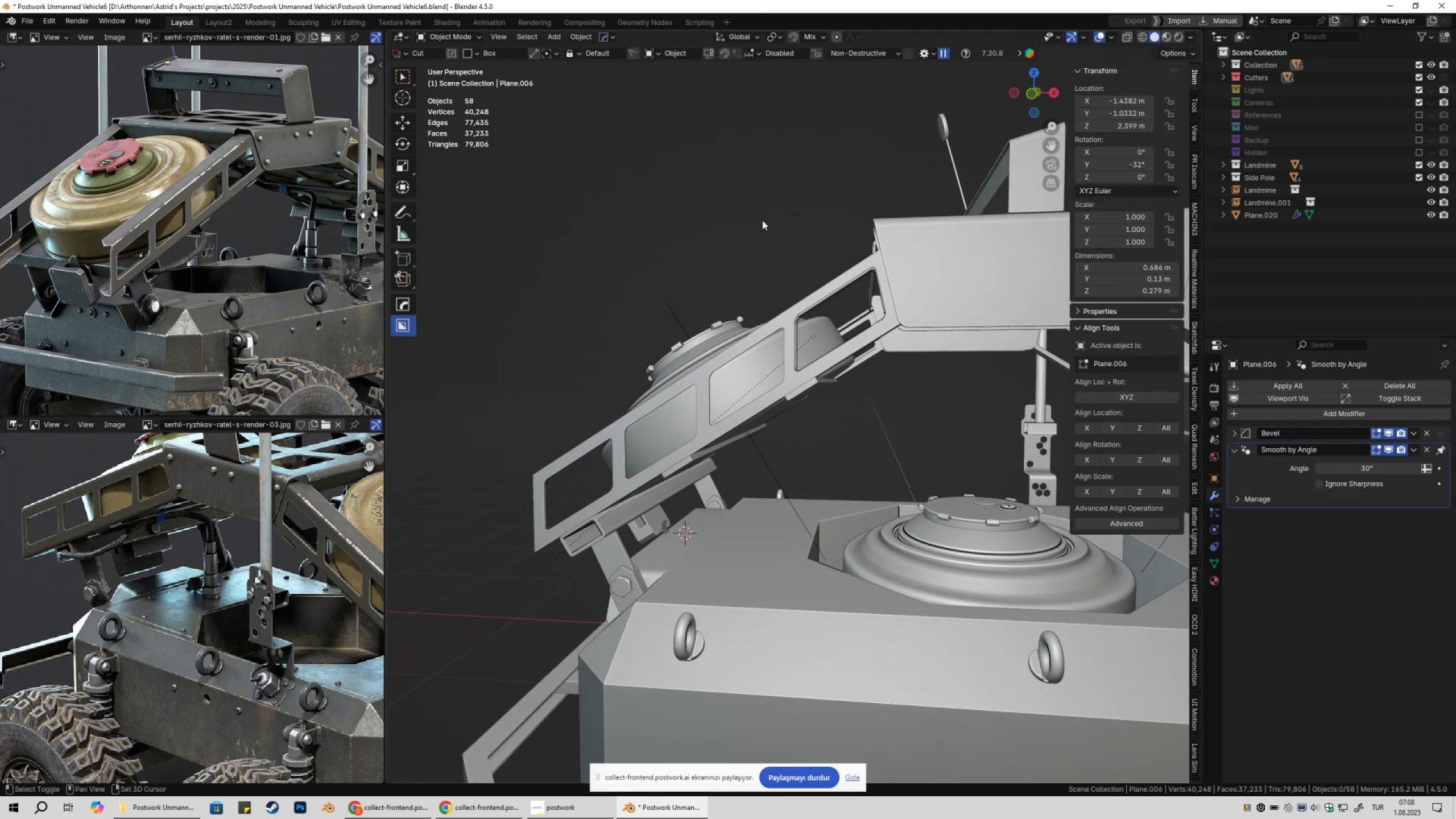 
key(Shift+2)
 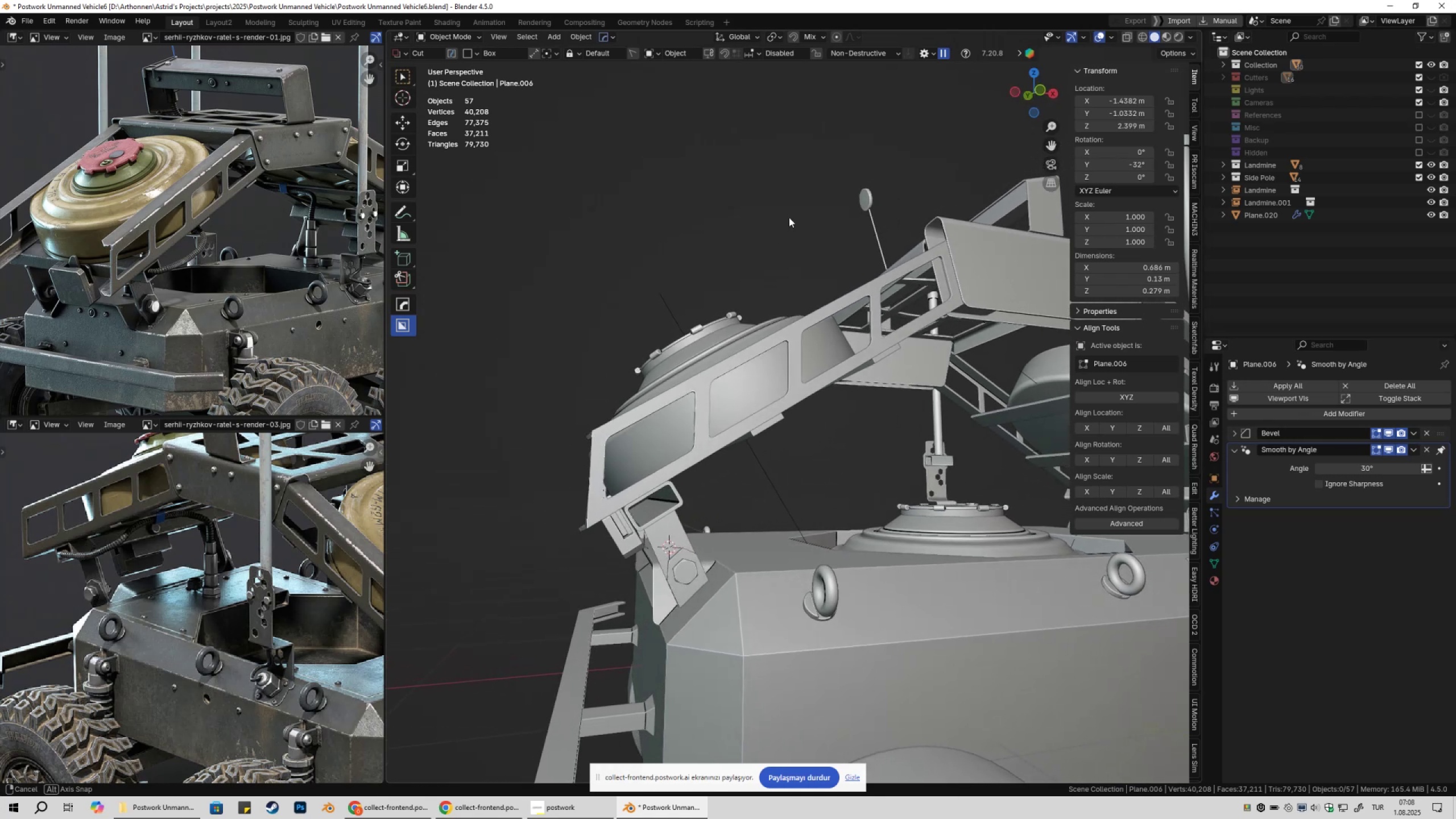 
left_click([886, 288])
 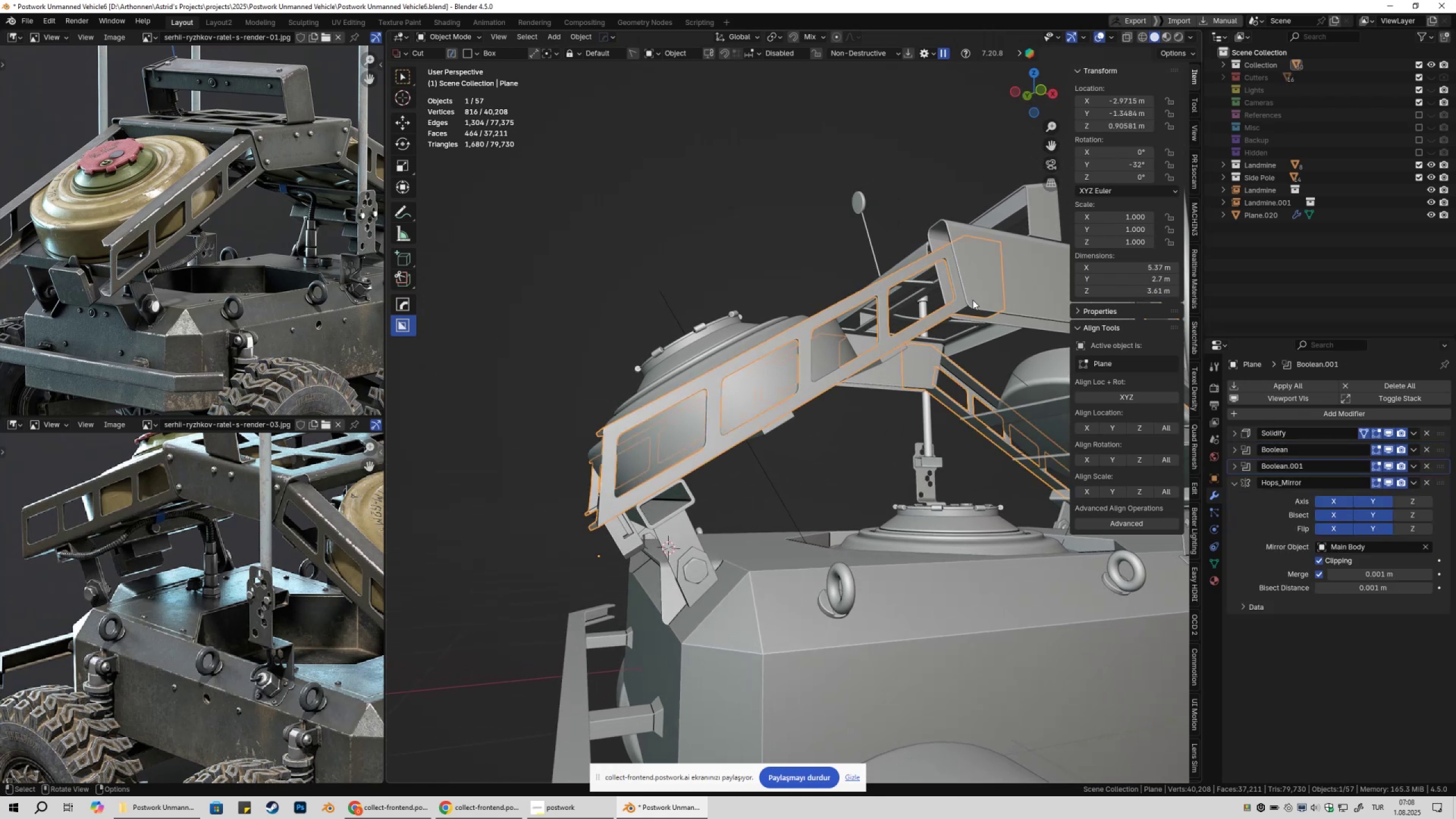 
key(Q)
 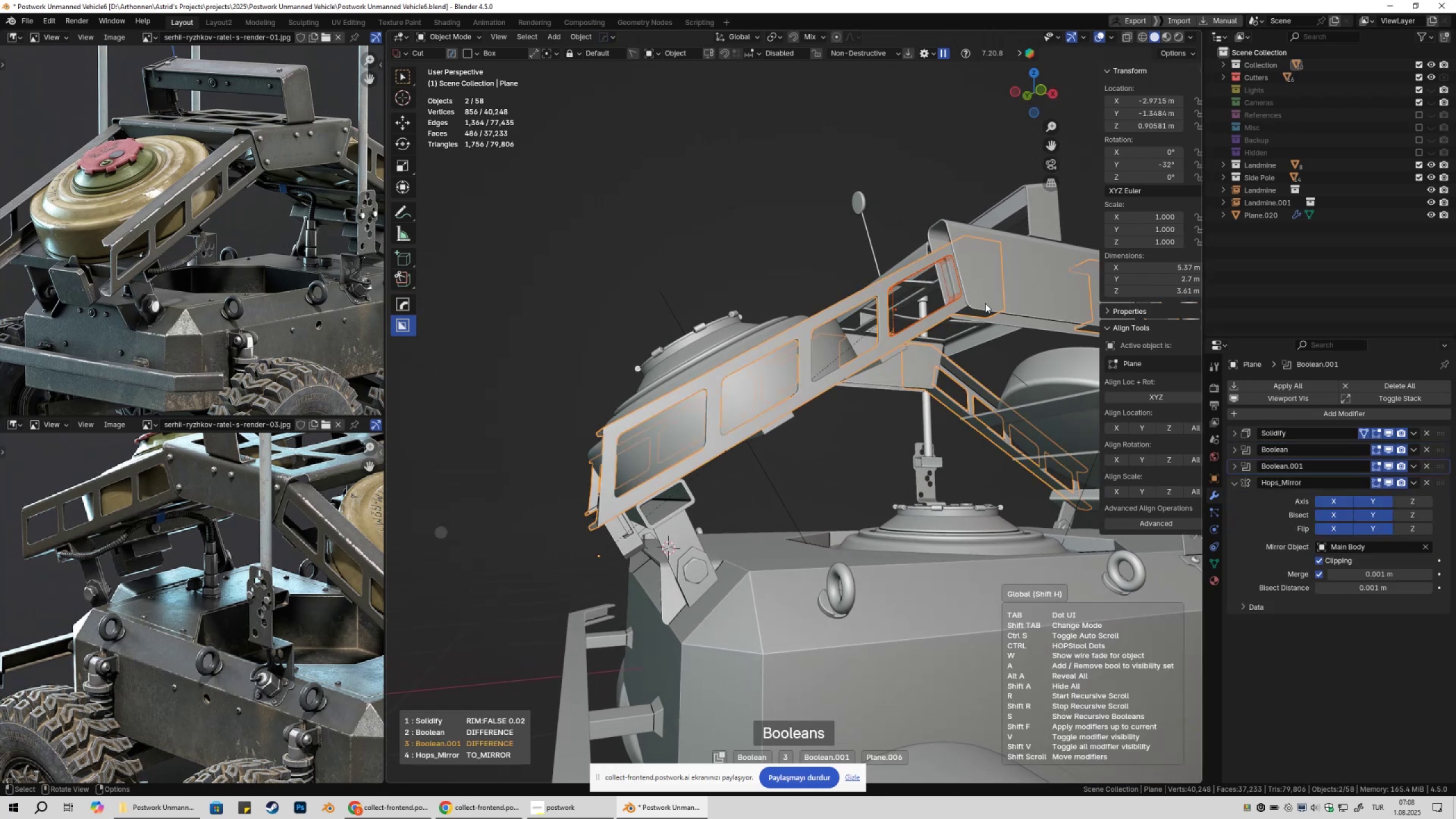 
double_click([985, 303])
 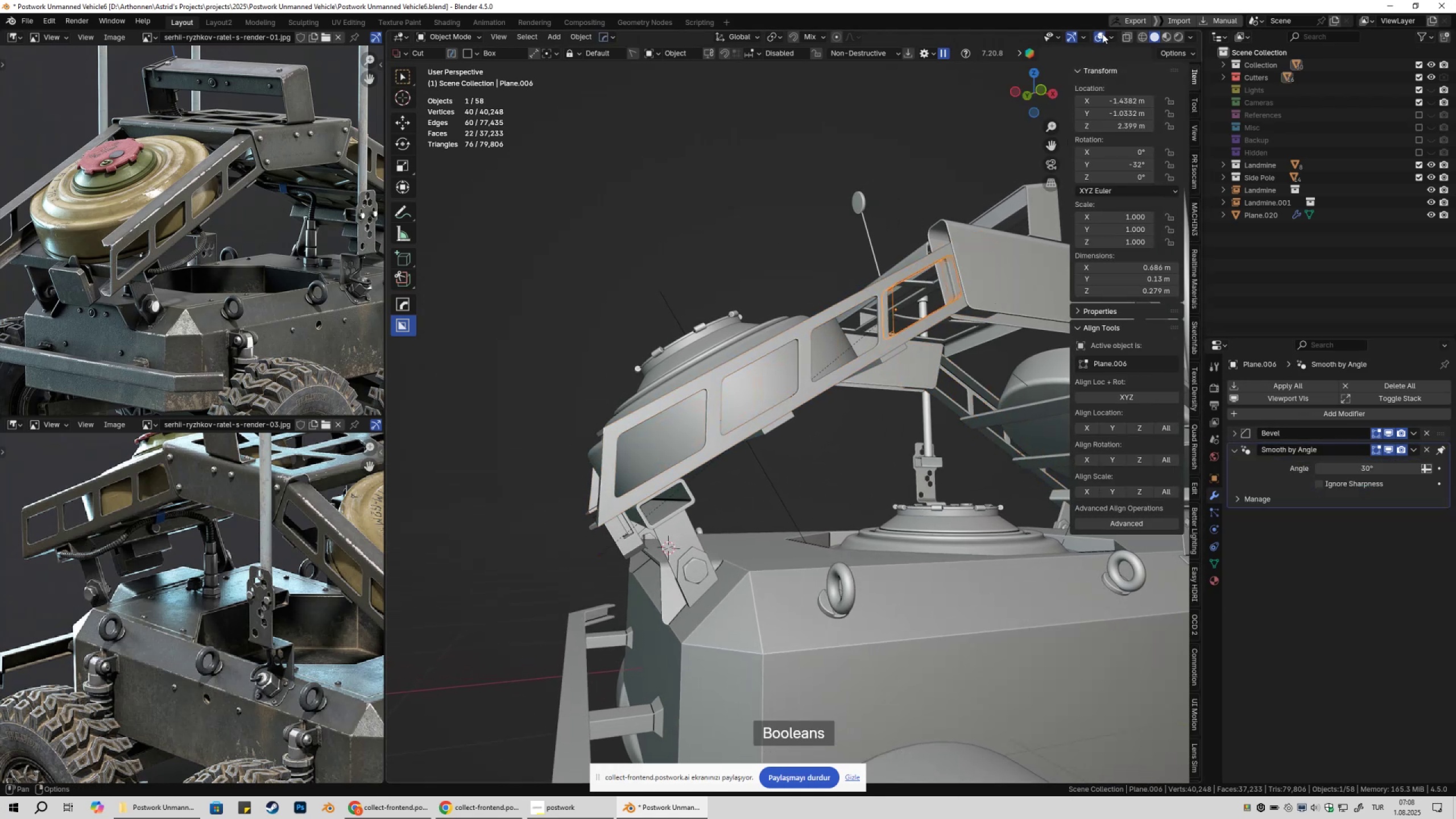 
left_click([1101, 35])
 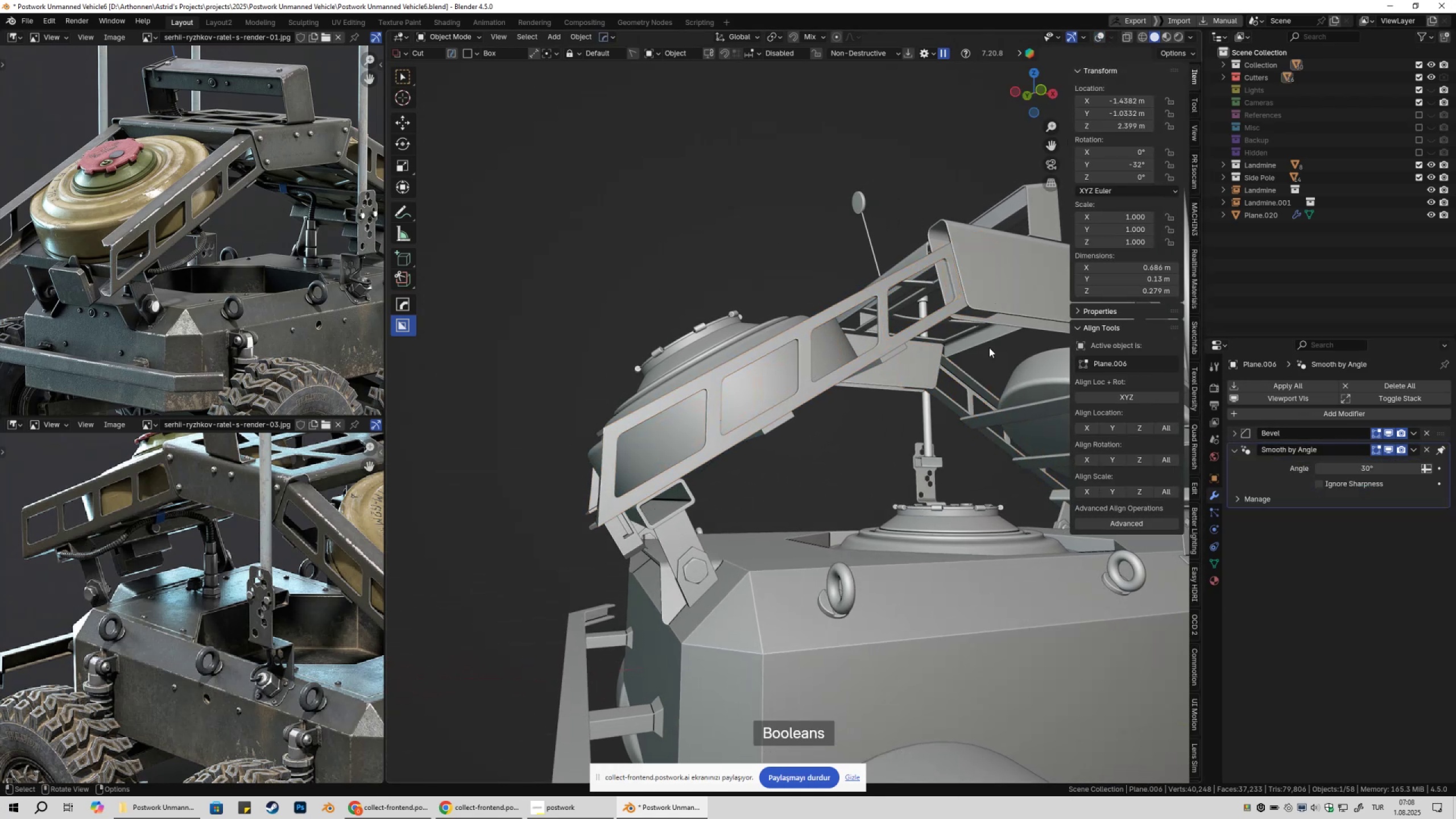 
type(gxx)
 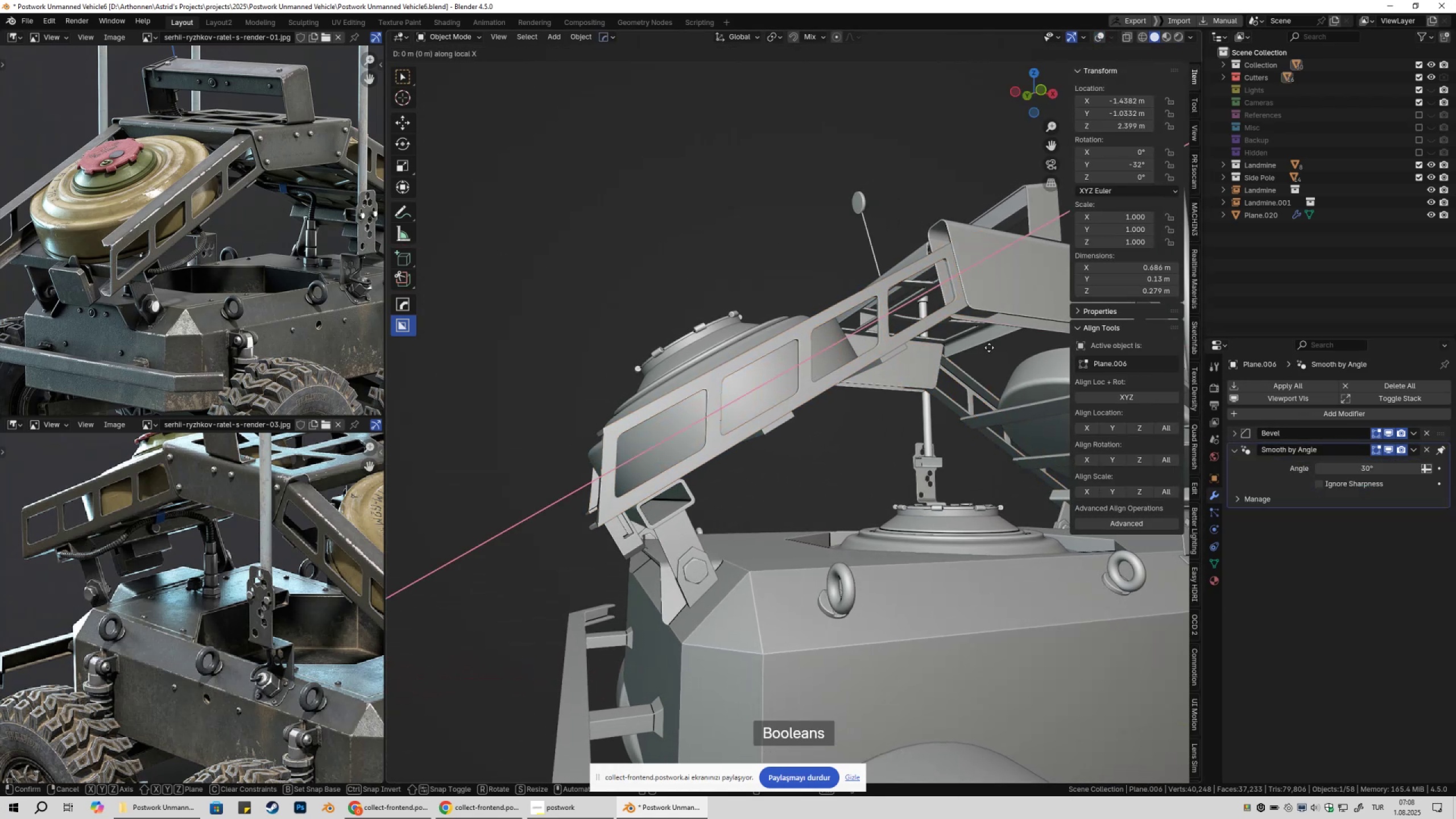 
hold_key(key=ShiftLeft, duration=1.54)
 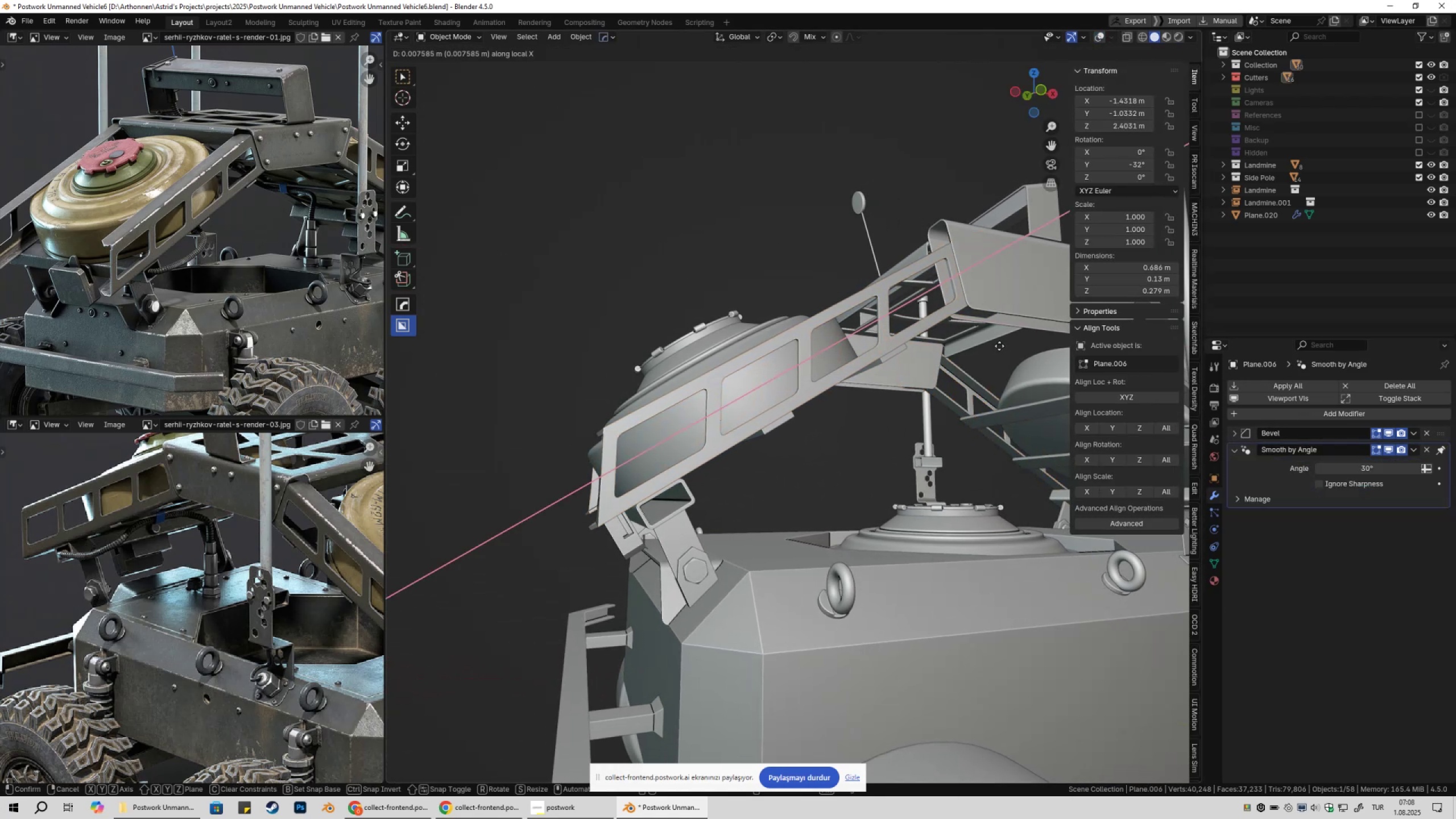 
hold_key(key=ShiftLeft, duration=1.51)
 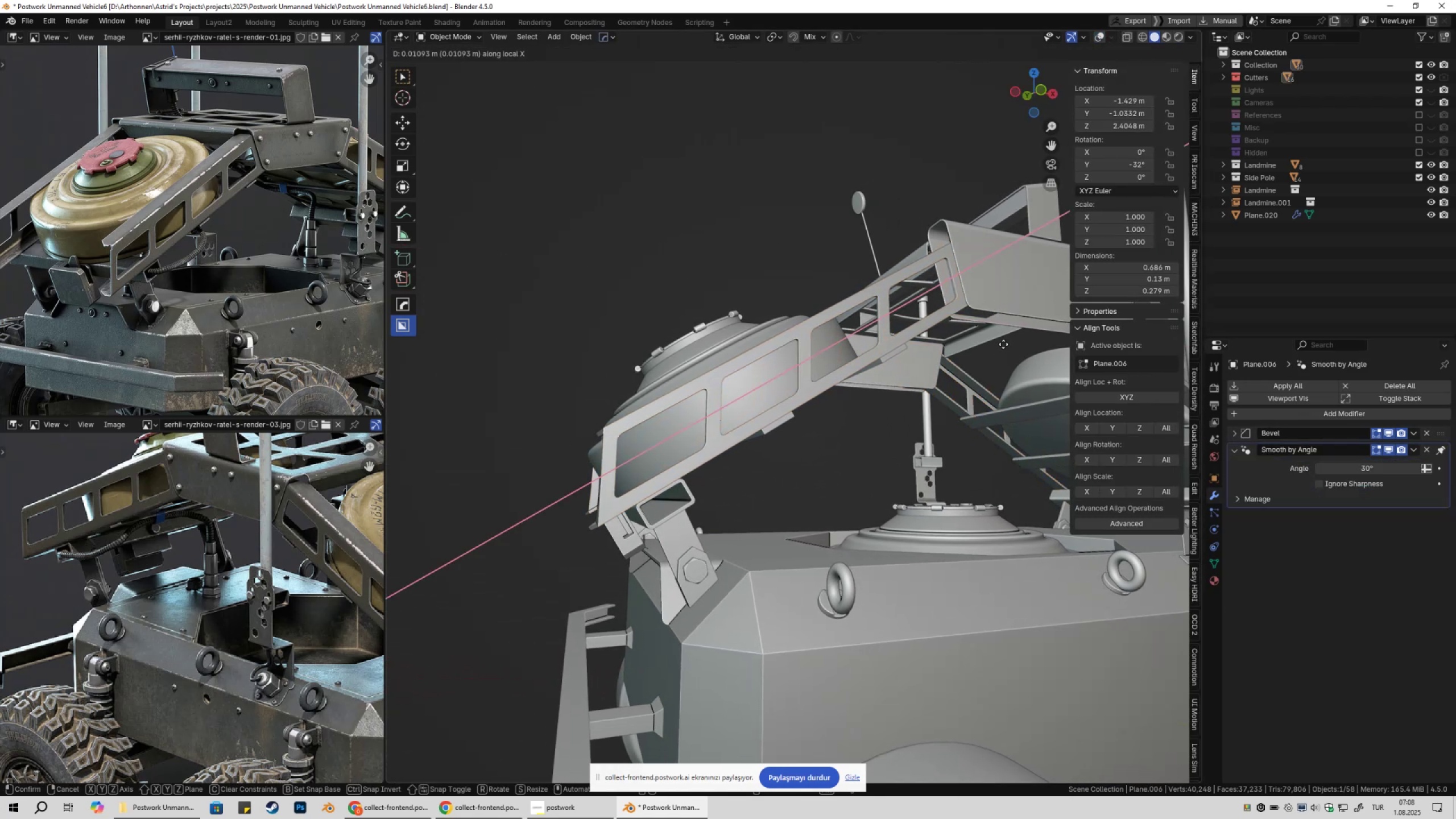 
hold_key(key=ShiftLeft, duration=1.28)
left_click([1002, 344])
 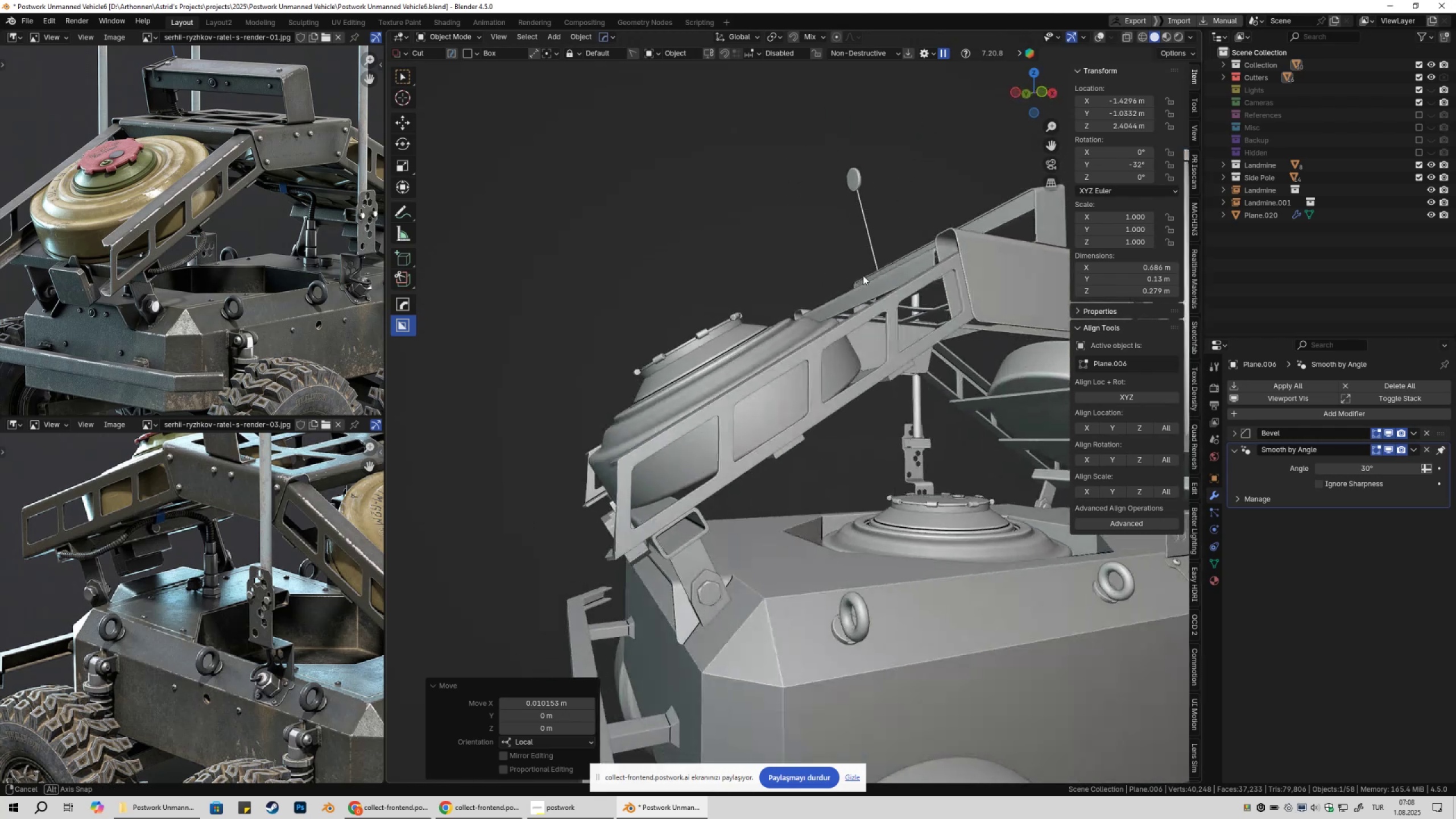 
left_click([1101, 35])
 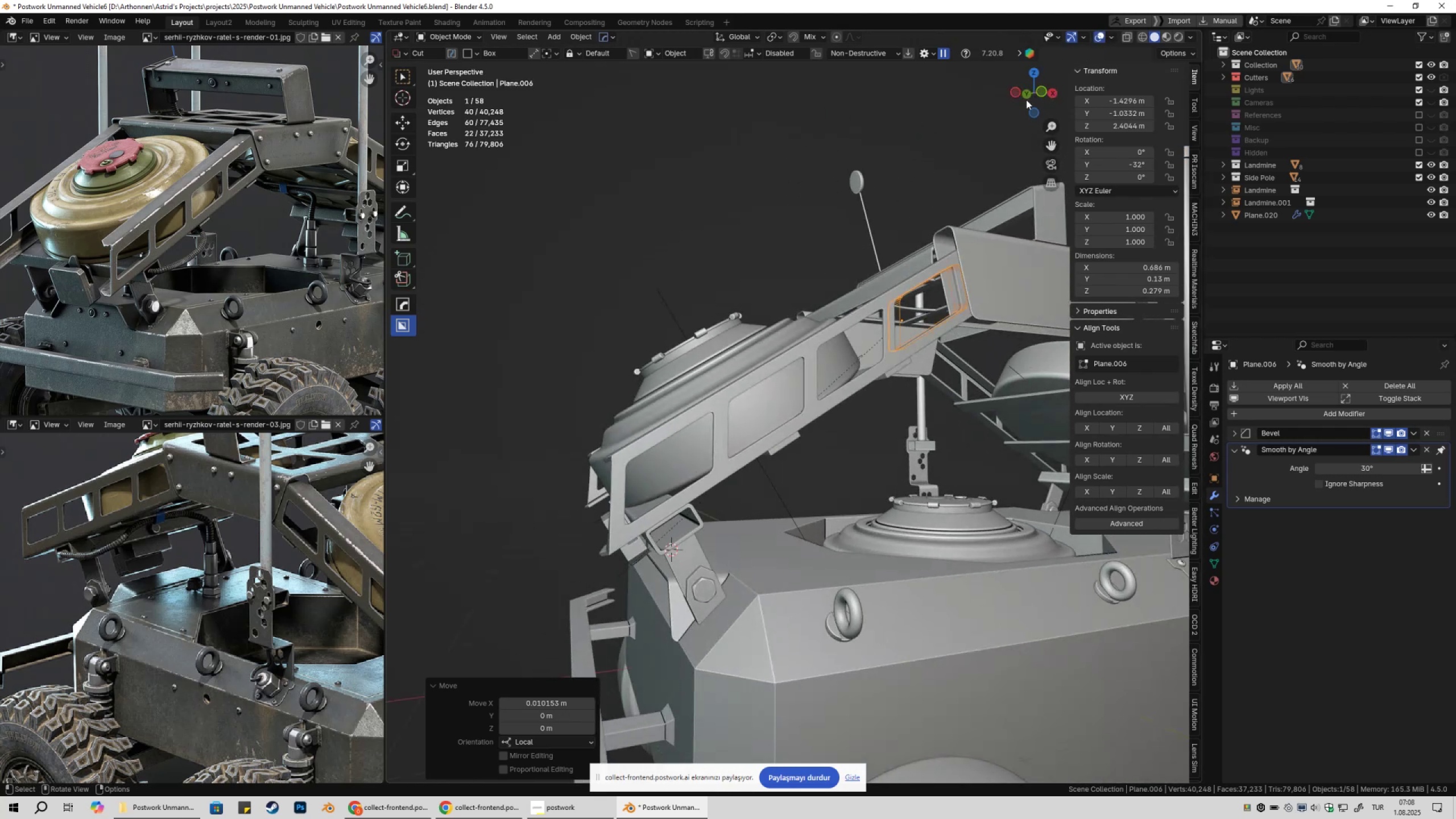 
hold_key(key=ShiftLeft, duration=0.33)
 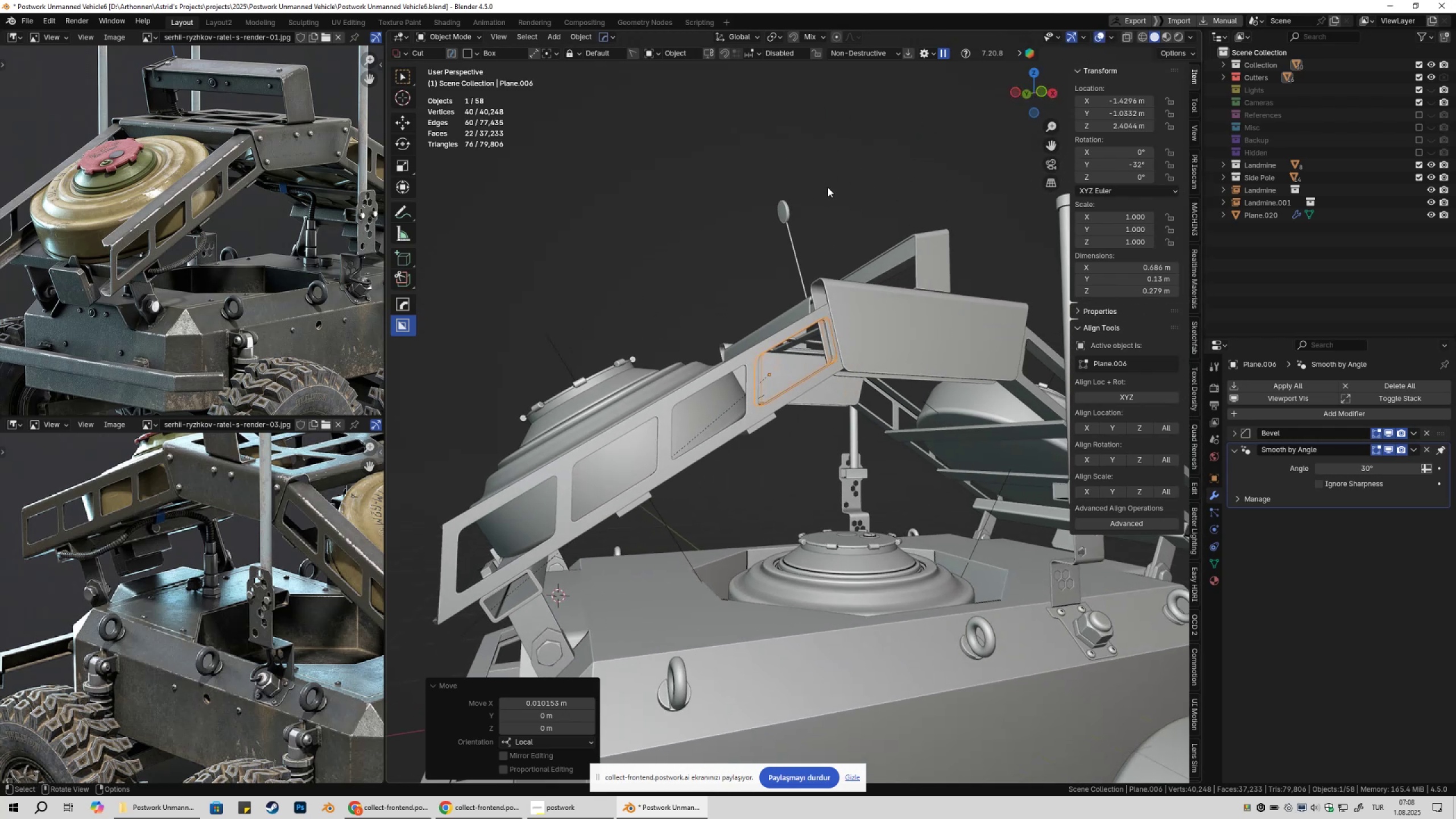 
left_click([828, 187])
 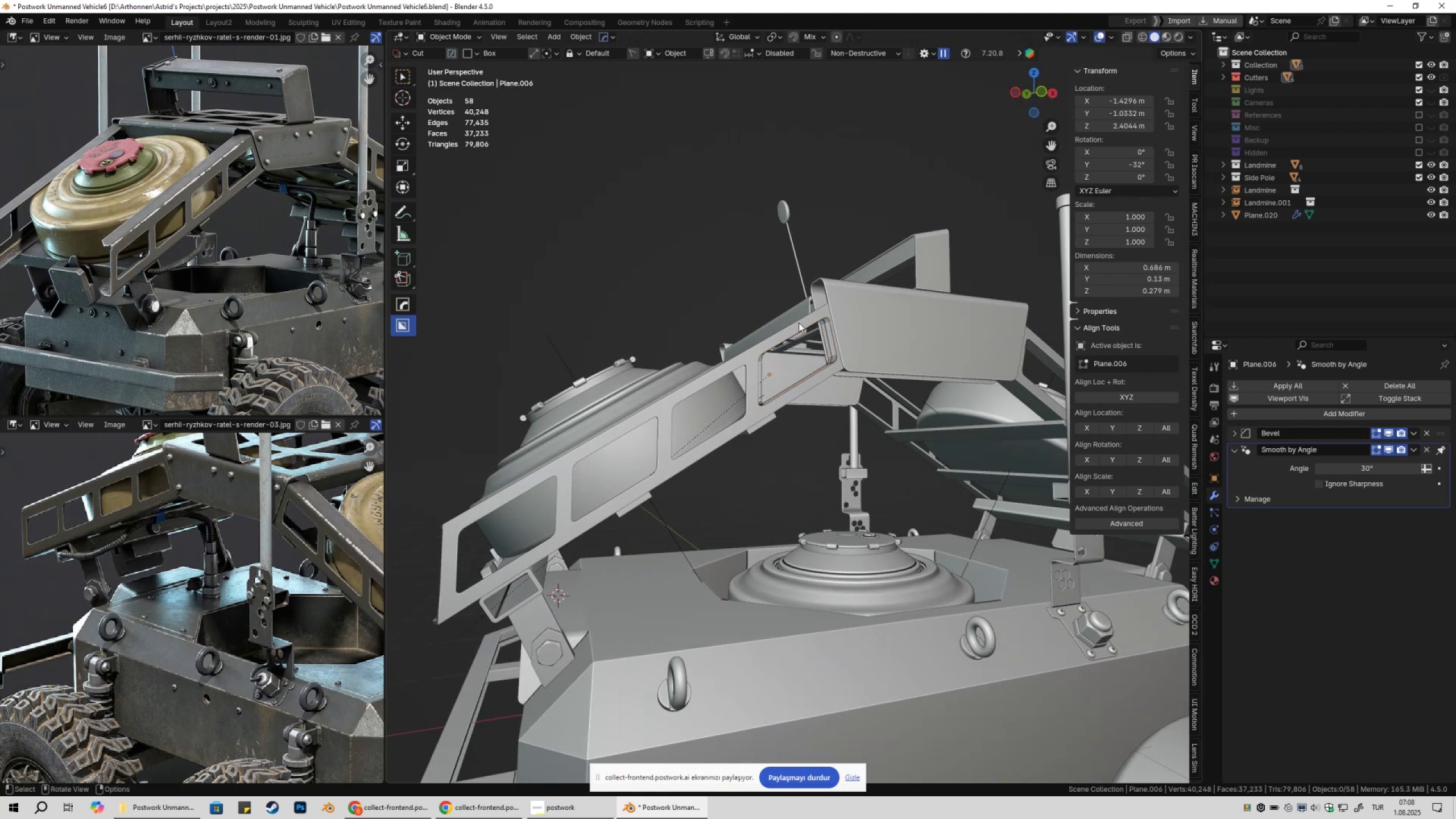 
key(Shift+2)
 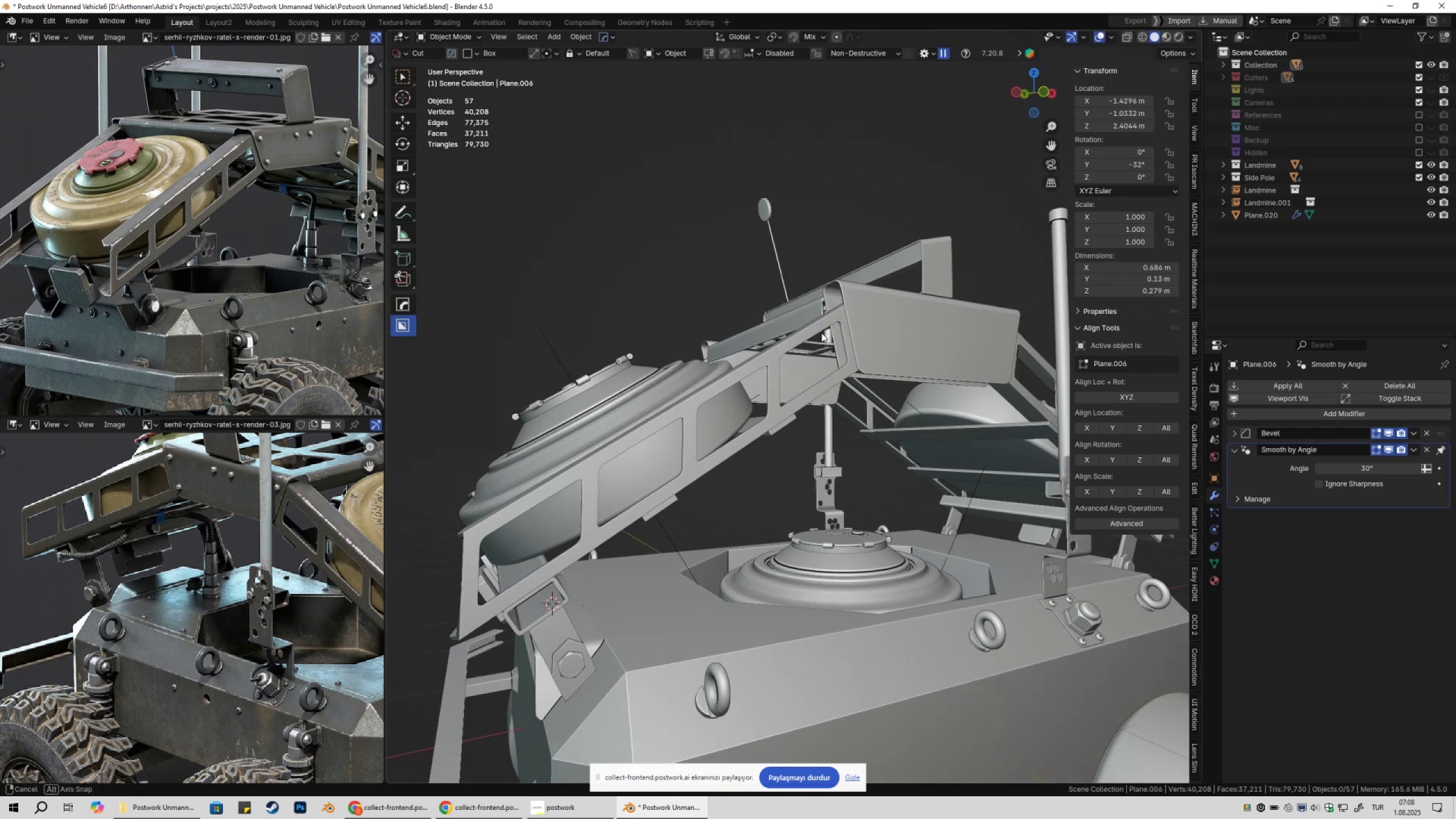 
key(Control+ControlLeft)
 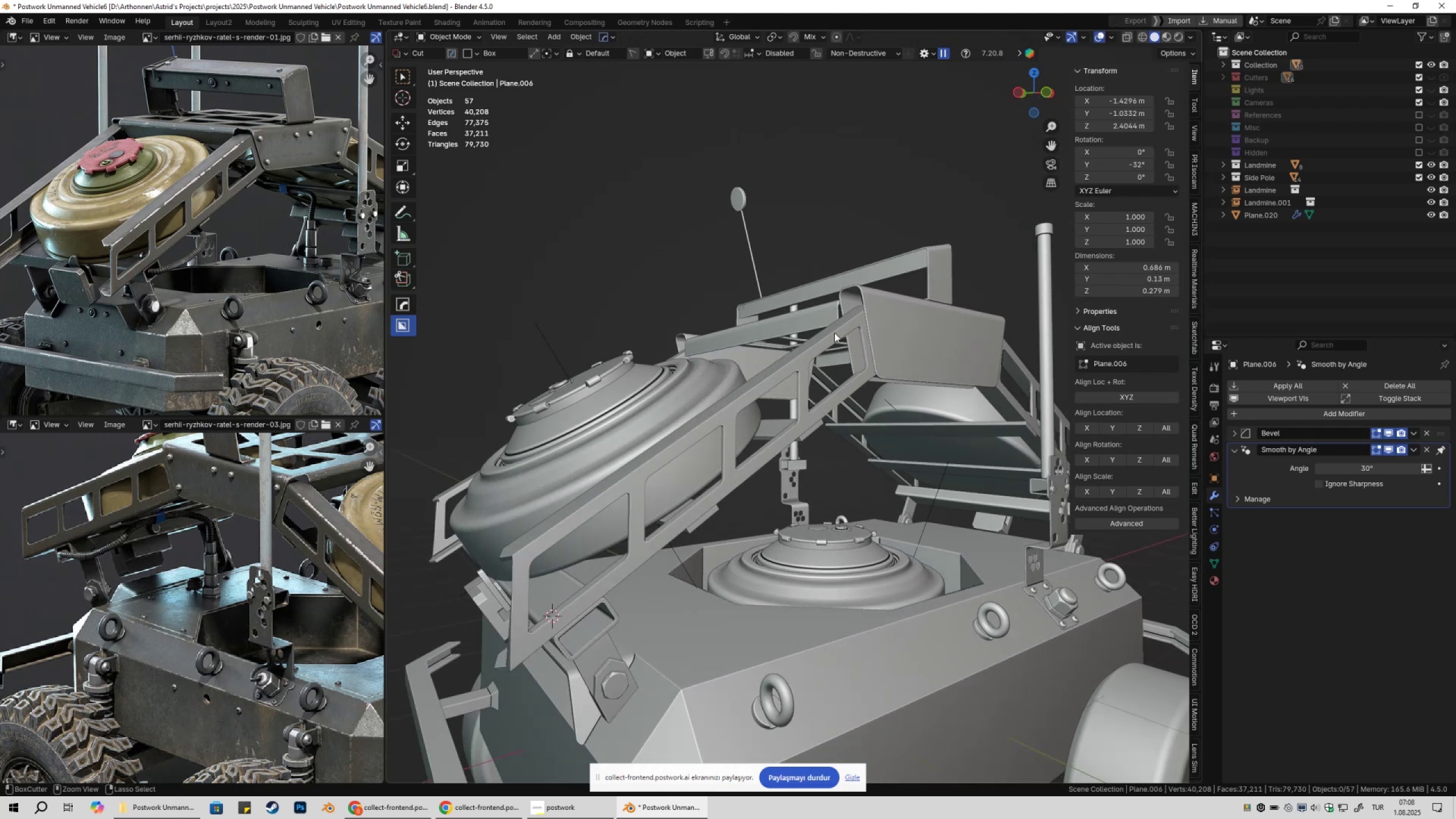 
key(Control+S)
 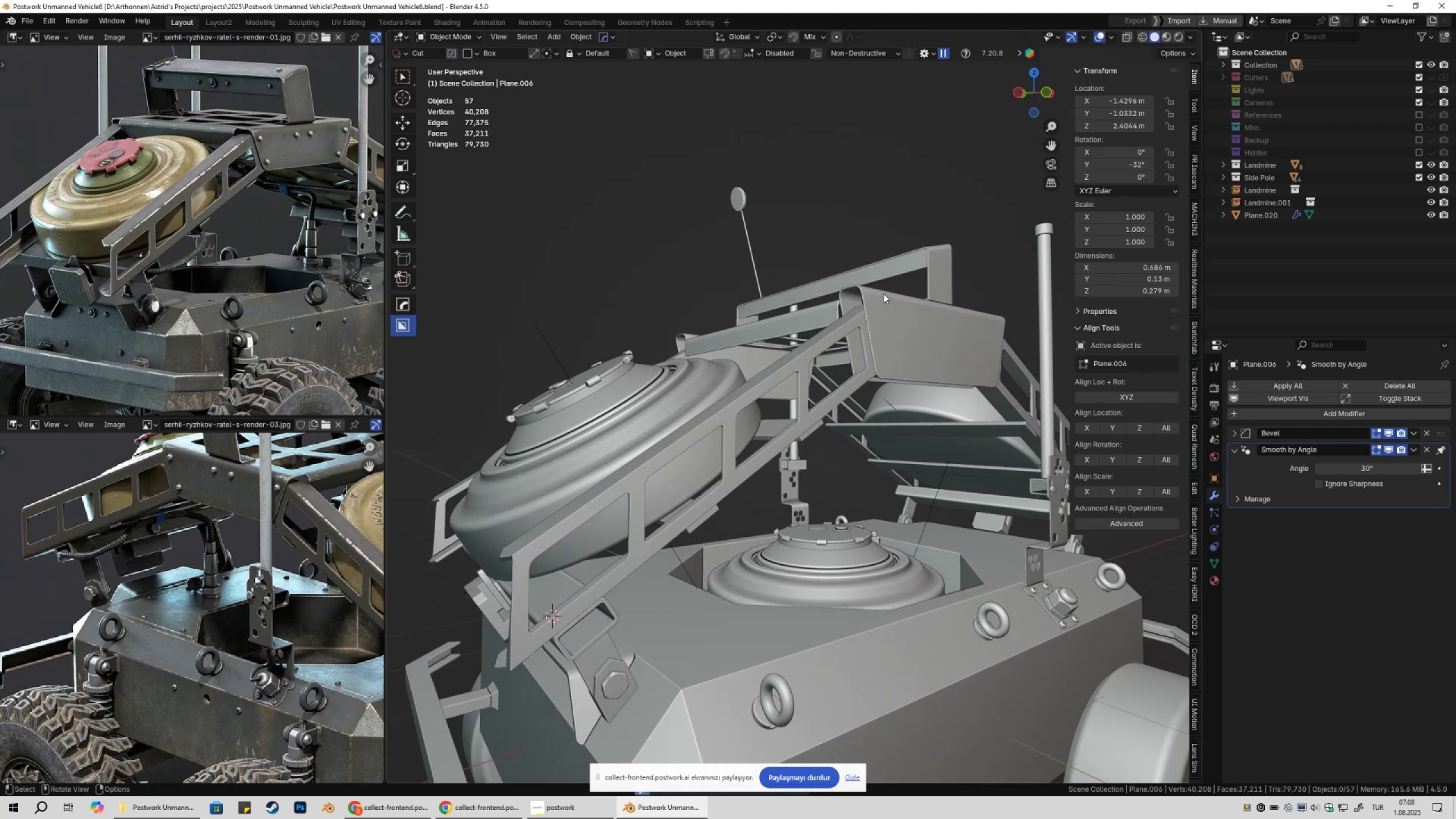 
left_click([883, 293])
 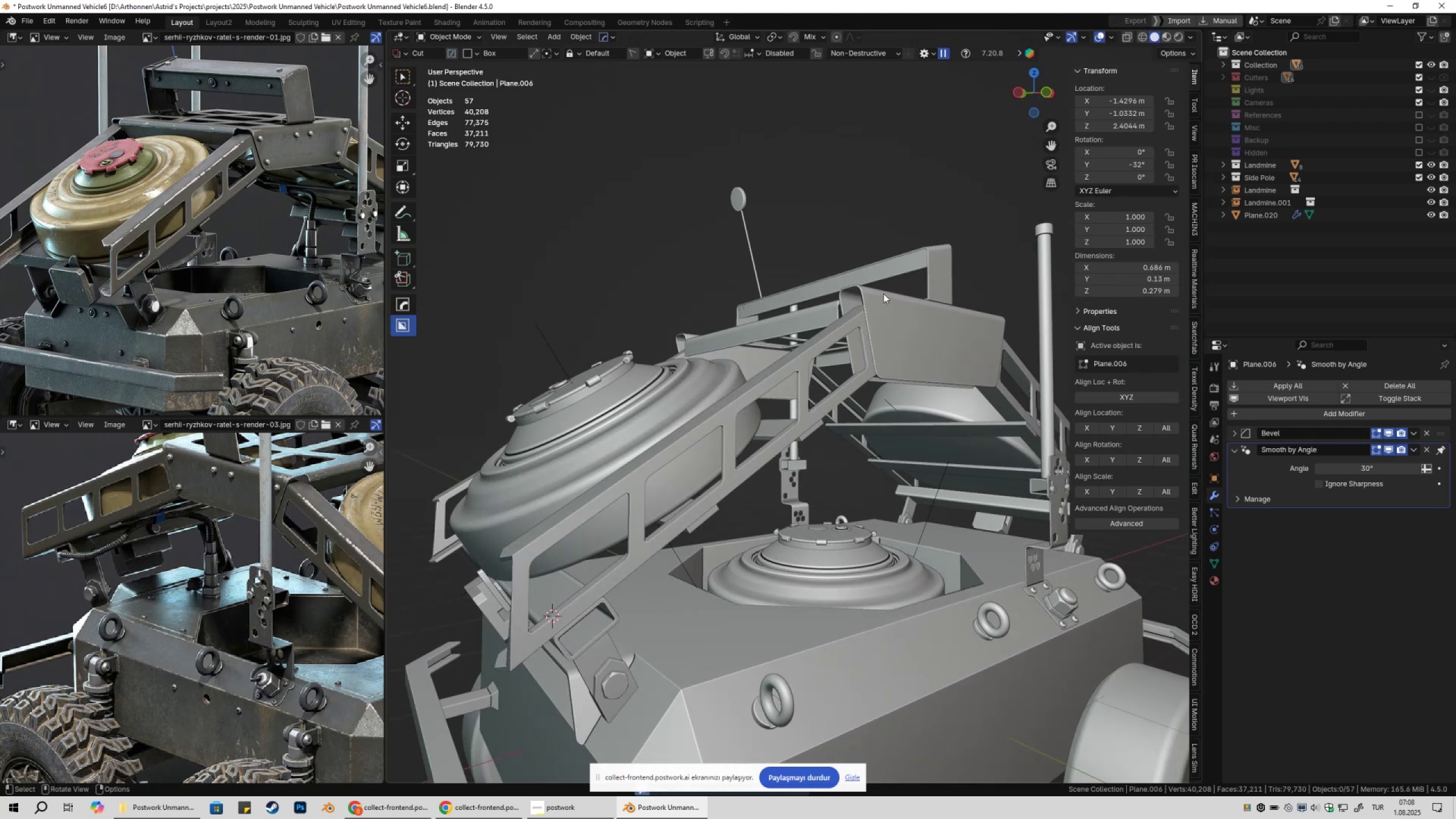 
hold_key(key=ShiftLeft, duration=0.31)
 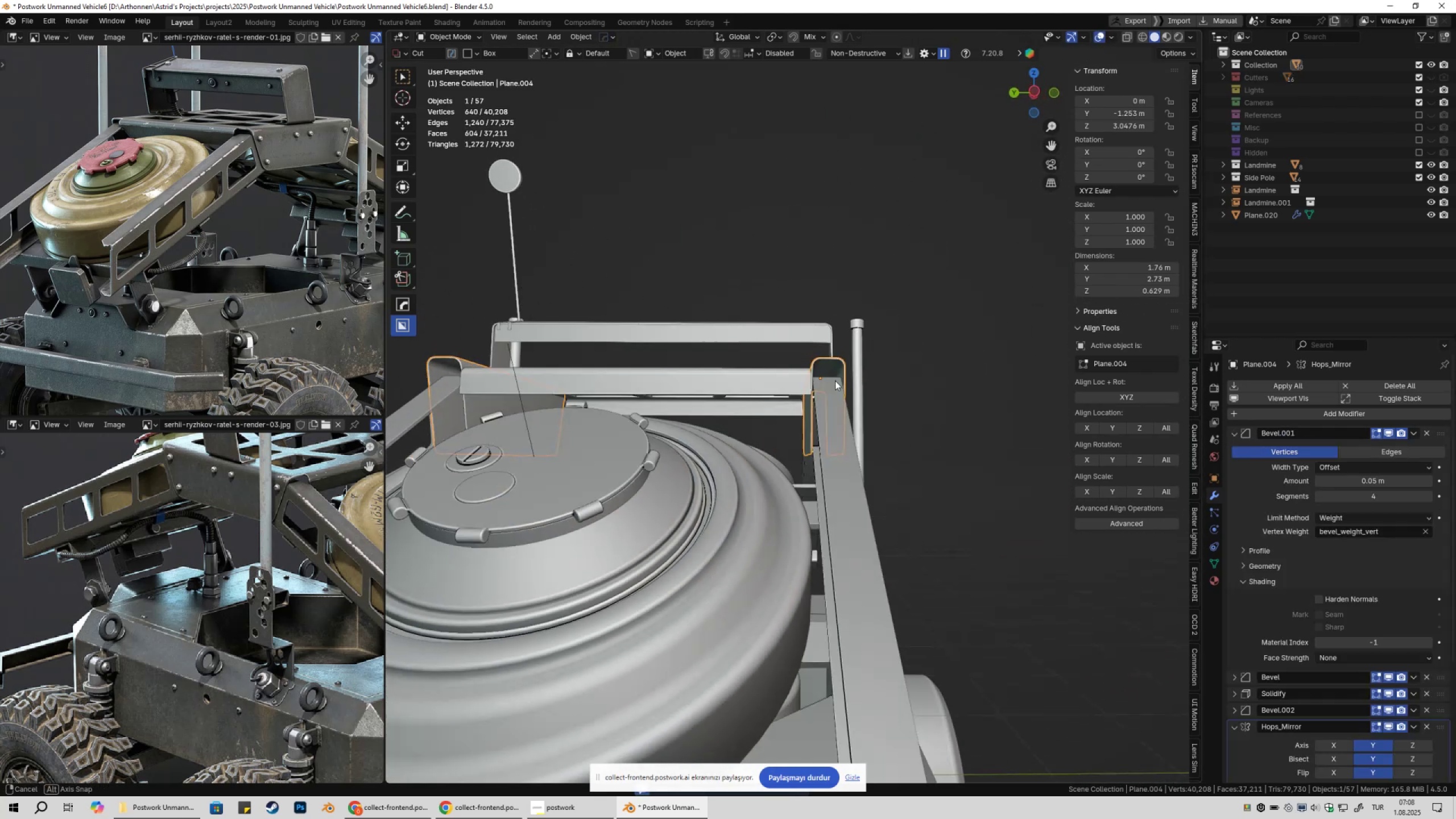 
key(Tab)
type(1z11)
 